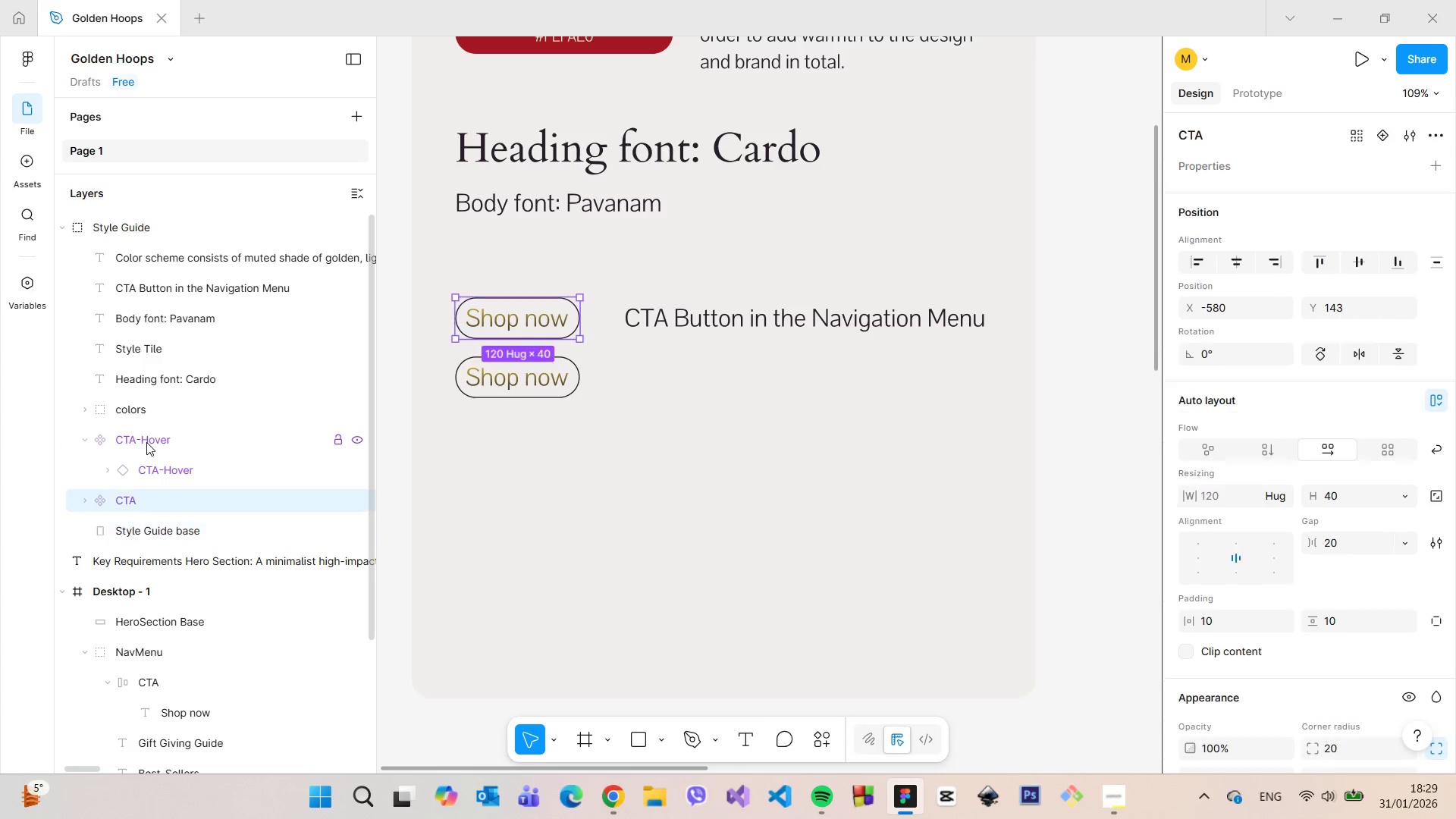 
key(Control+Z)
 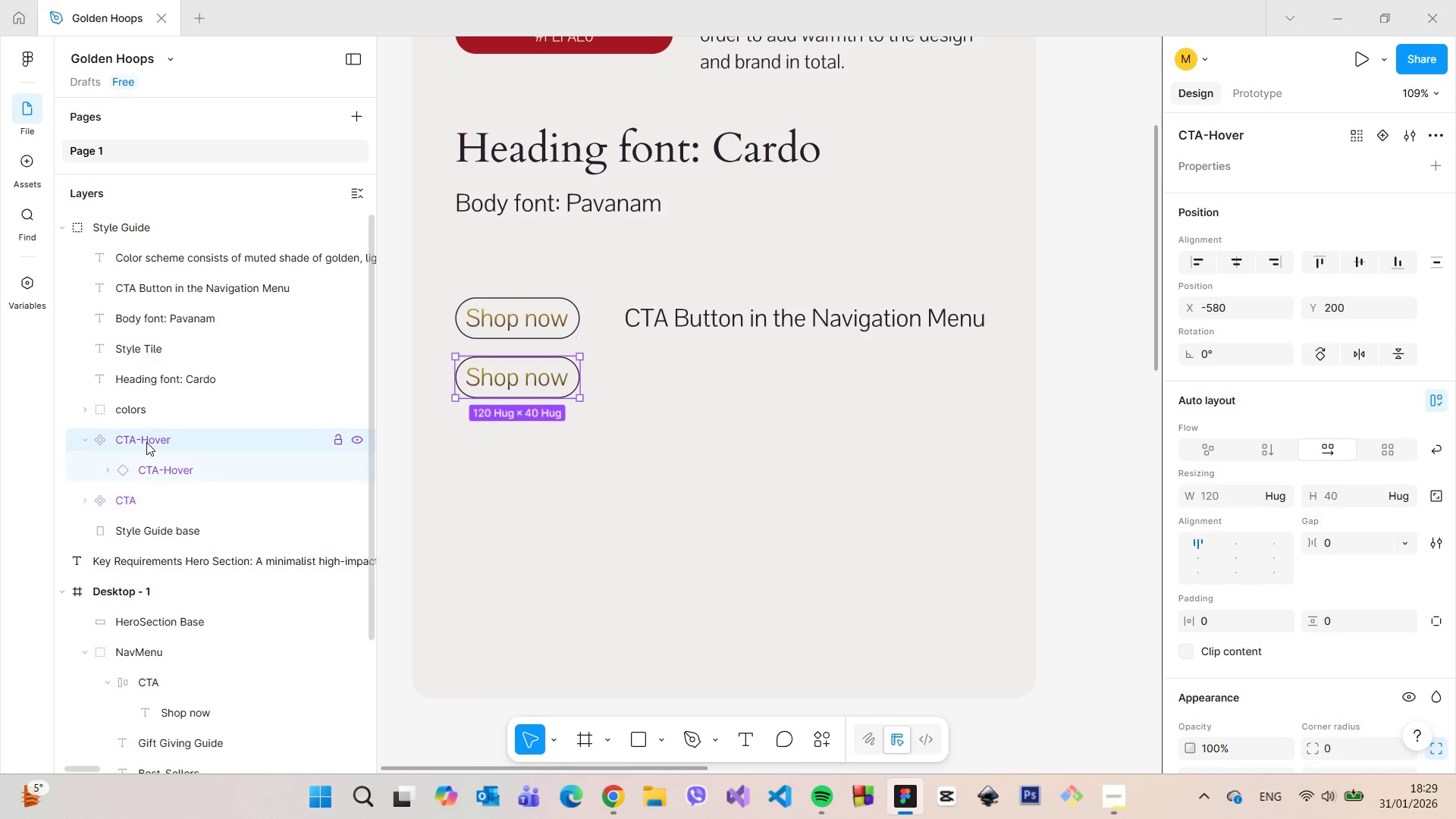 
key(Control+Z)
 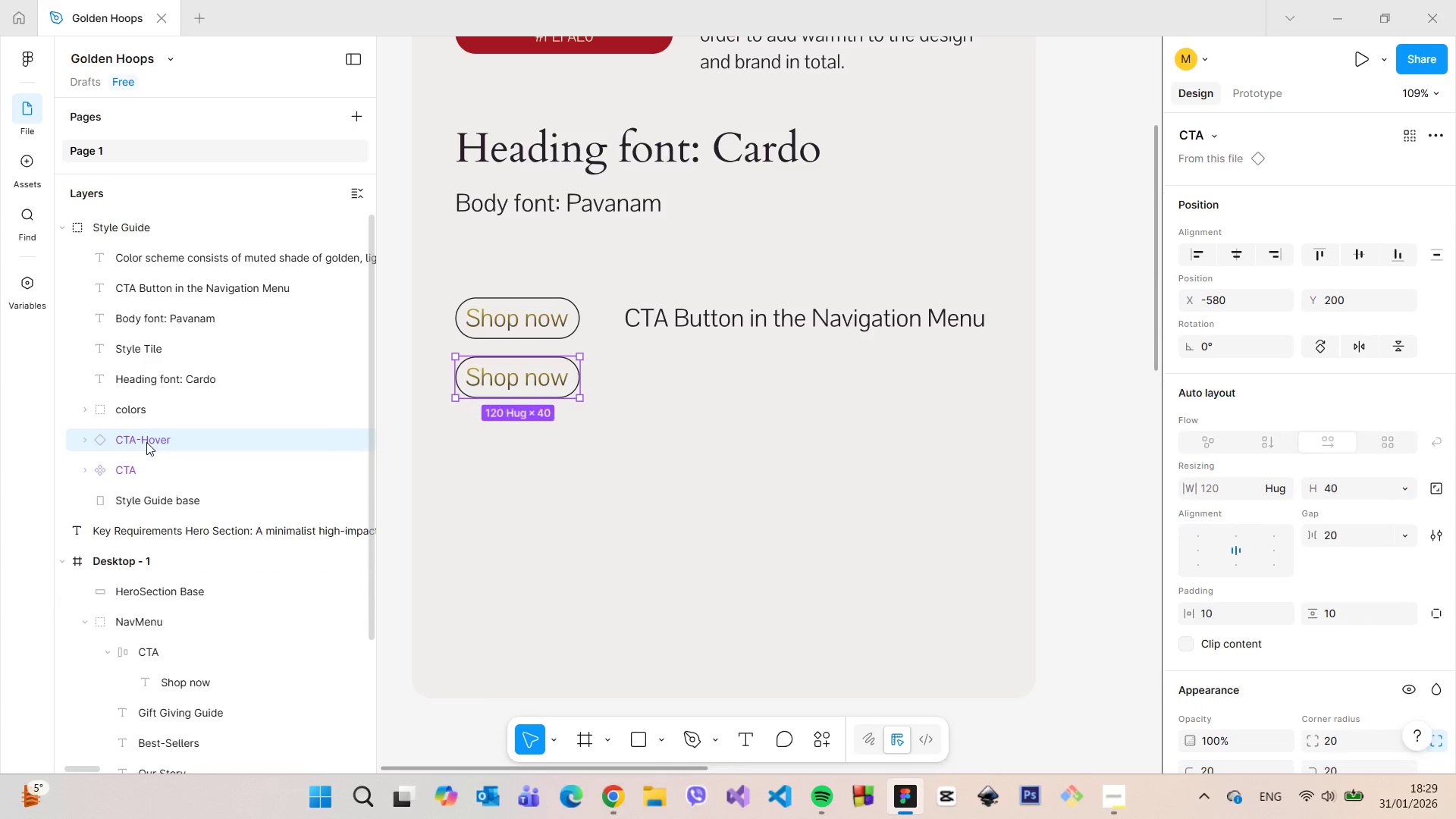 
key(Control+Z)
 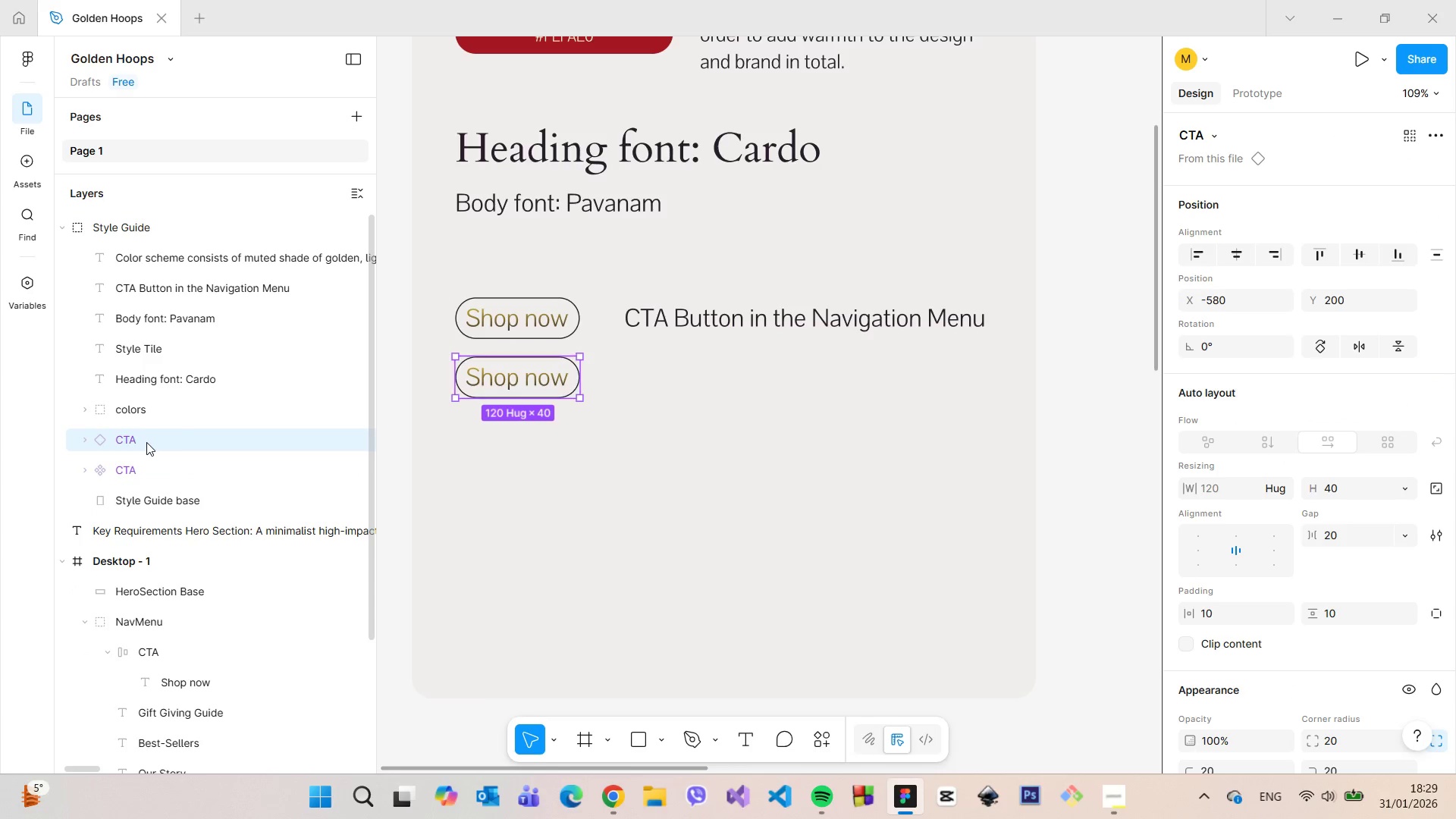 
key(Control+Z)
 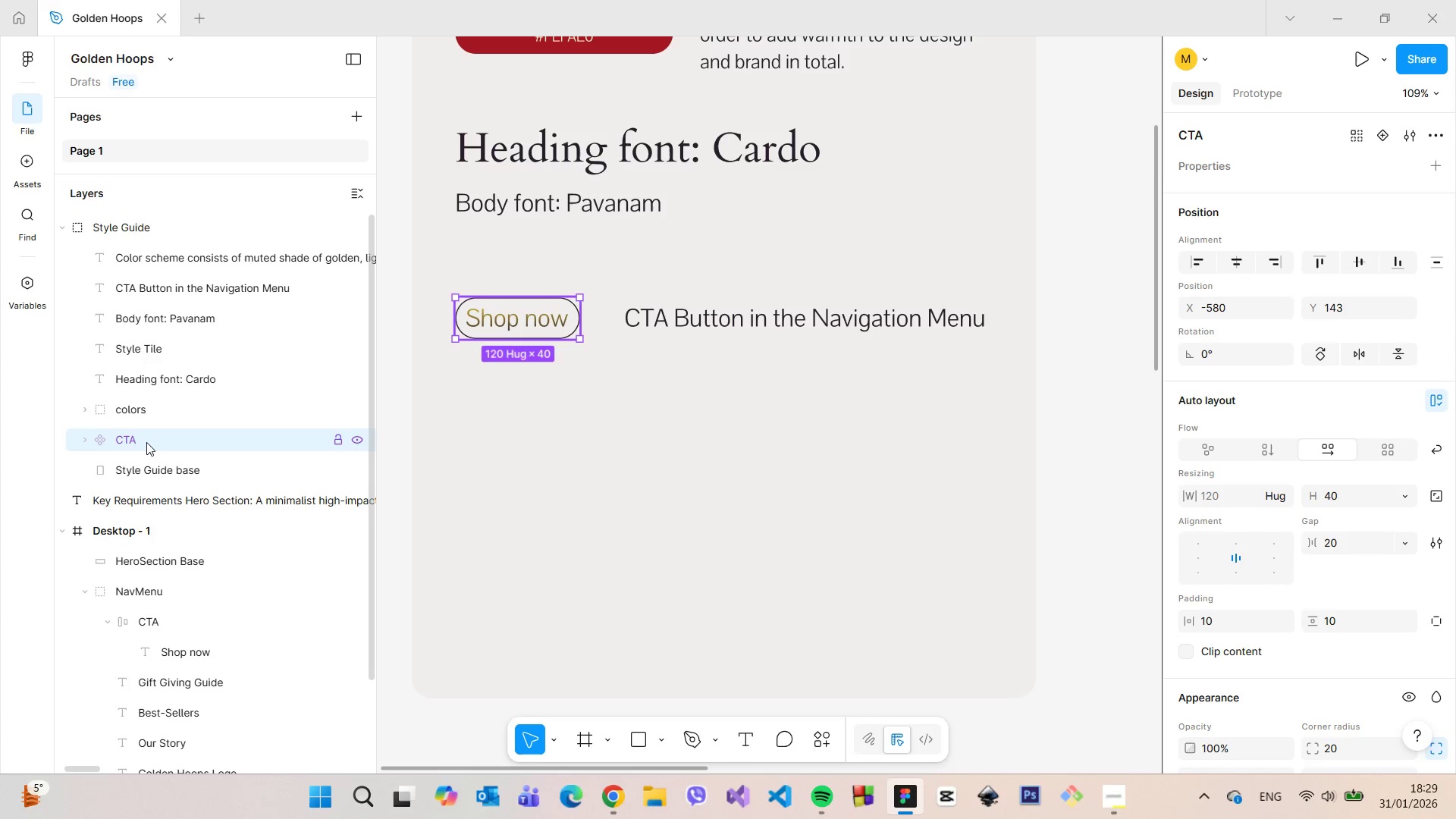 
key(Control+Z)
 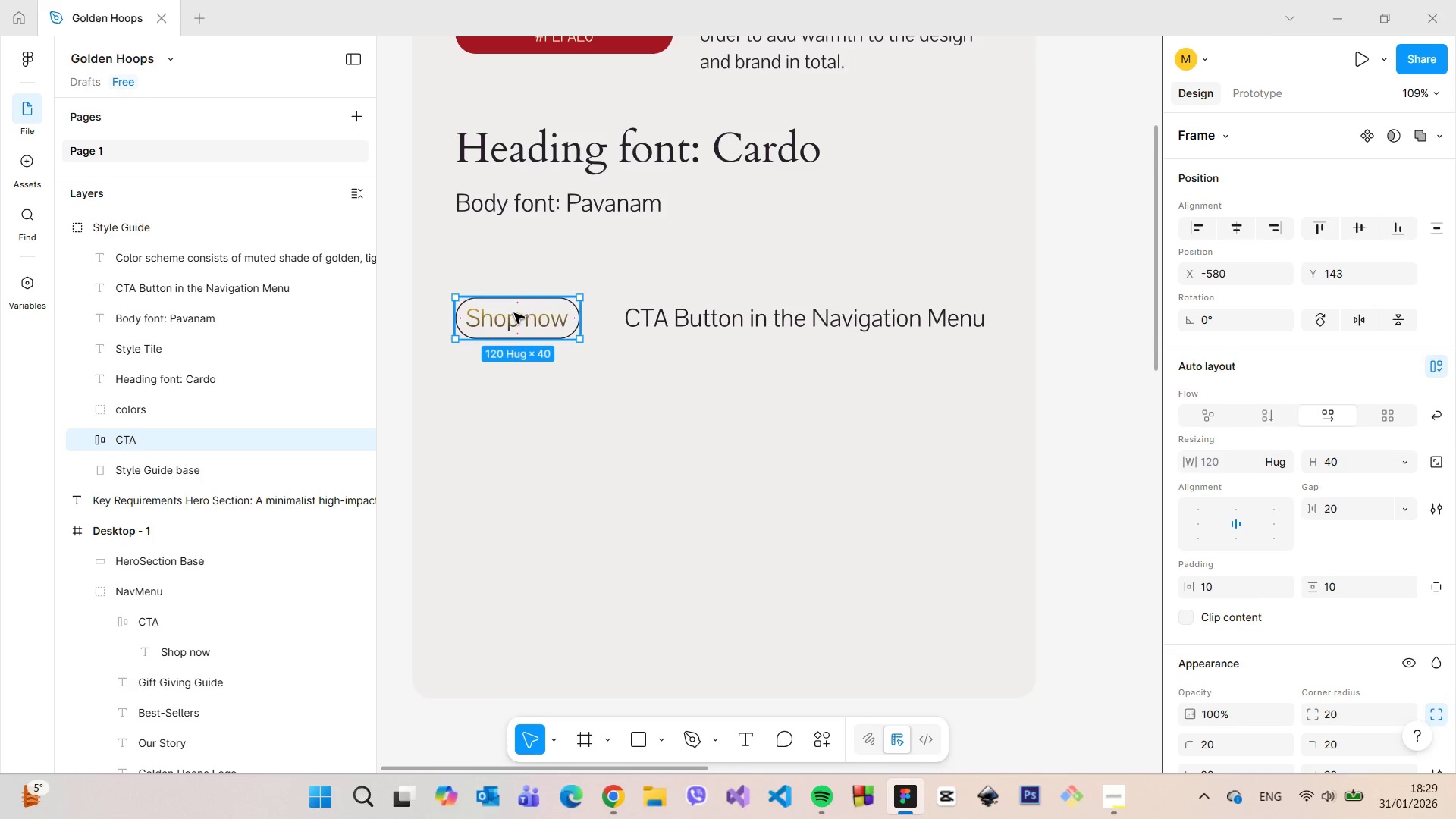 
hold_key(key=AltLeft, duration=1.38)
left_click_drag(start_coordinate=[514, 313], to_coordinate=[515, 383])
 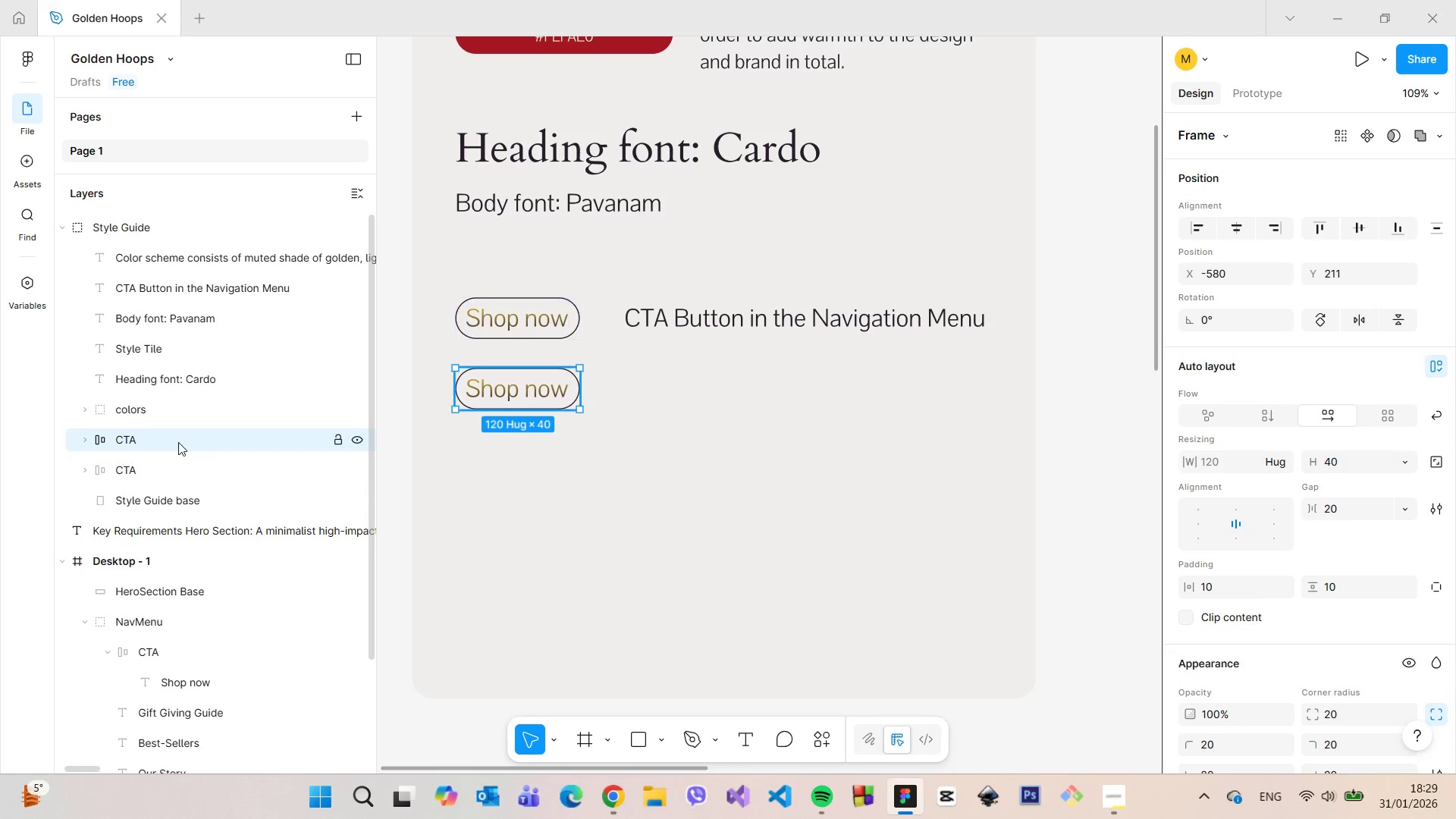 
double_click([177, 441])
 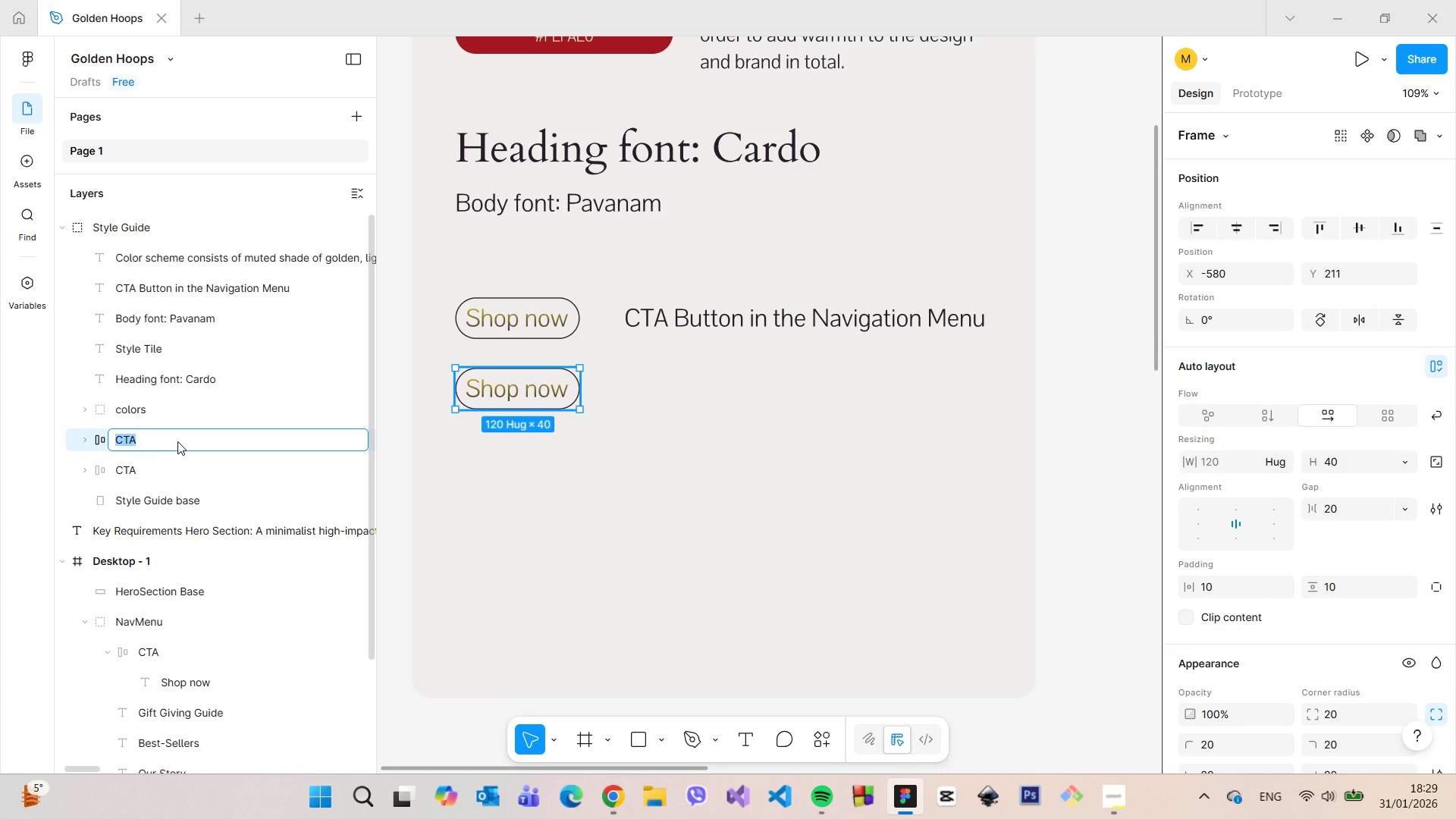 
left_click([177, 441])
 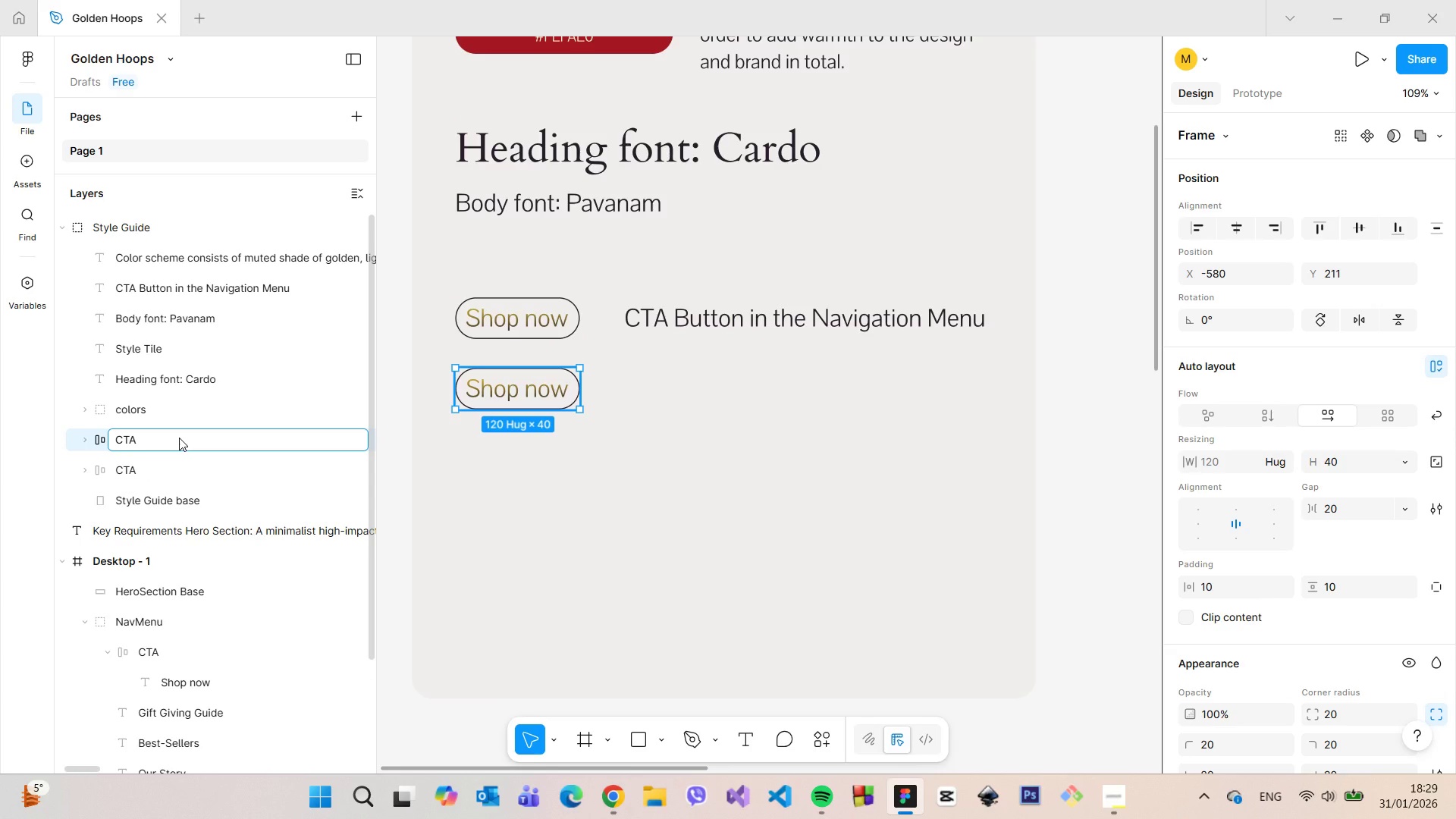 
type(-Hover)
 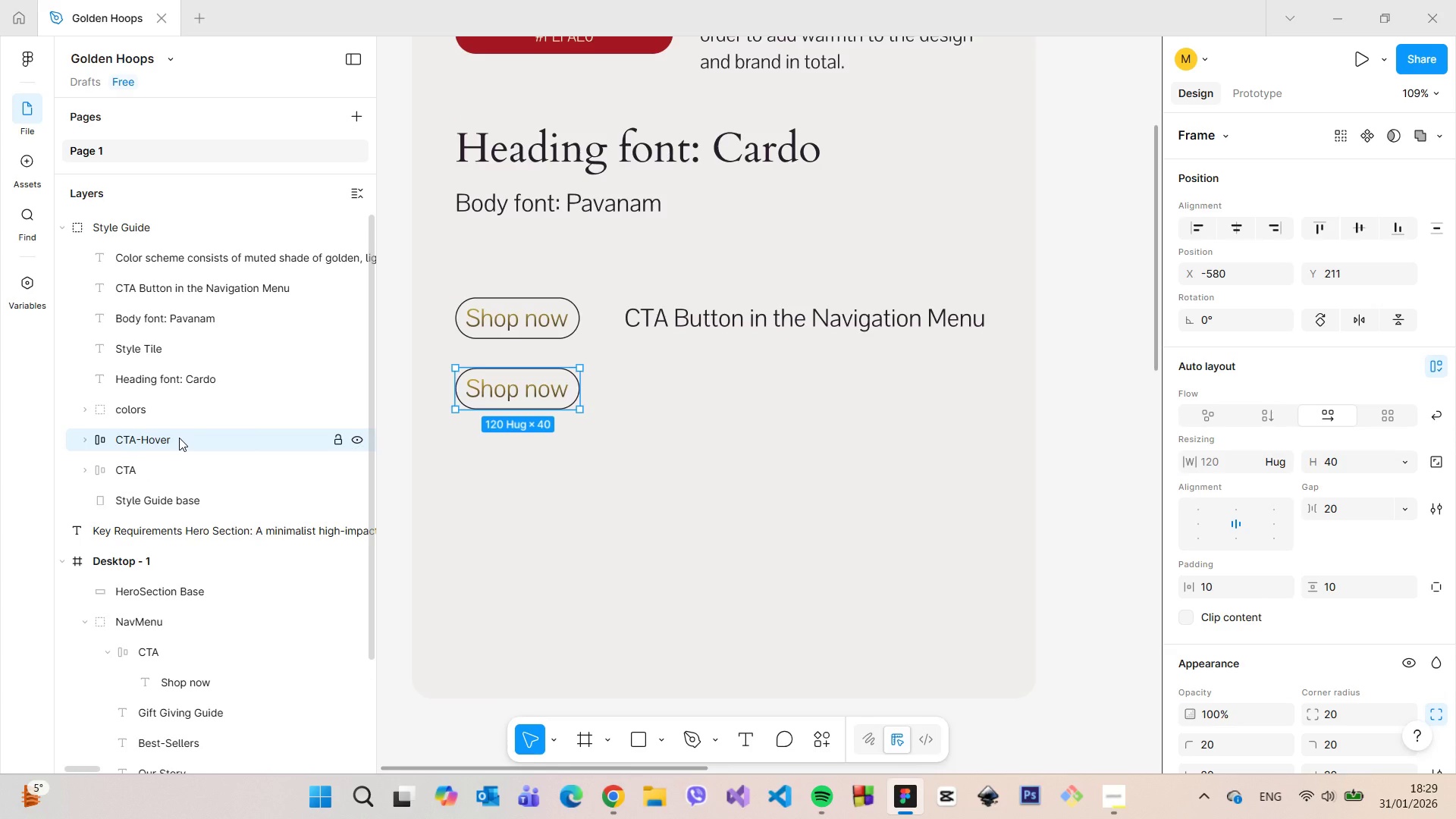 
 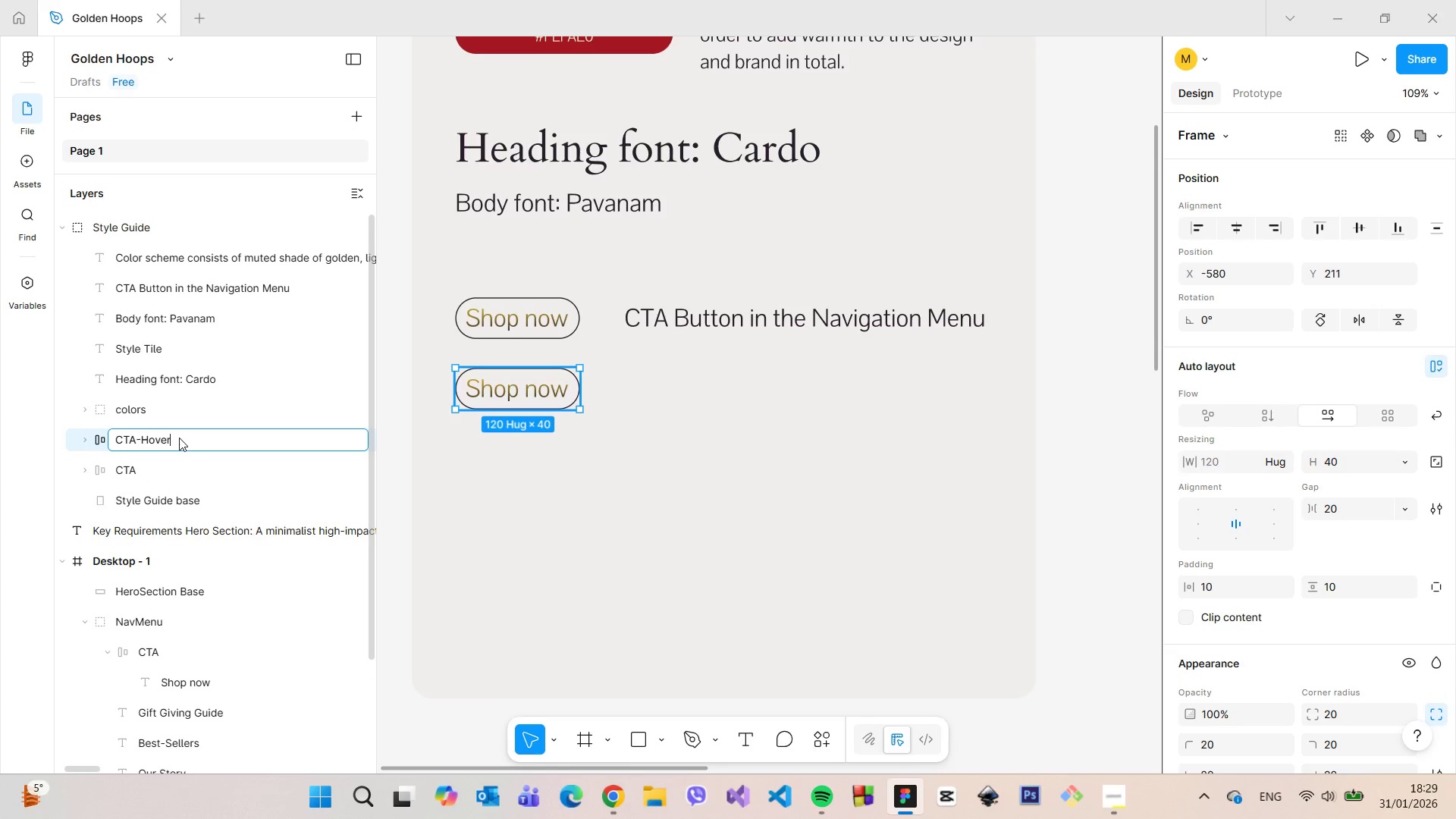 
key(Enter)
 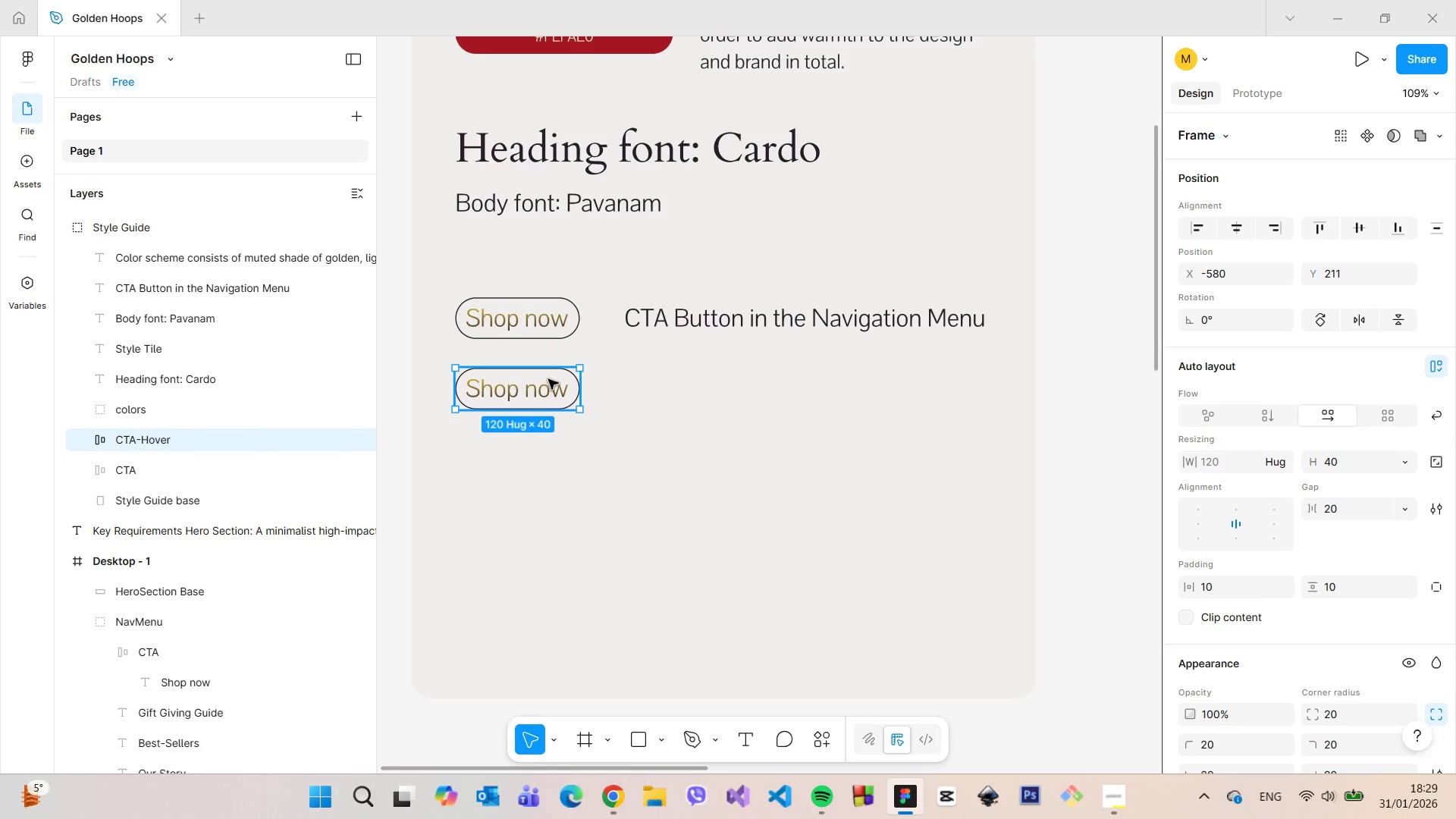 
double_click([543, 382])
 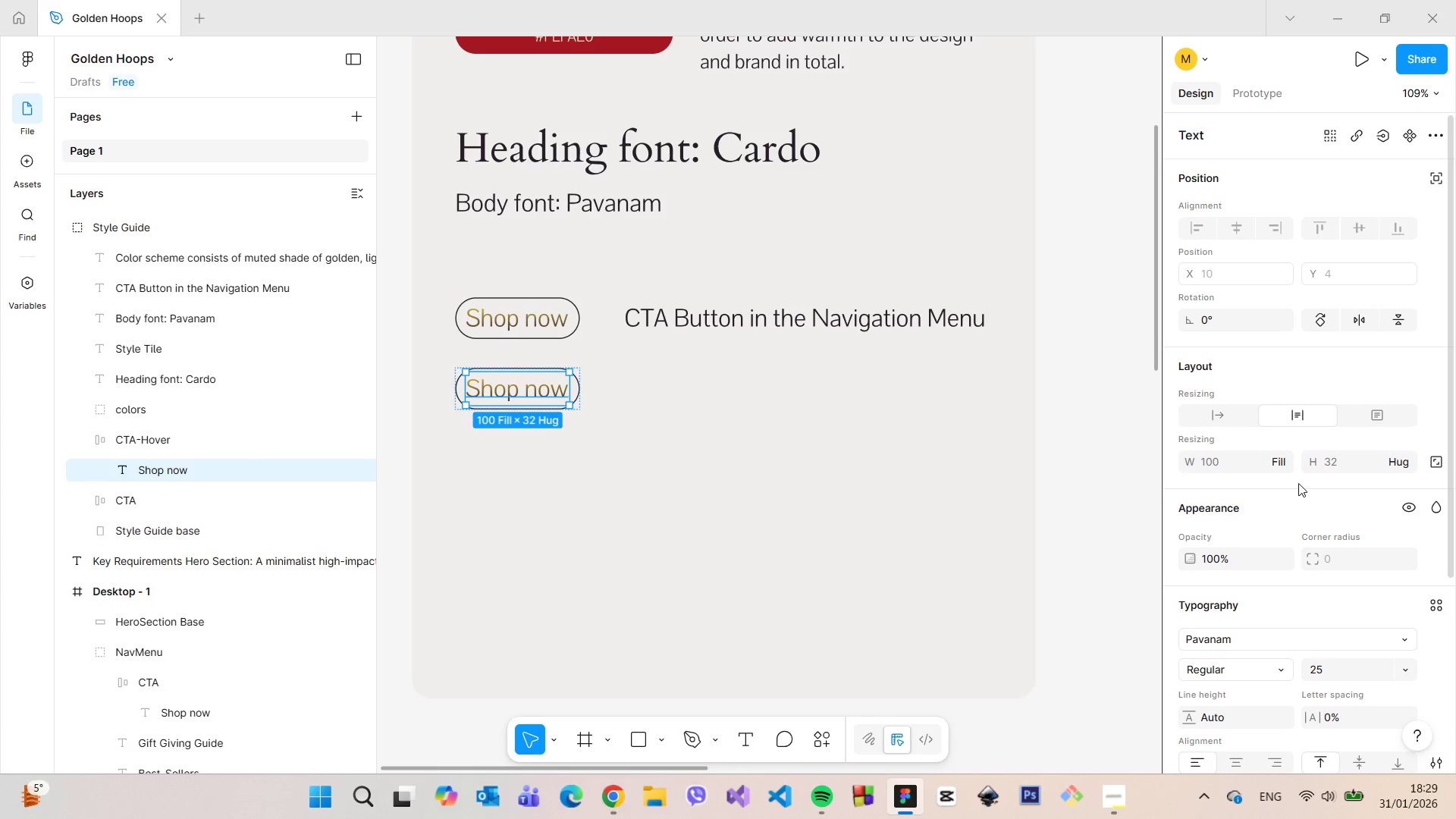 
scroll: coordinate [1324, 470], scroll_direction: down, amount: 4.0
 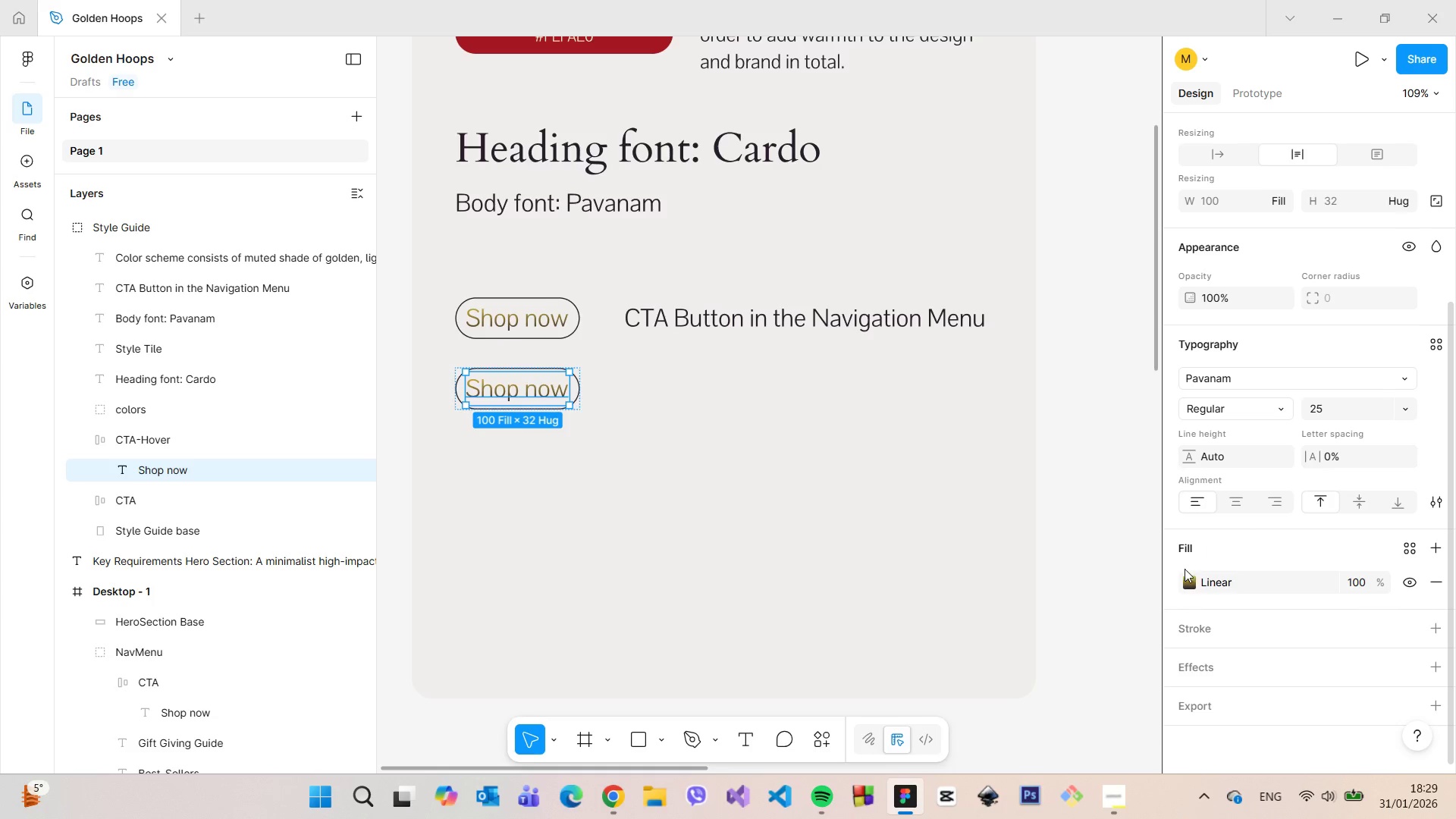 
left_click([1186, 578])
 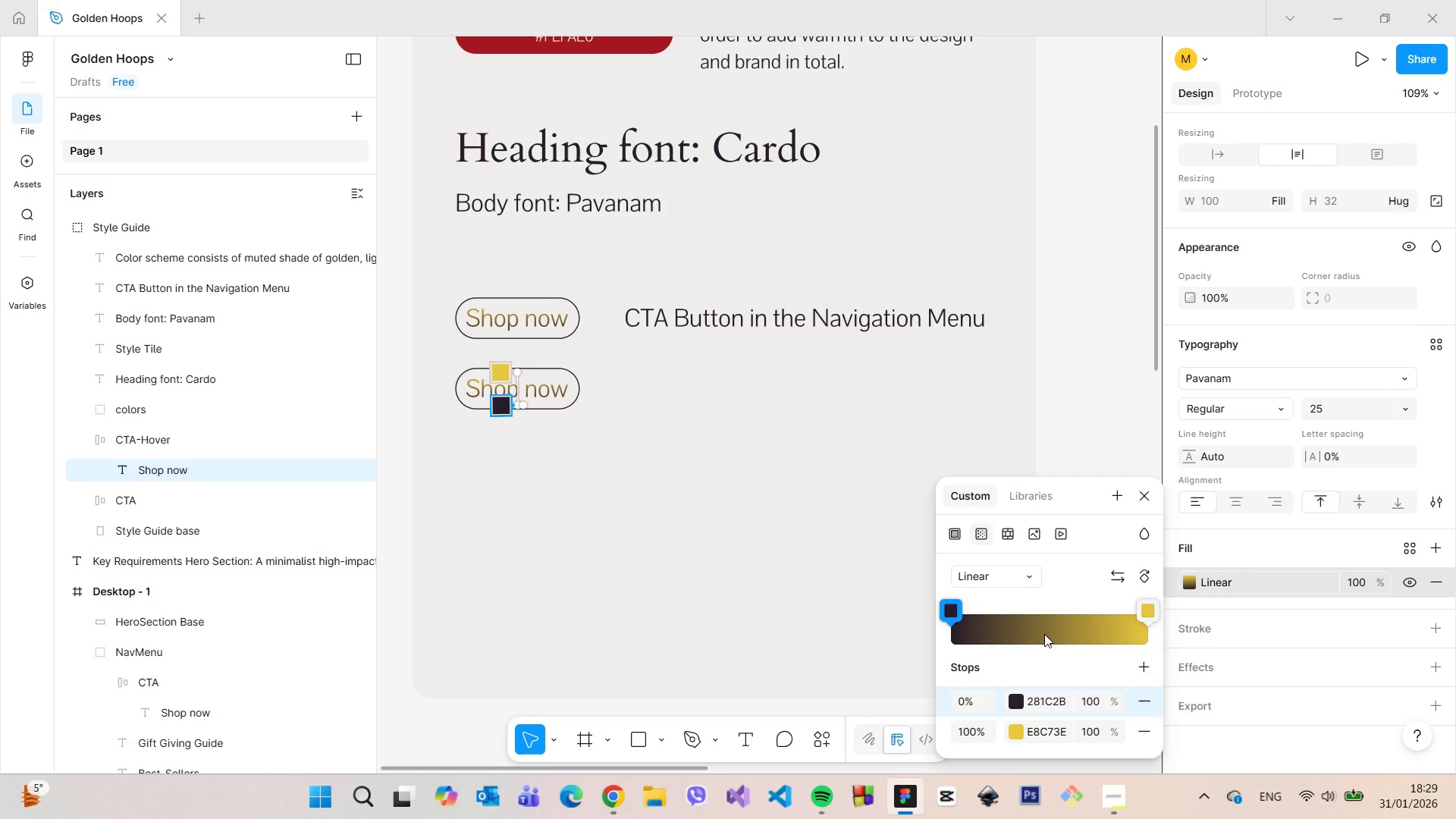 
left_click([944, 535])
 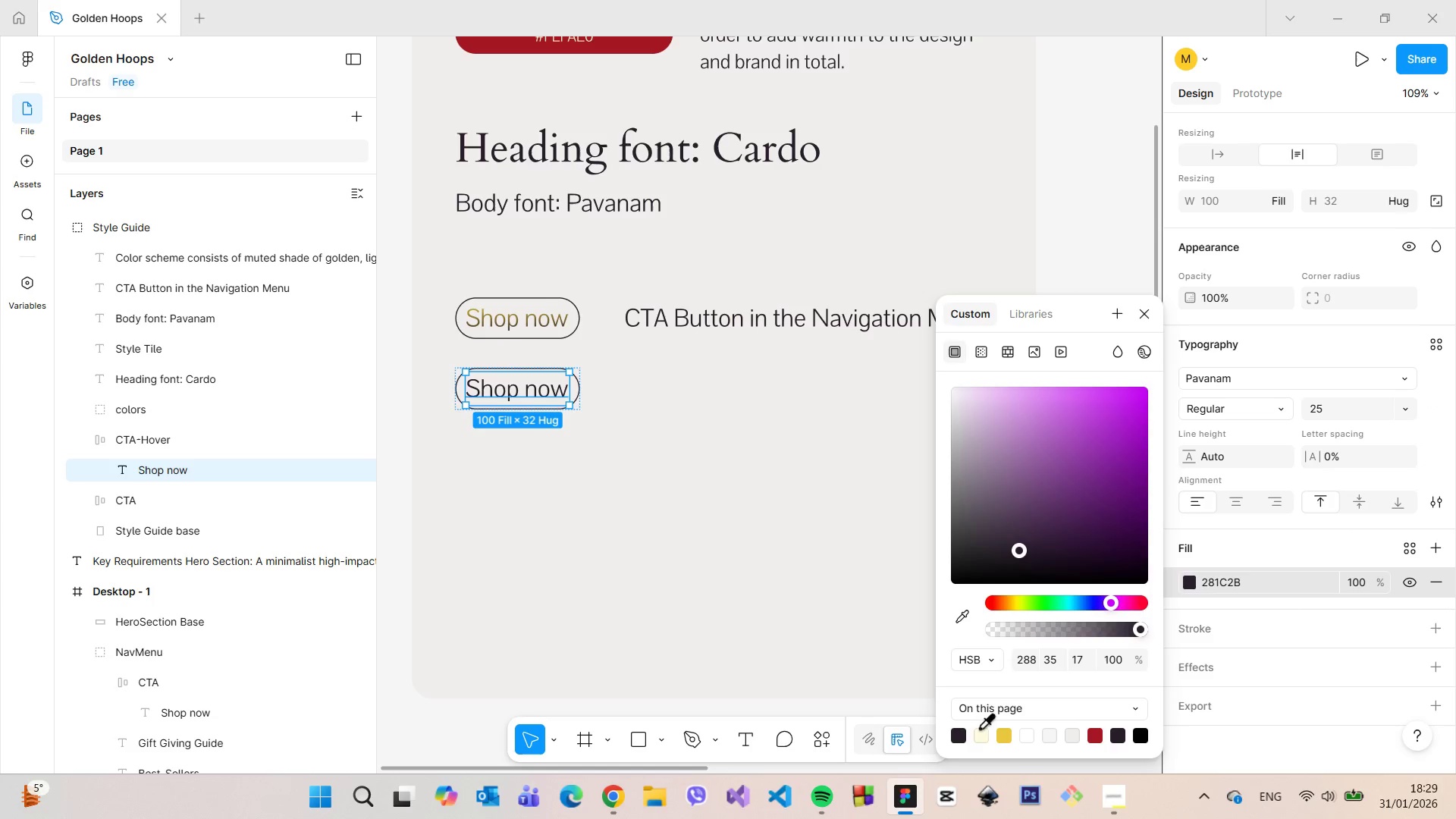 
left_click([963, 733])
 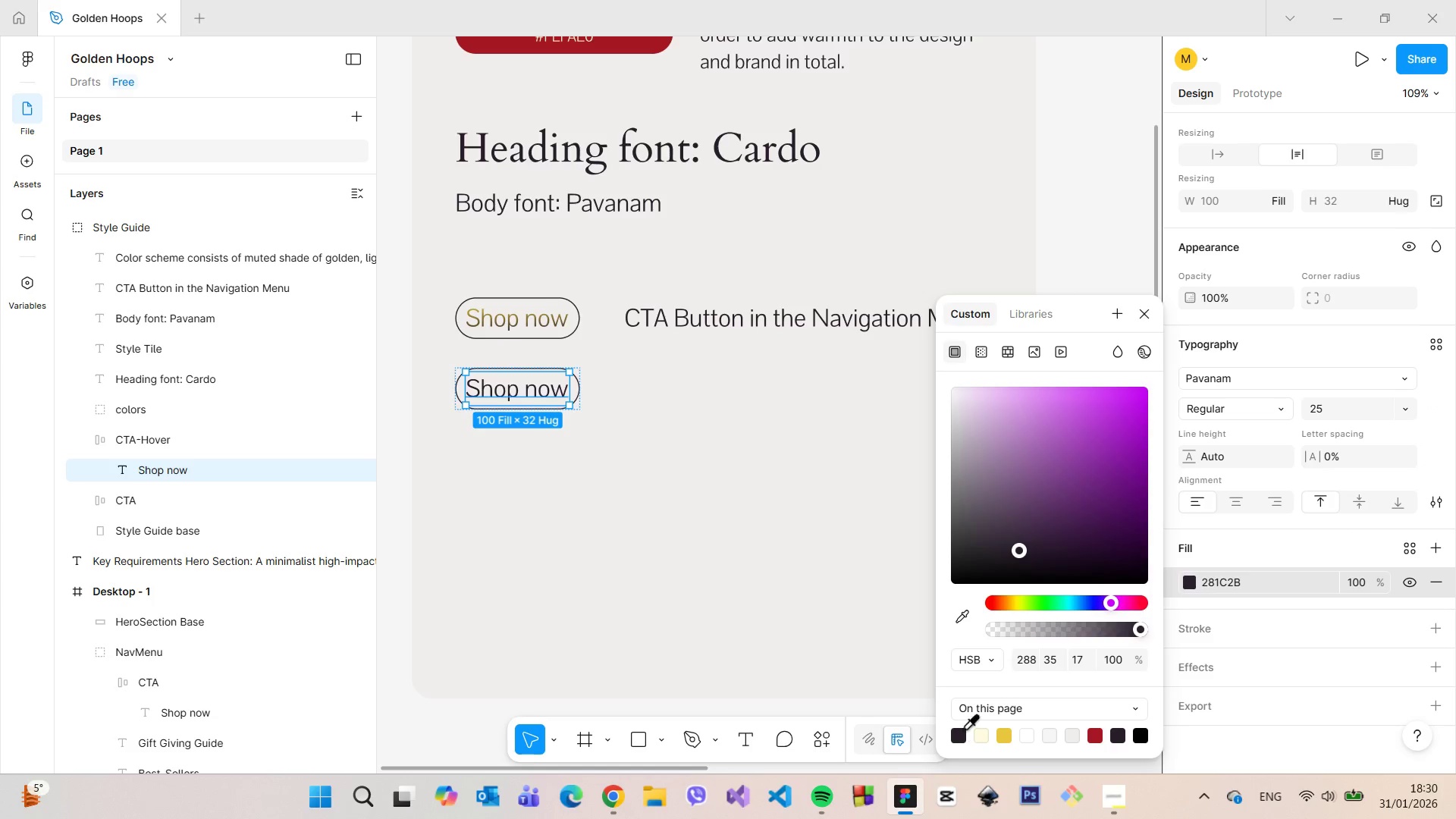 
left_click([962, 731])
 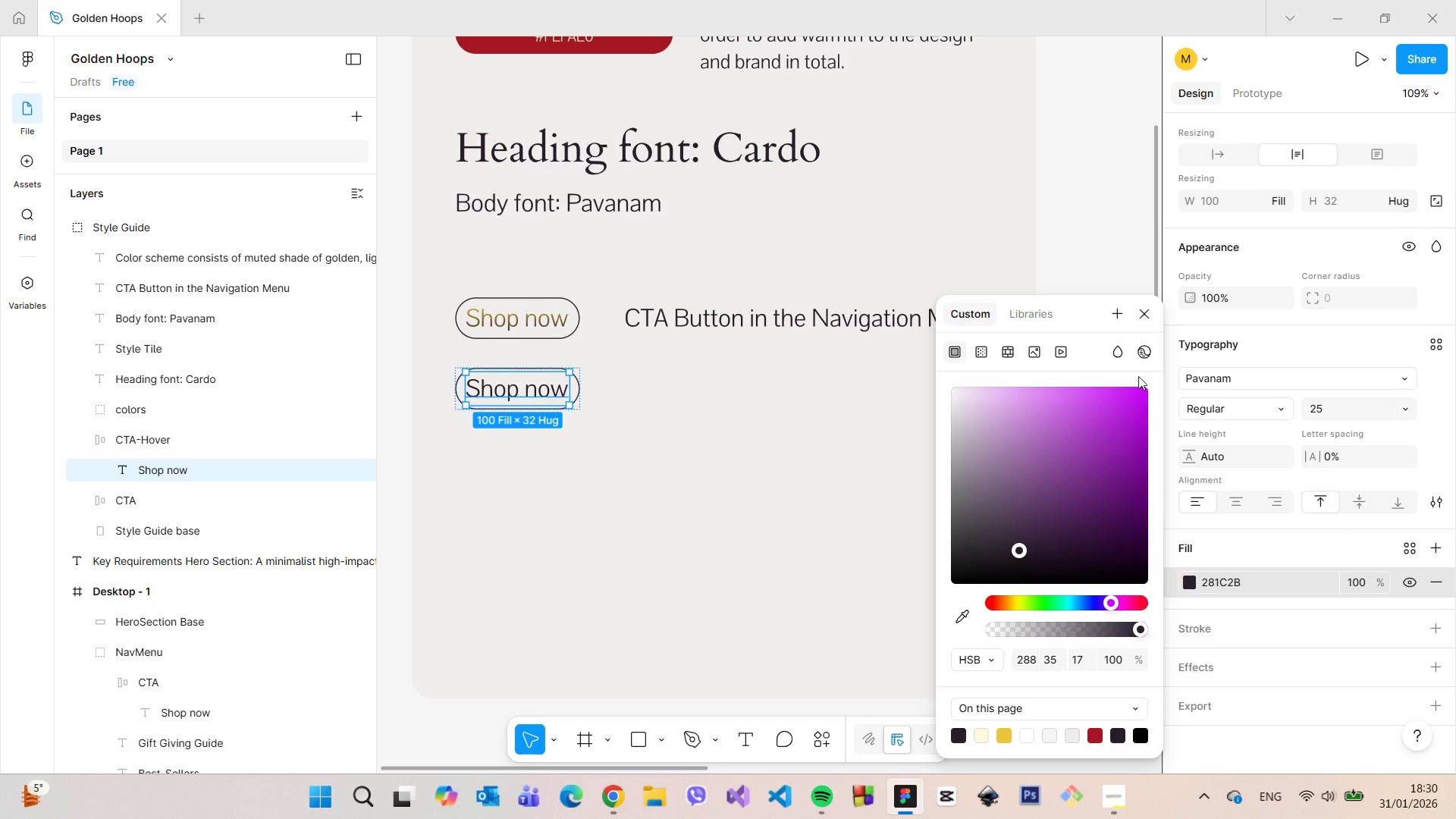 
left_click([1142, 321])
 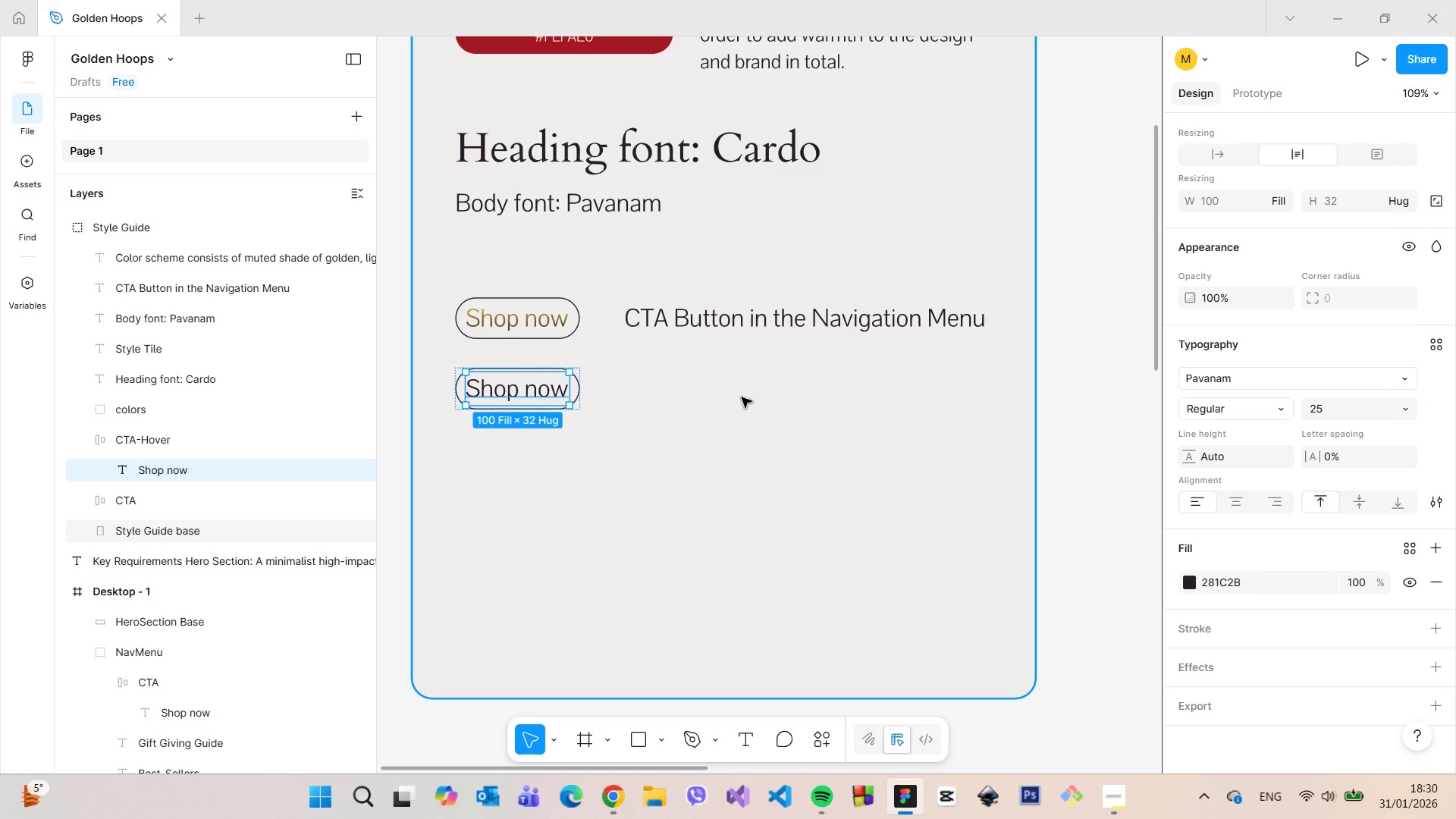 
left_click([717, 407])
 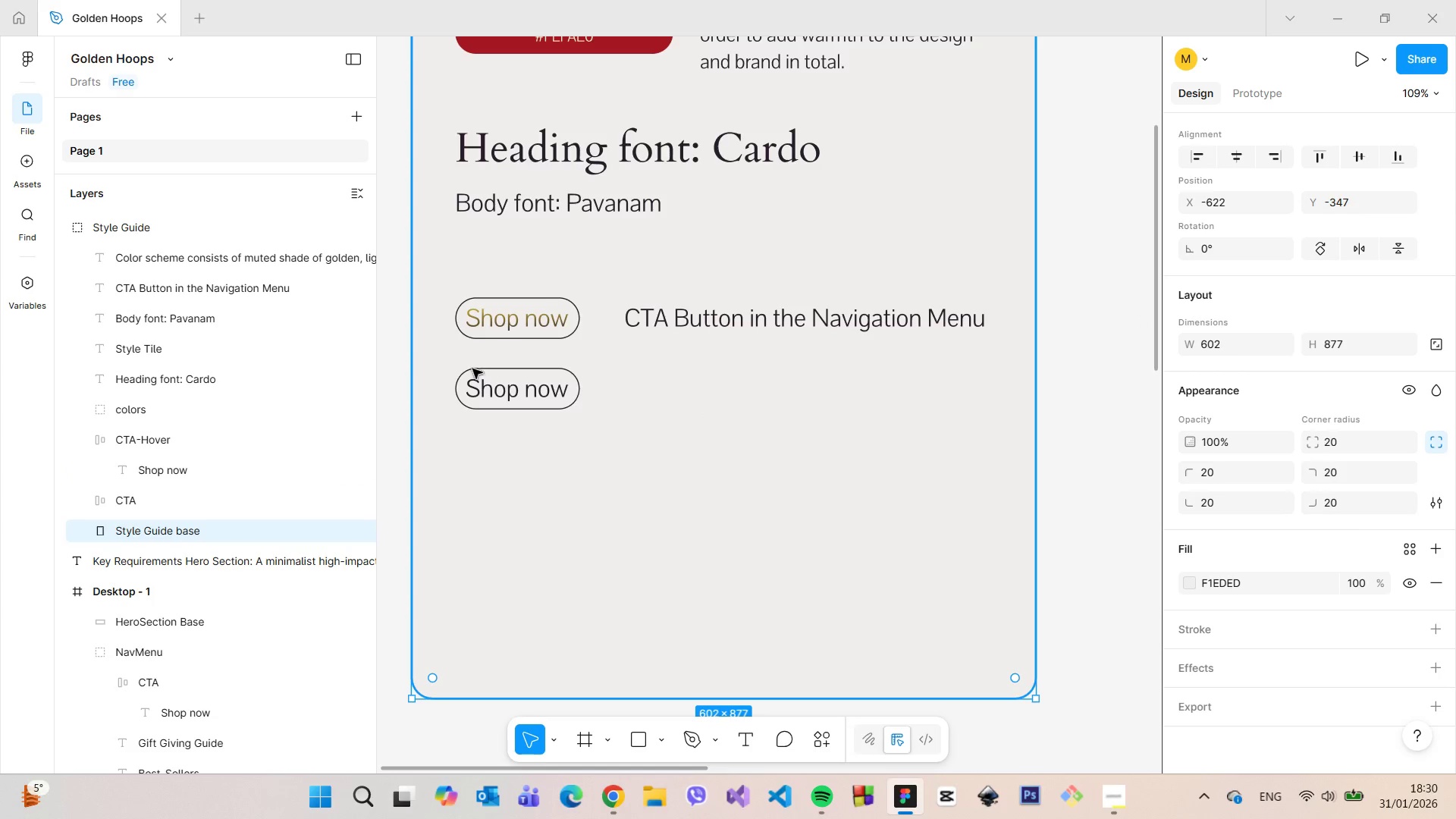 
scroll: coordinate [454, 363], scroll_direction: up, amount: 7.0
 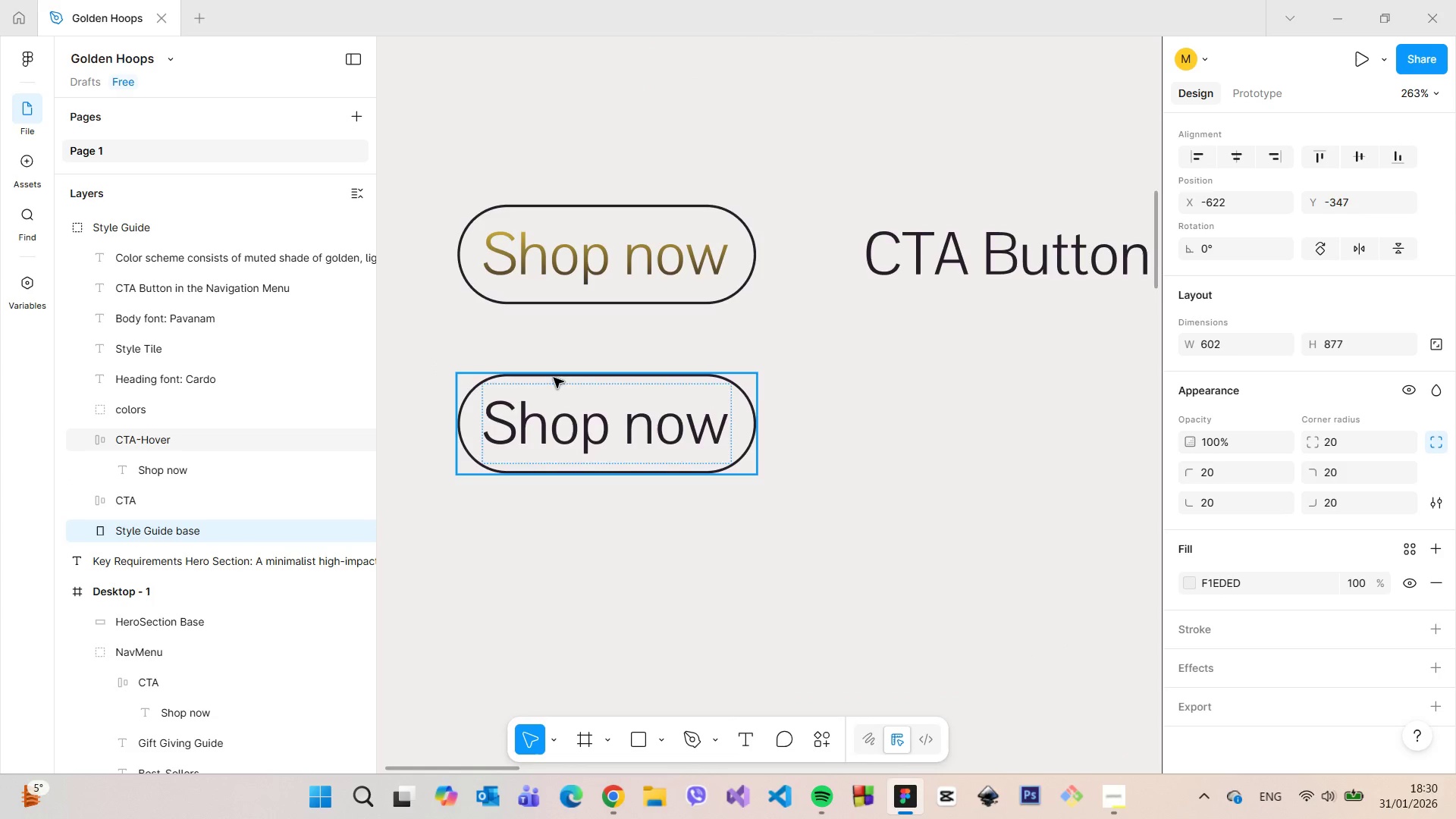 
left_click([554, 378])
 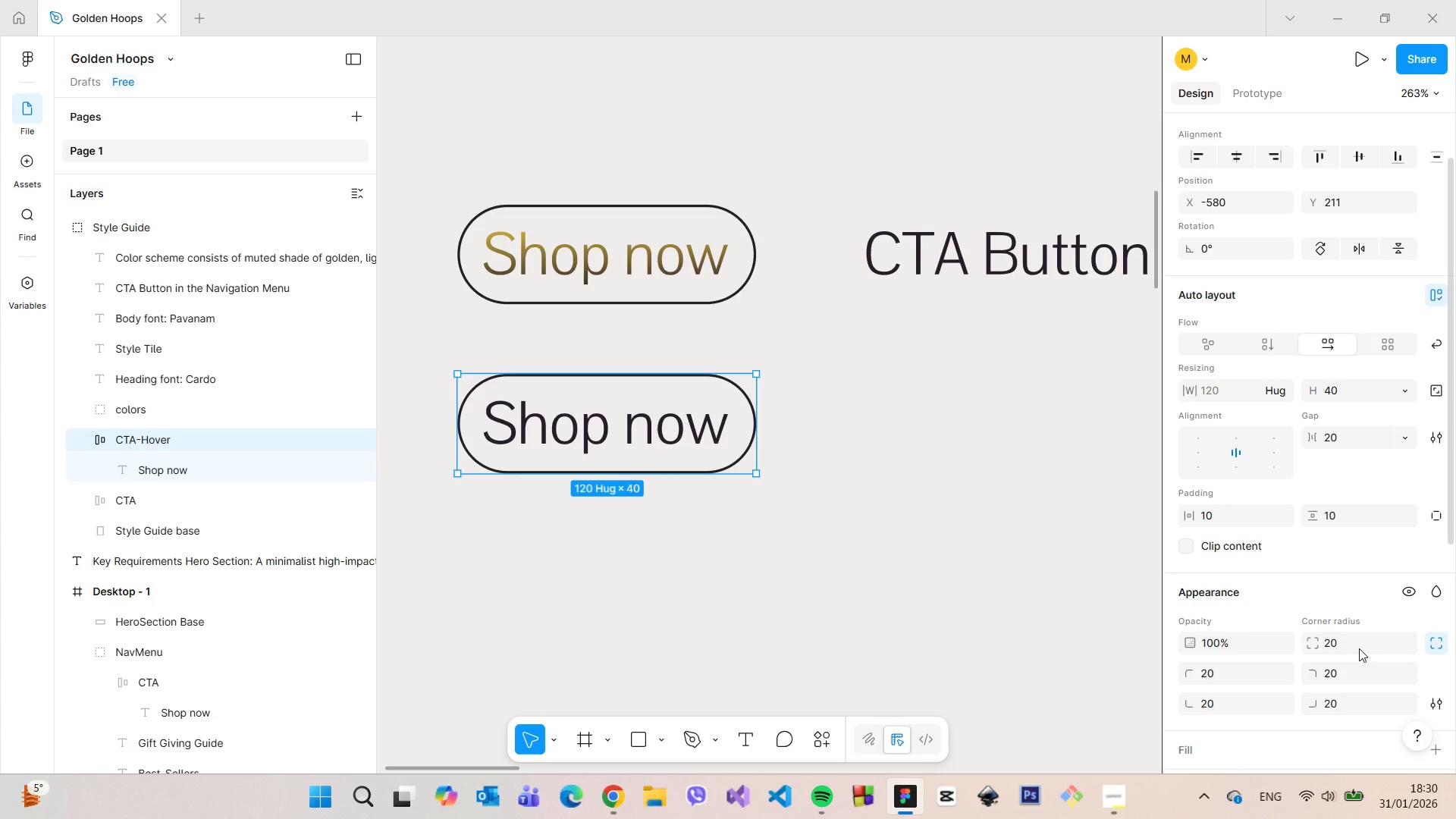 
scroll: coordinate [1269, 622], scroll_direction: down, amount: 4.0
 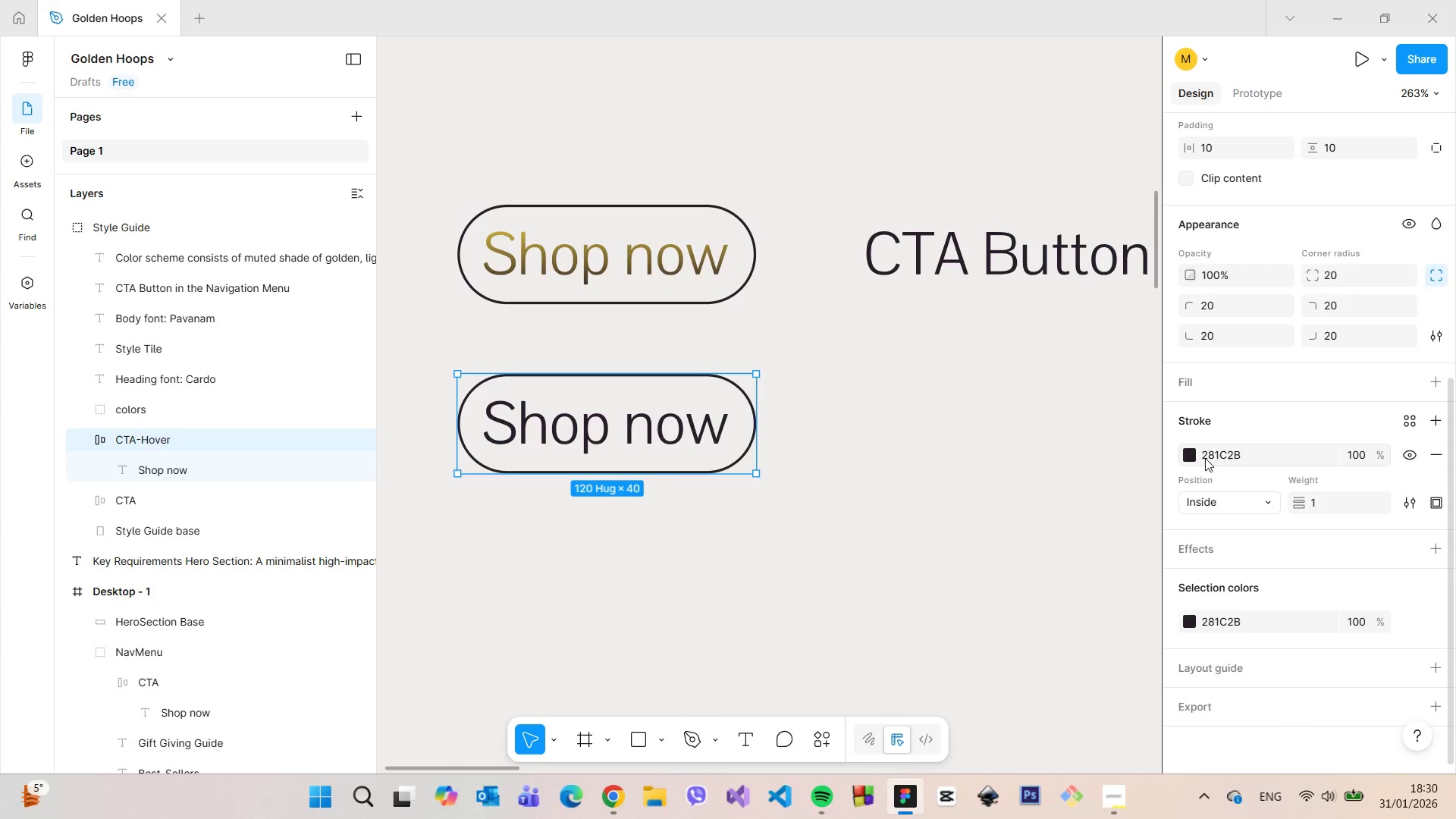 
left_click([1192, 453])
 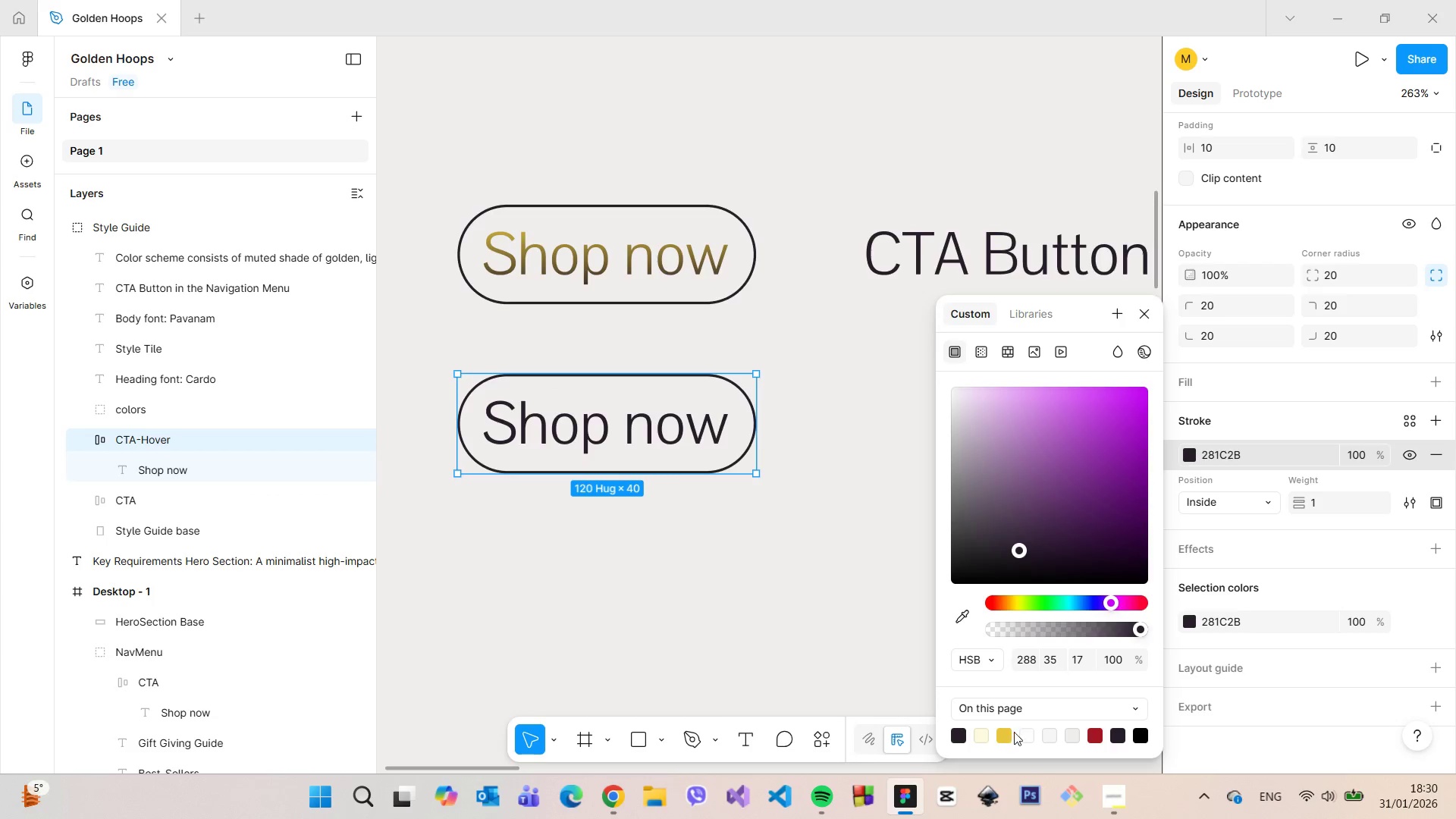 
left_click([1007, 735])
 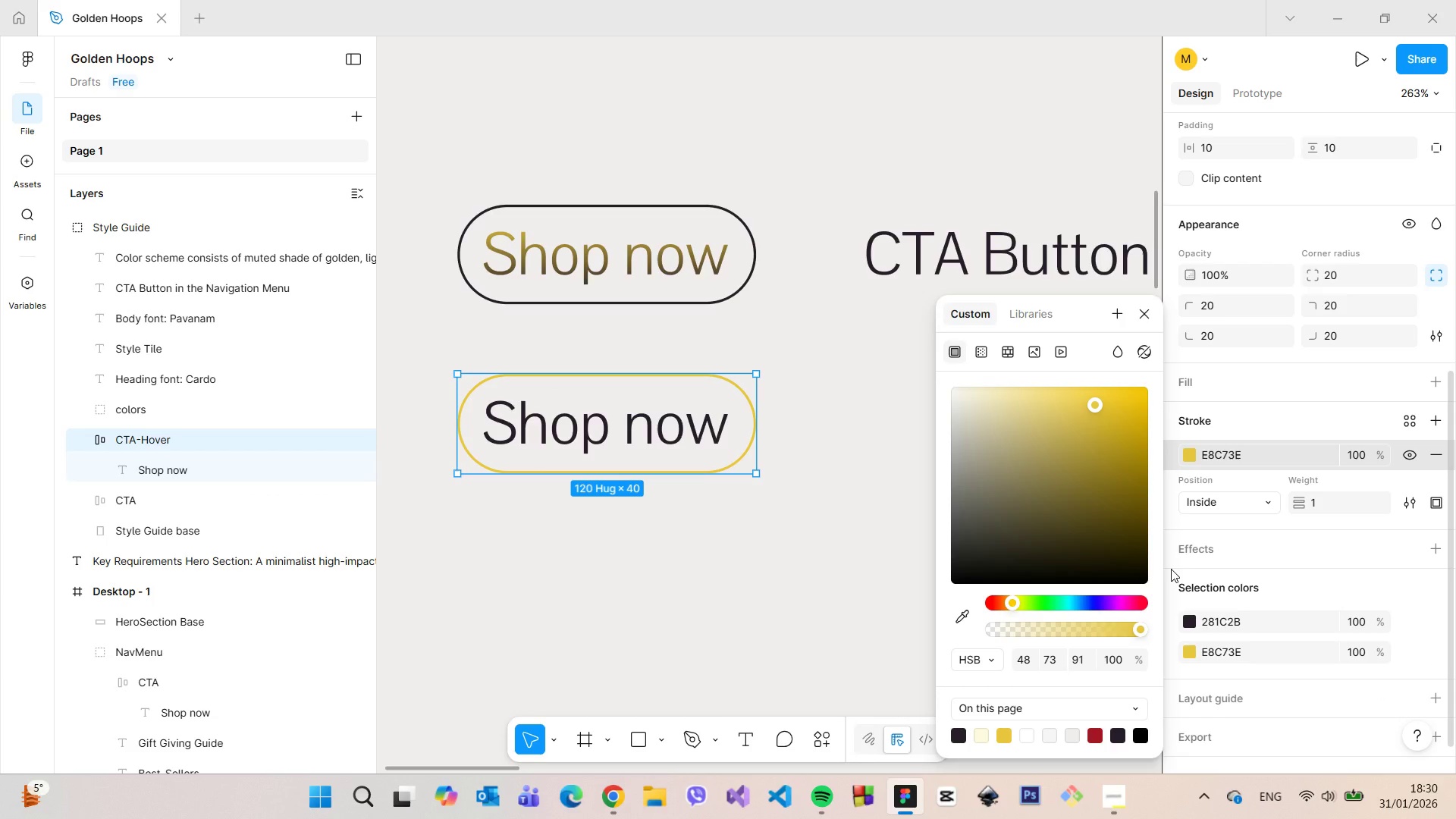 
left_click([877, 554])
 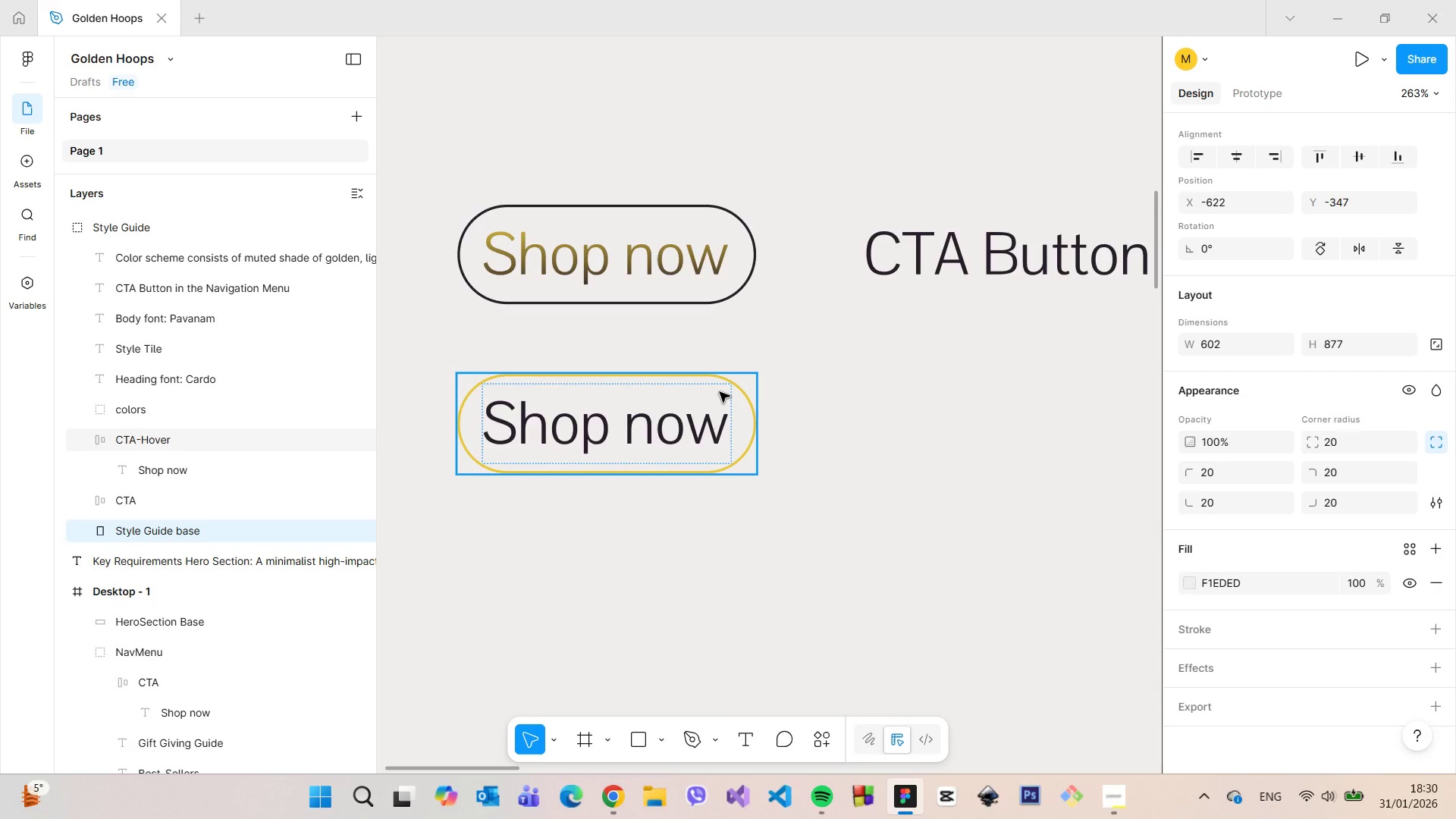 
left_click([720, 392])
 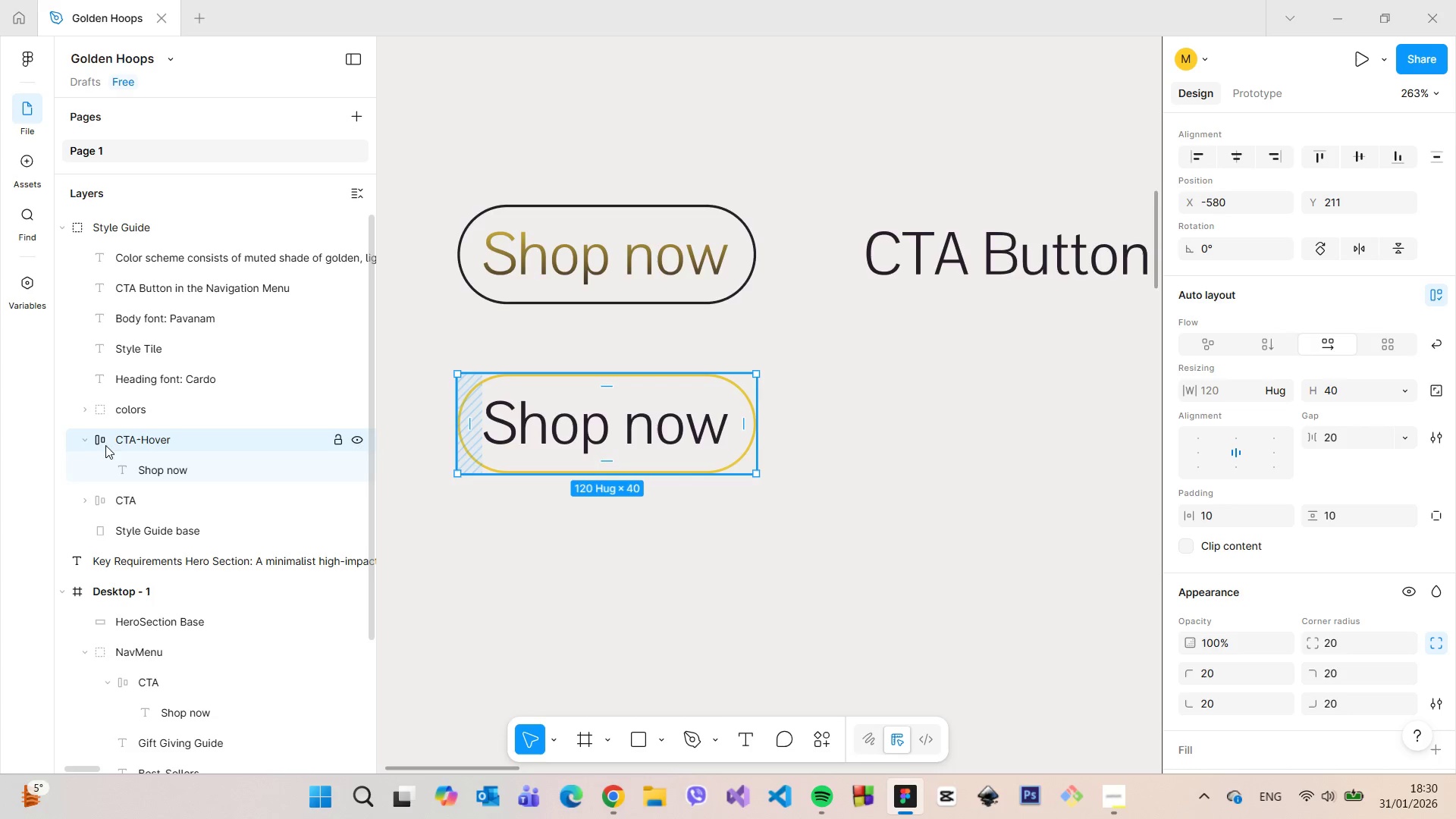 
left_click([86, 439])
 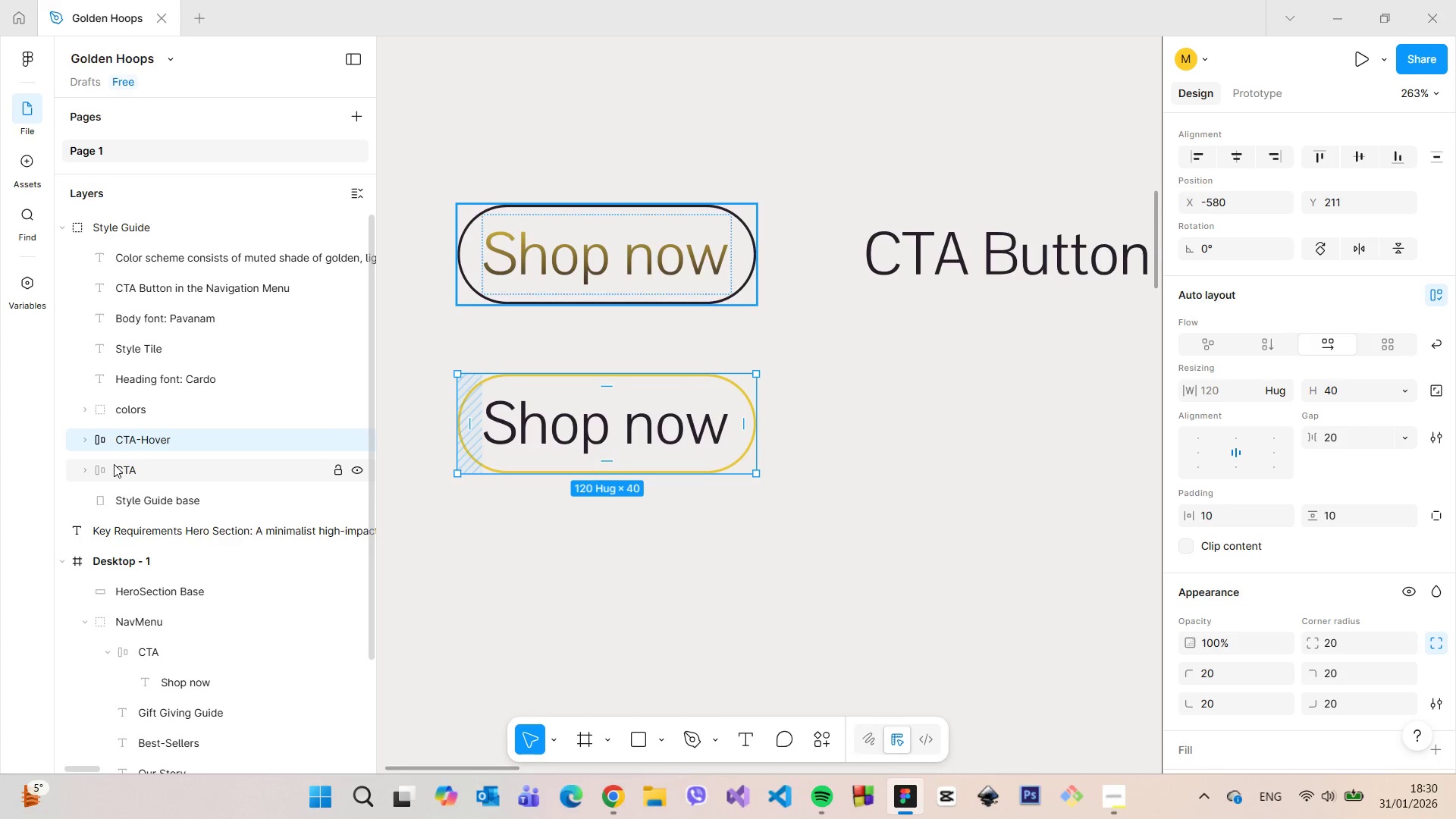 
left_click([115, 465])
 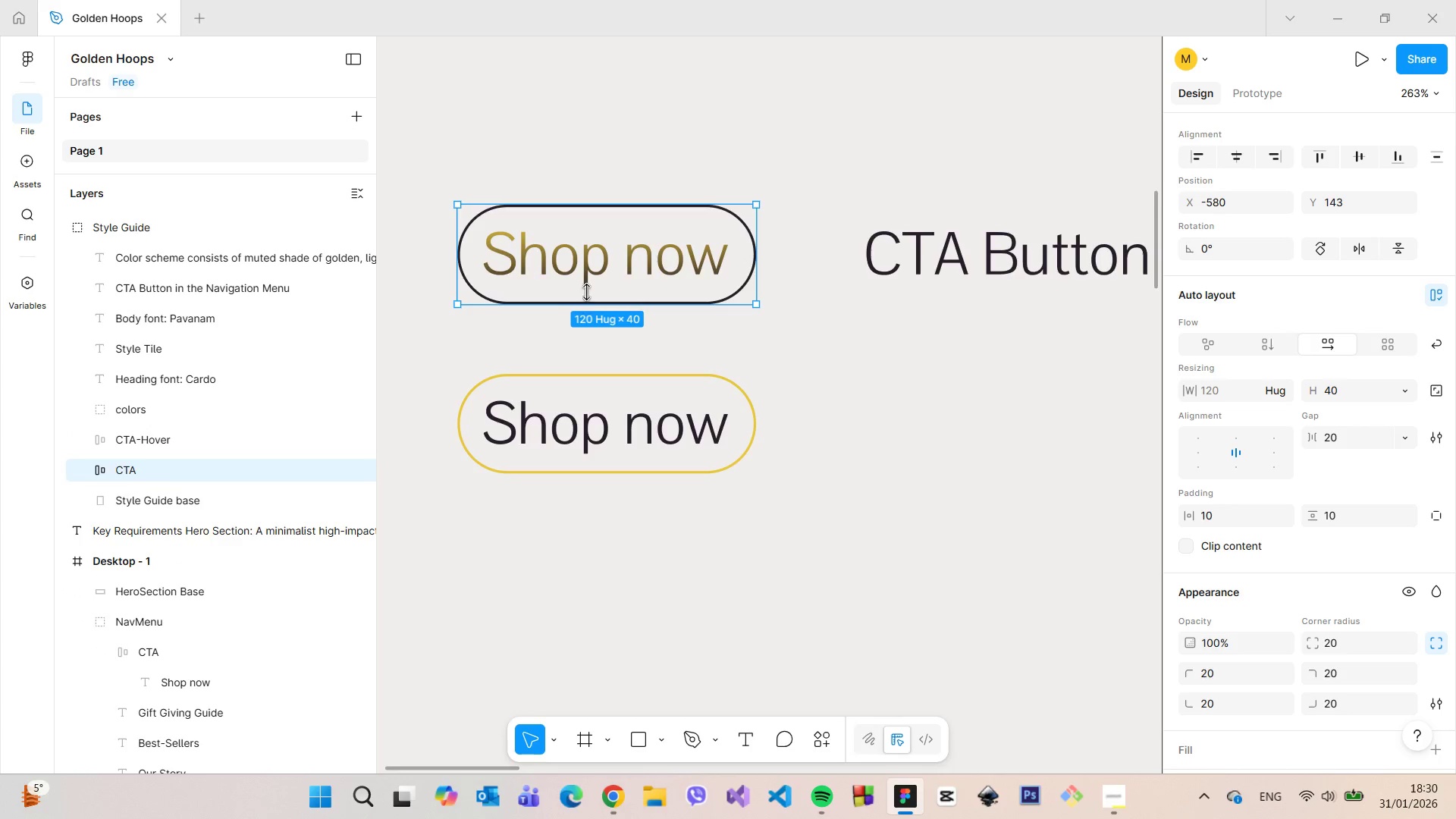 
right_click([593, 276])
 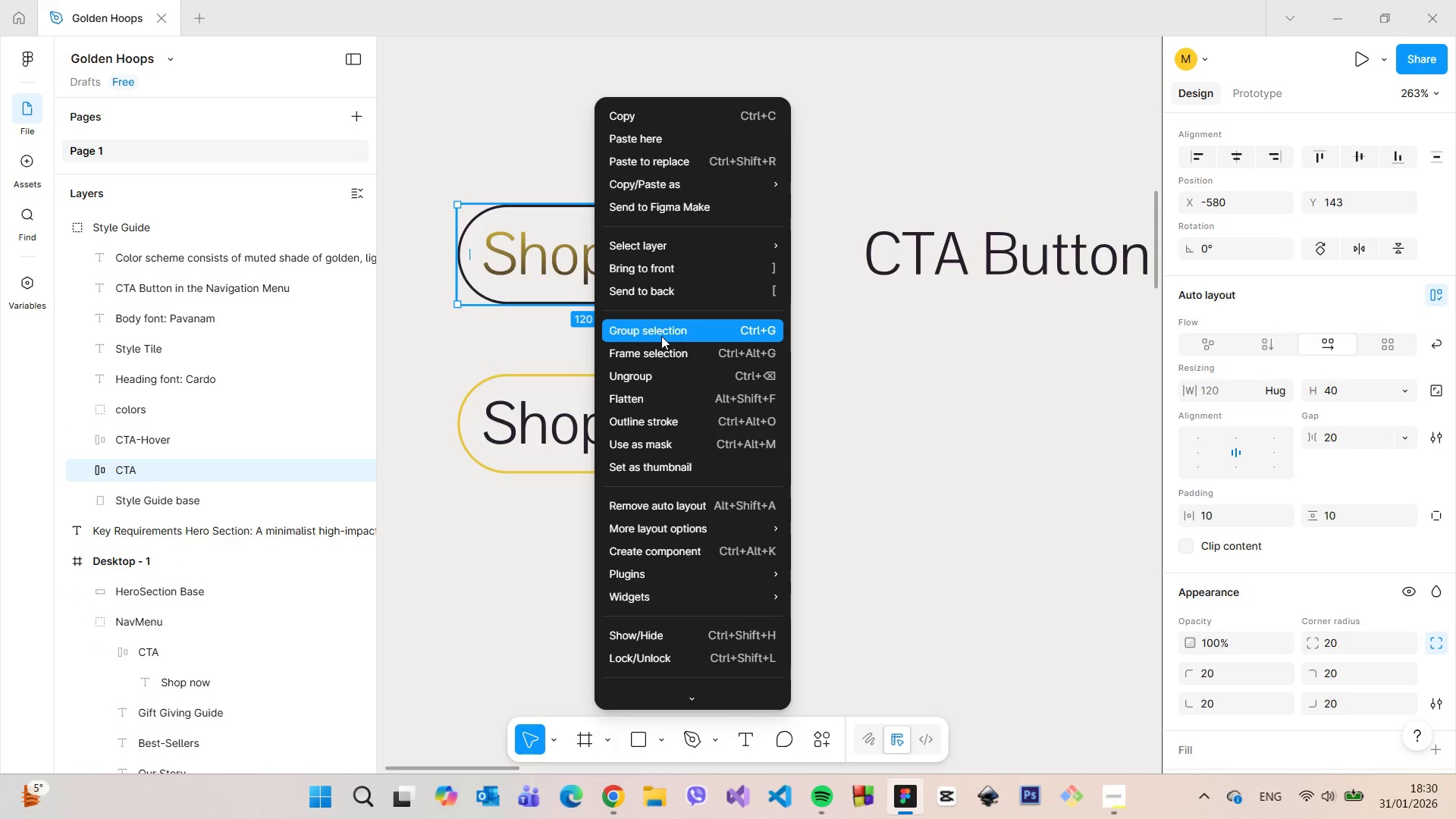 
wait(6.12)
 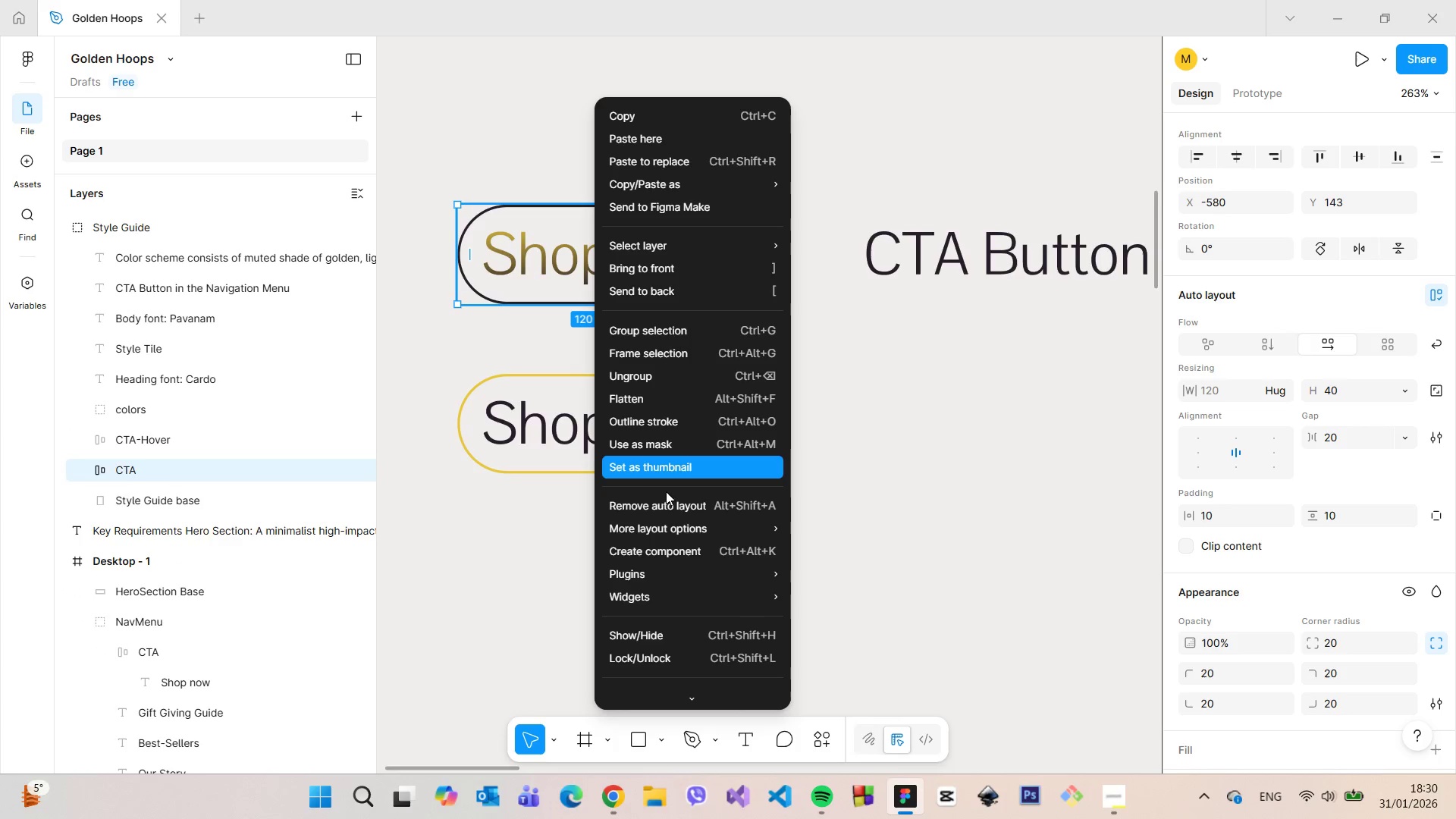 
left_click([695, 557])
 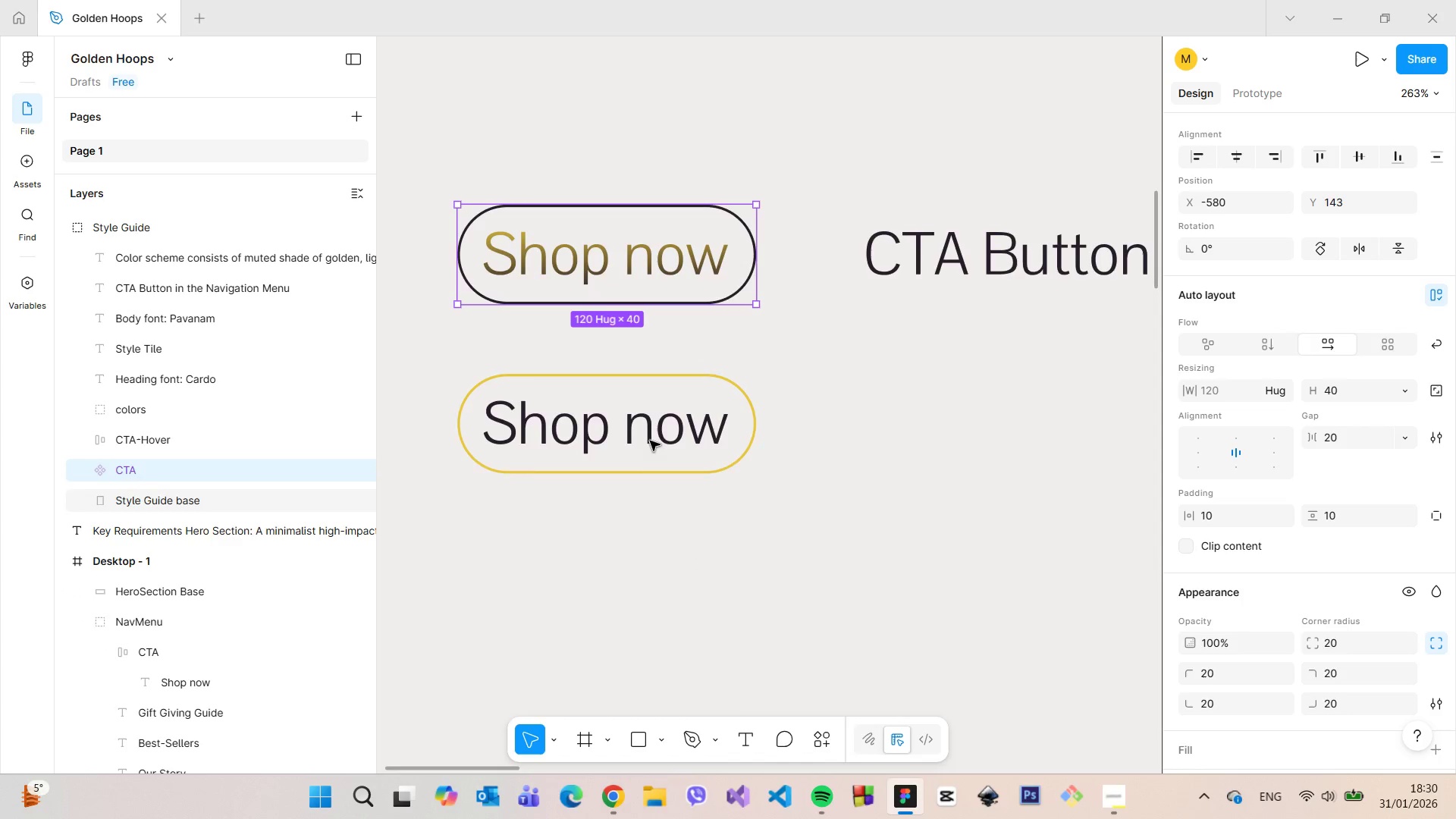 
left_click([649, 438])
 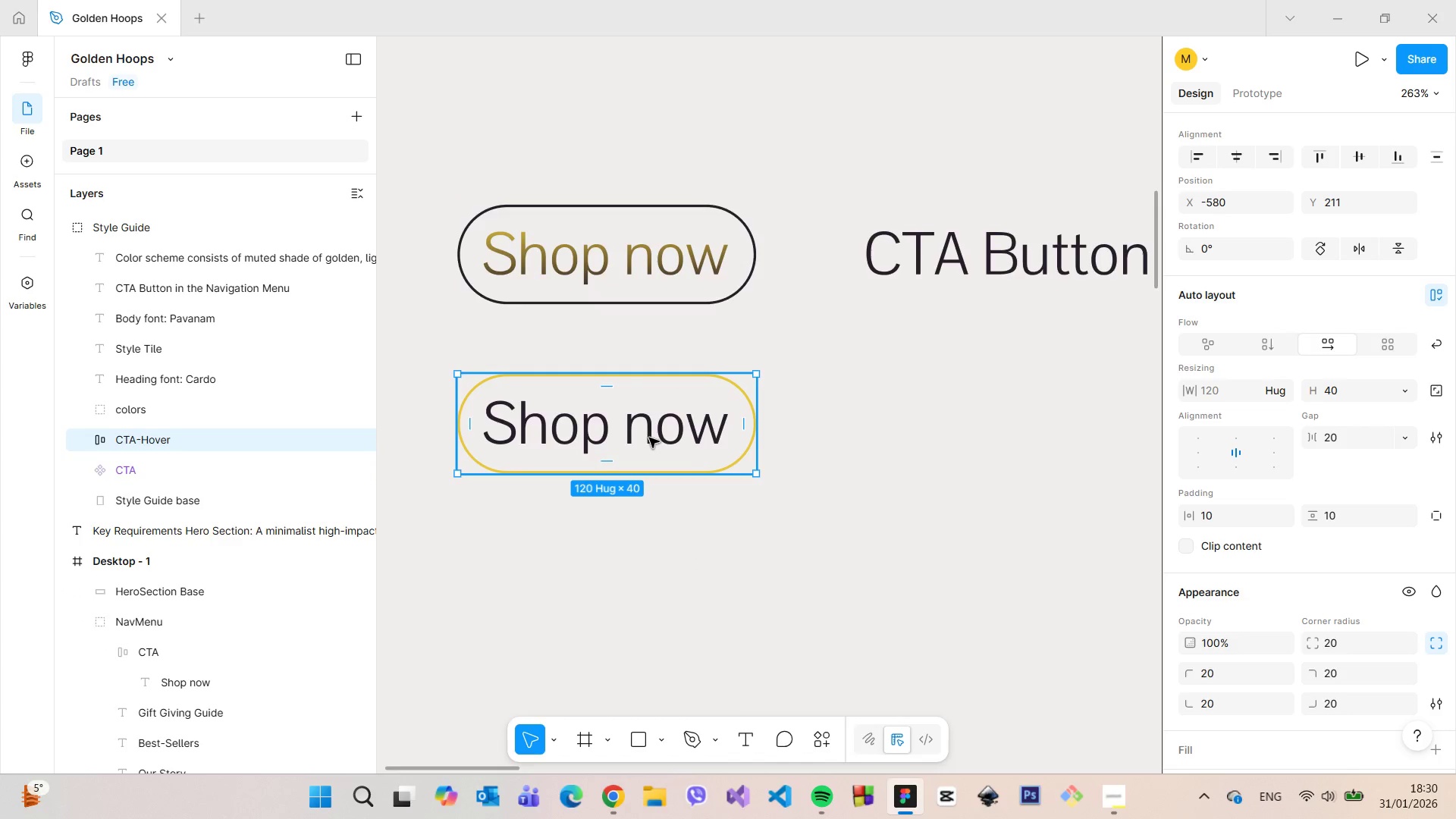 
right_click([649, 438])
 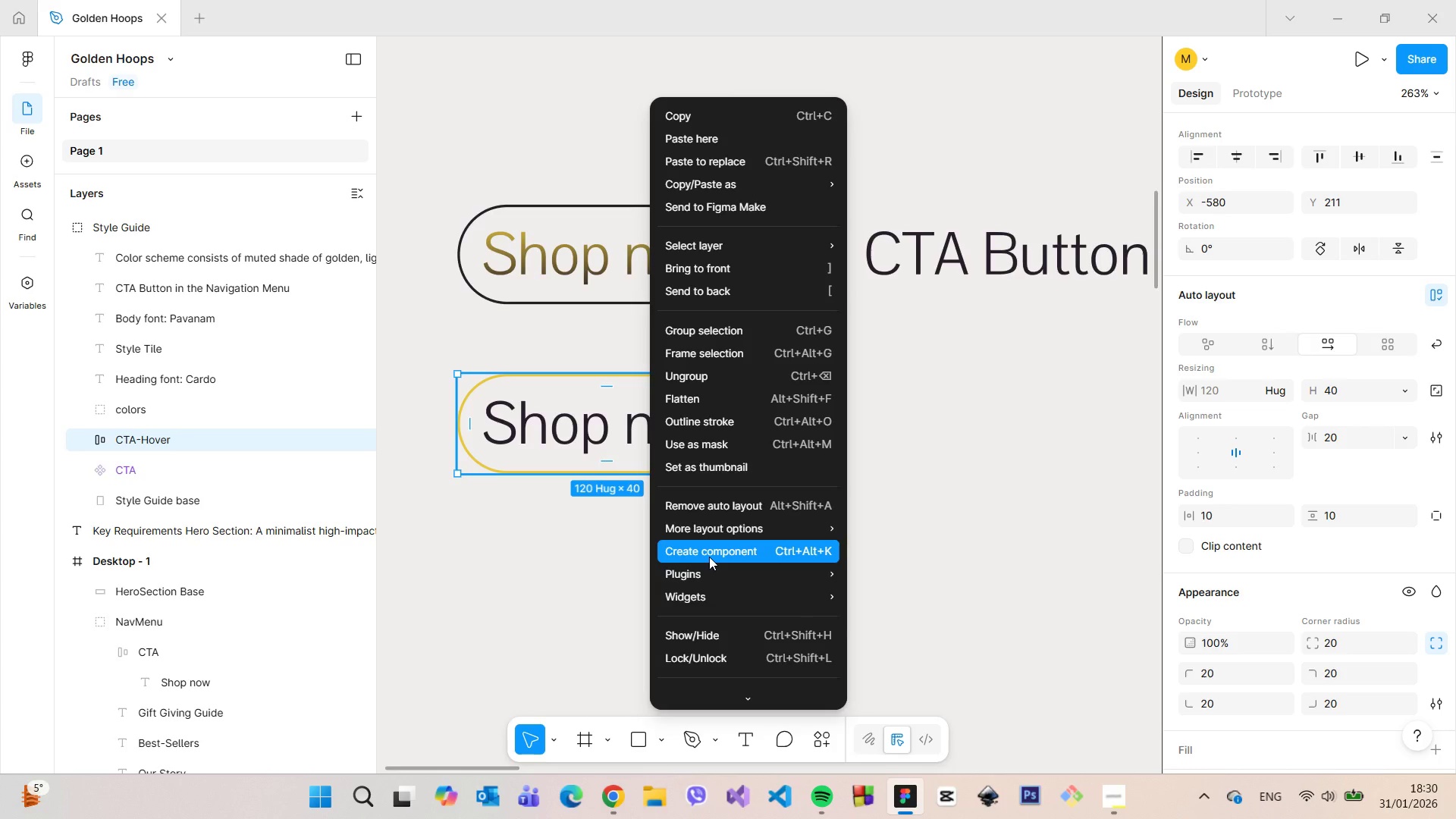 
left_click([709, 557])
 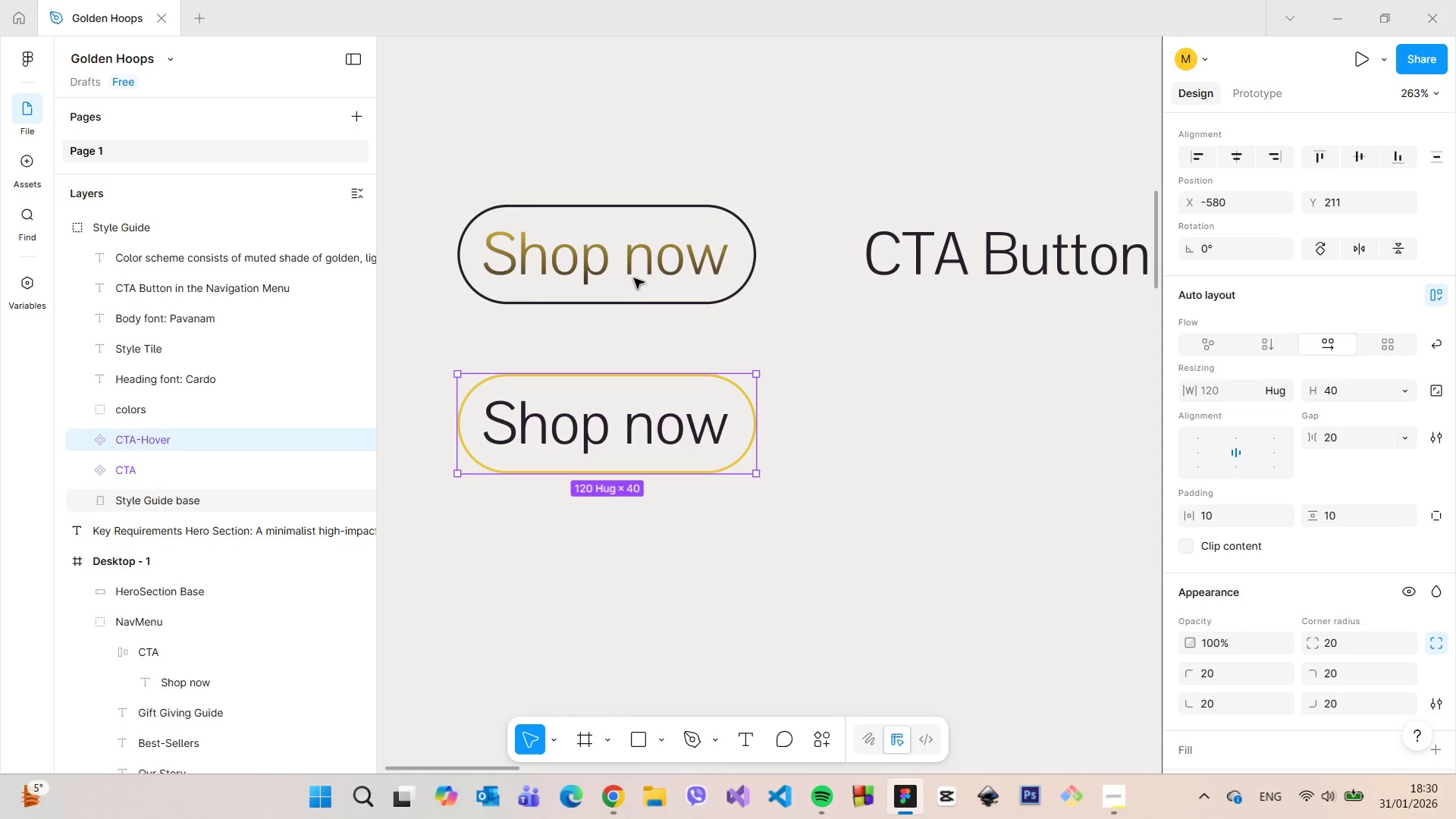 
left_click([632, 275])
 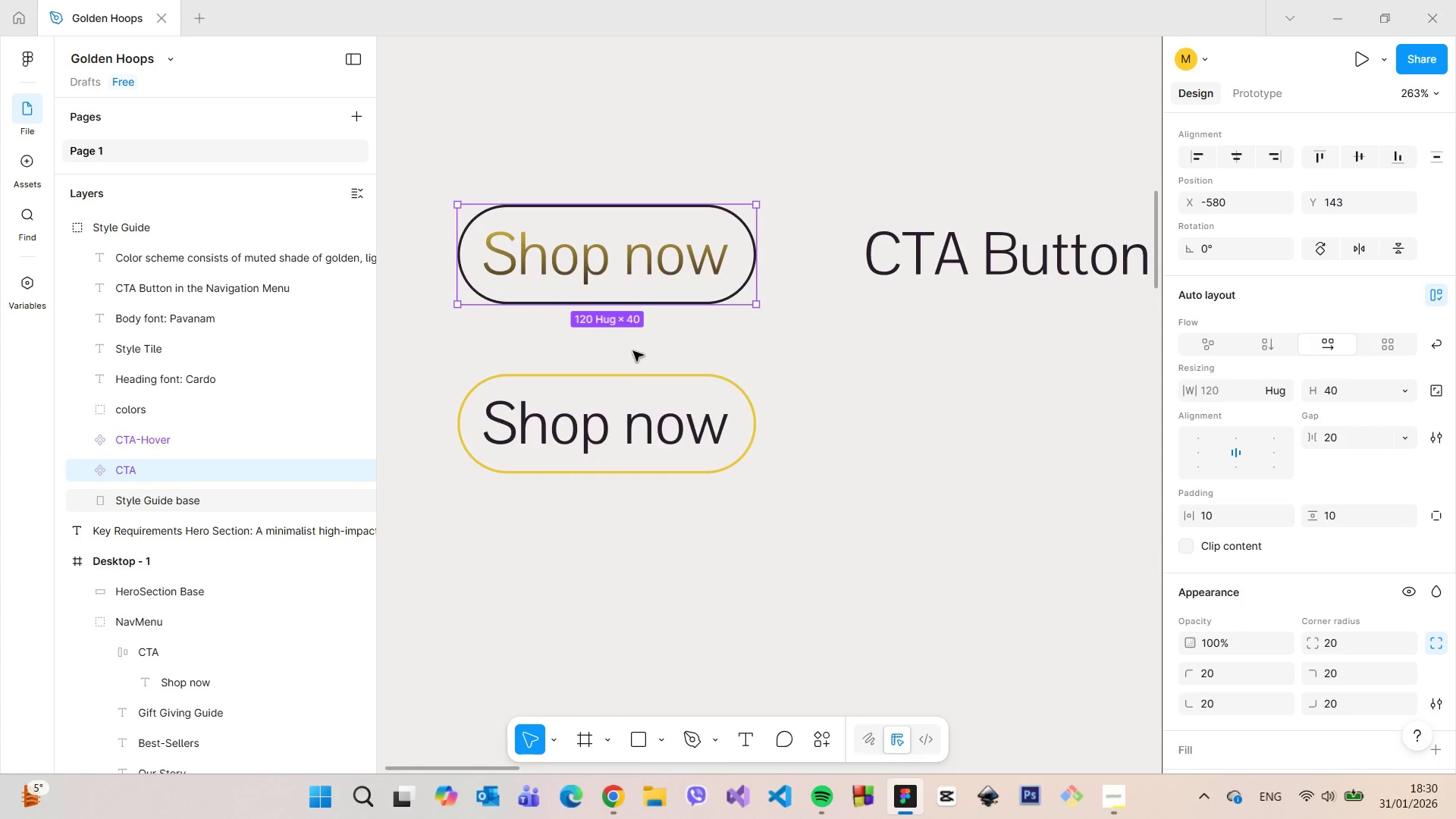 
hold_key(key=ShiftLeft, duration=0.77)
left_click([631, 403])
 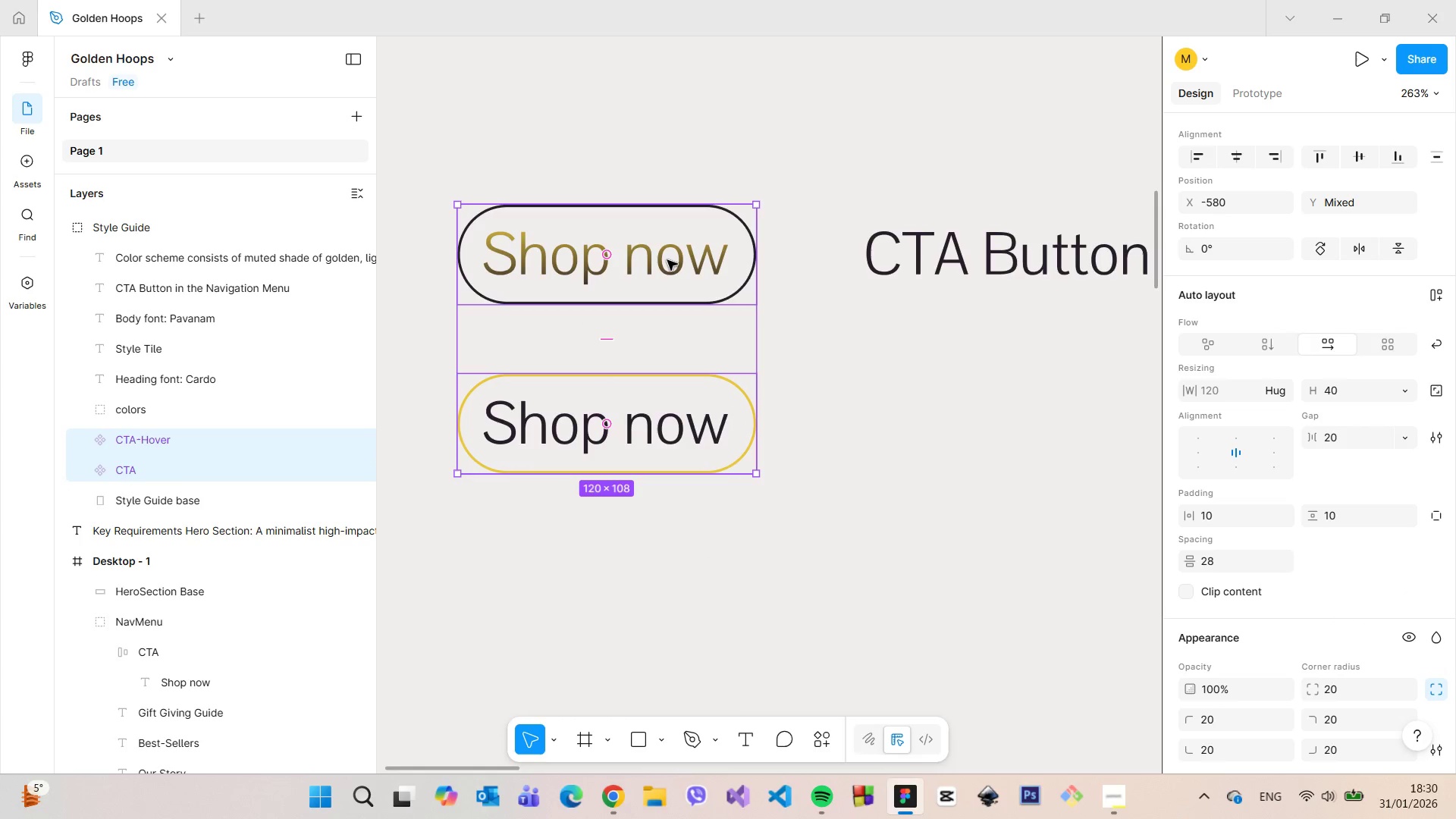 
right_click([667, 260])
 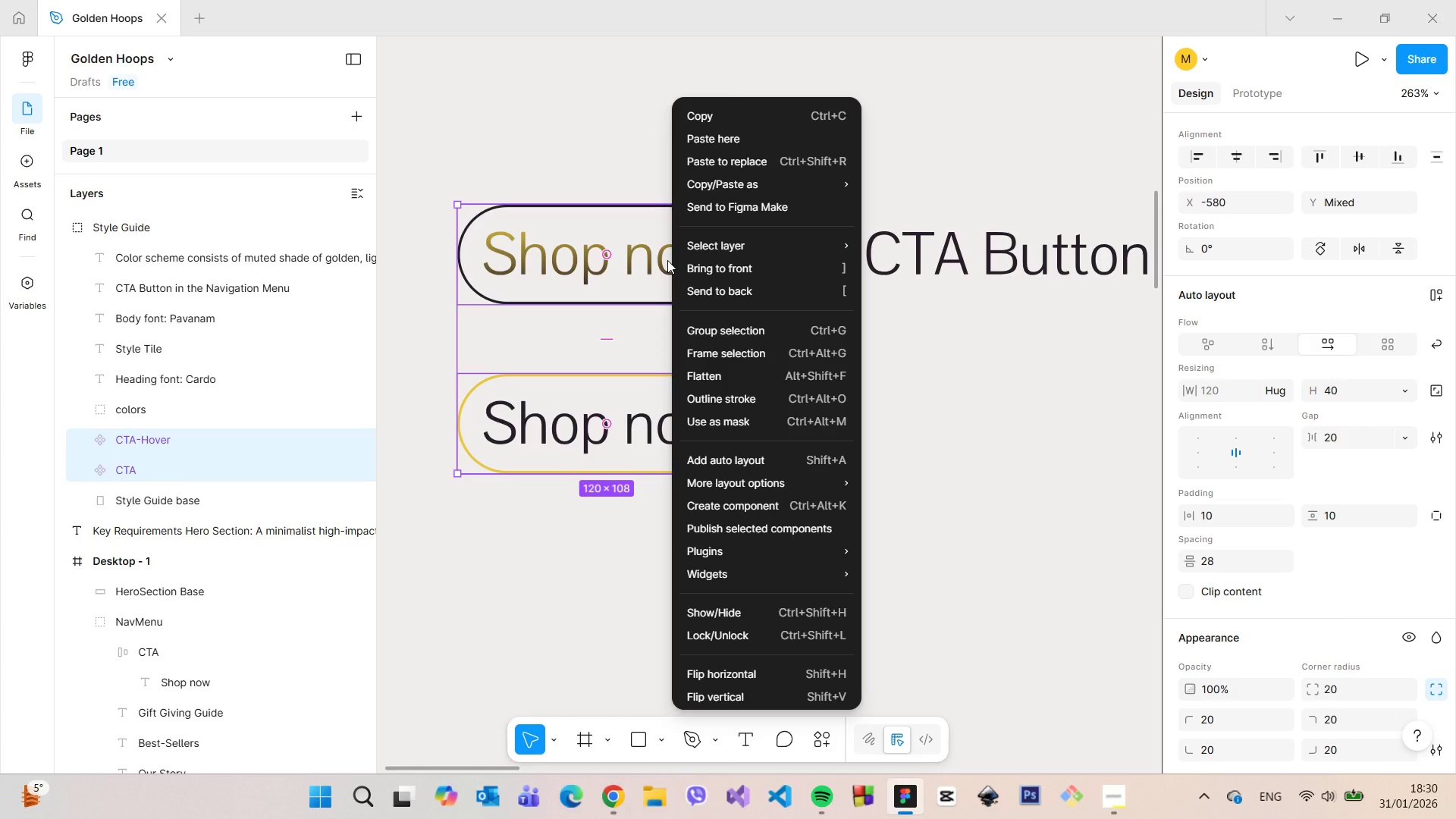 
left_click([667, 260])
 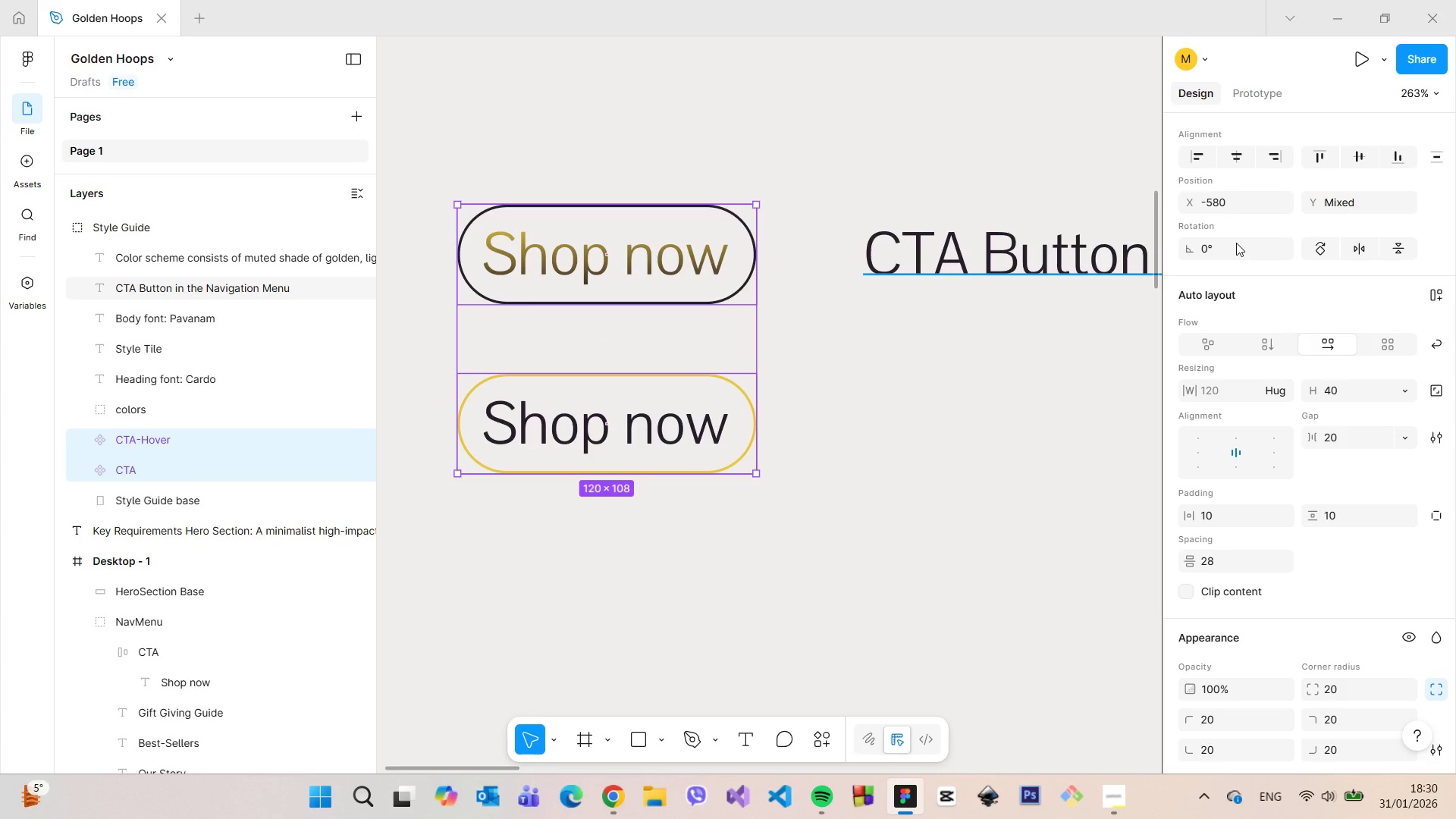 
left_click([1266, 174])
 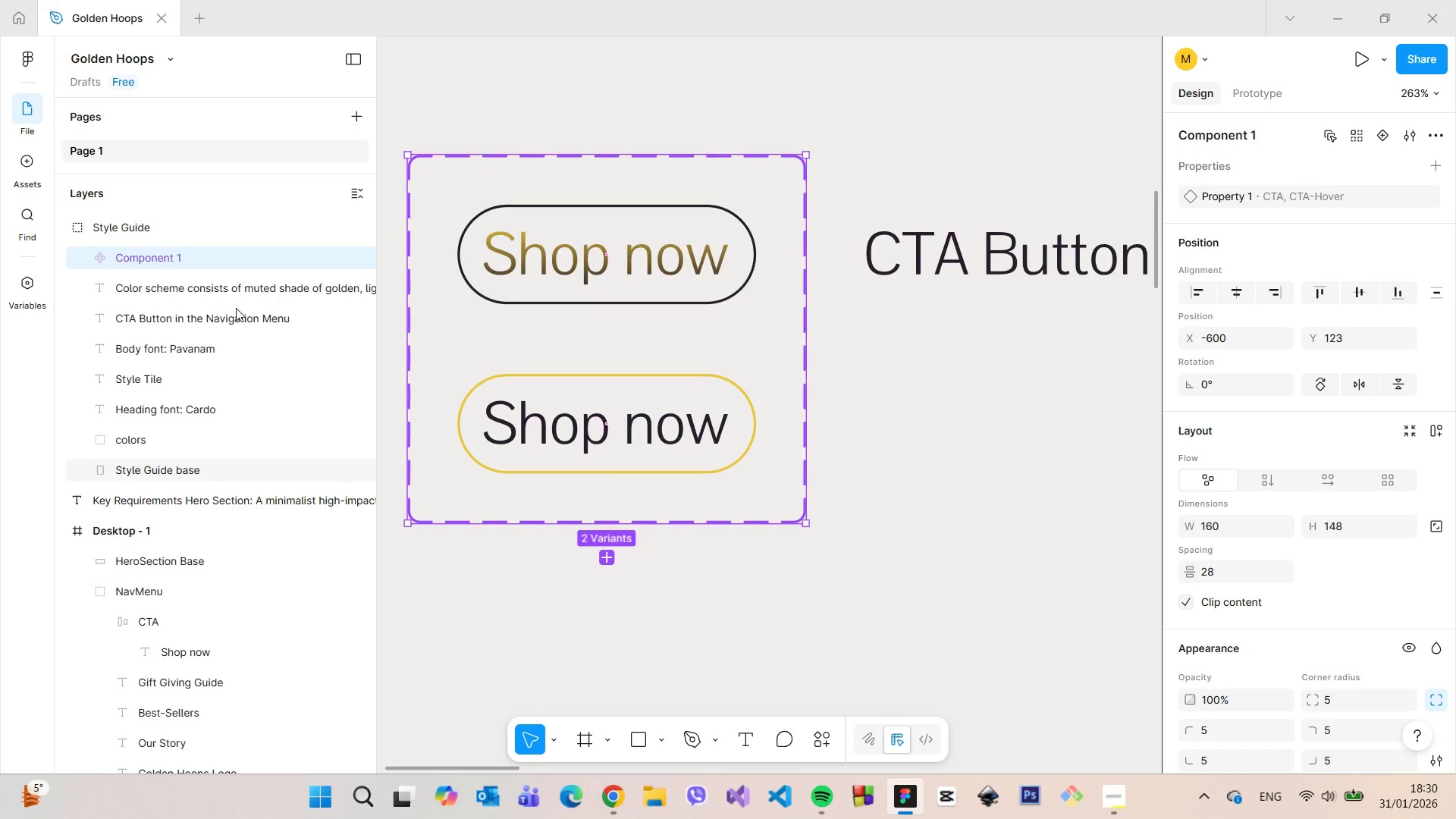 
scroll: coordinate [1266, 174], scroll_direction: up, amount: 5.0
 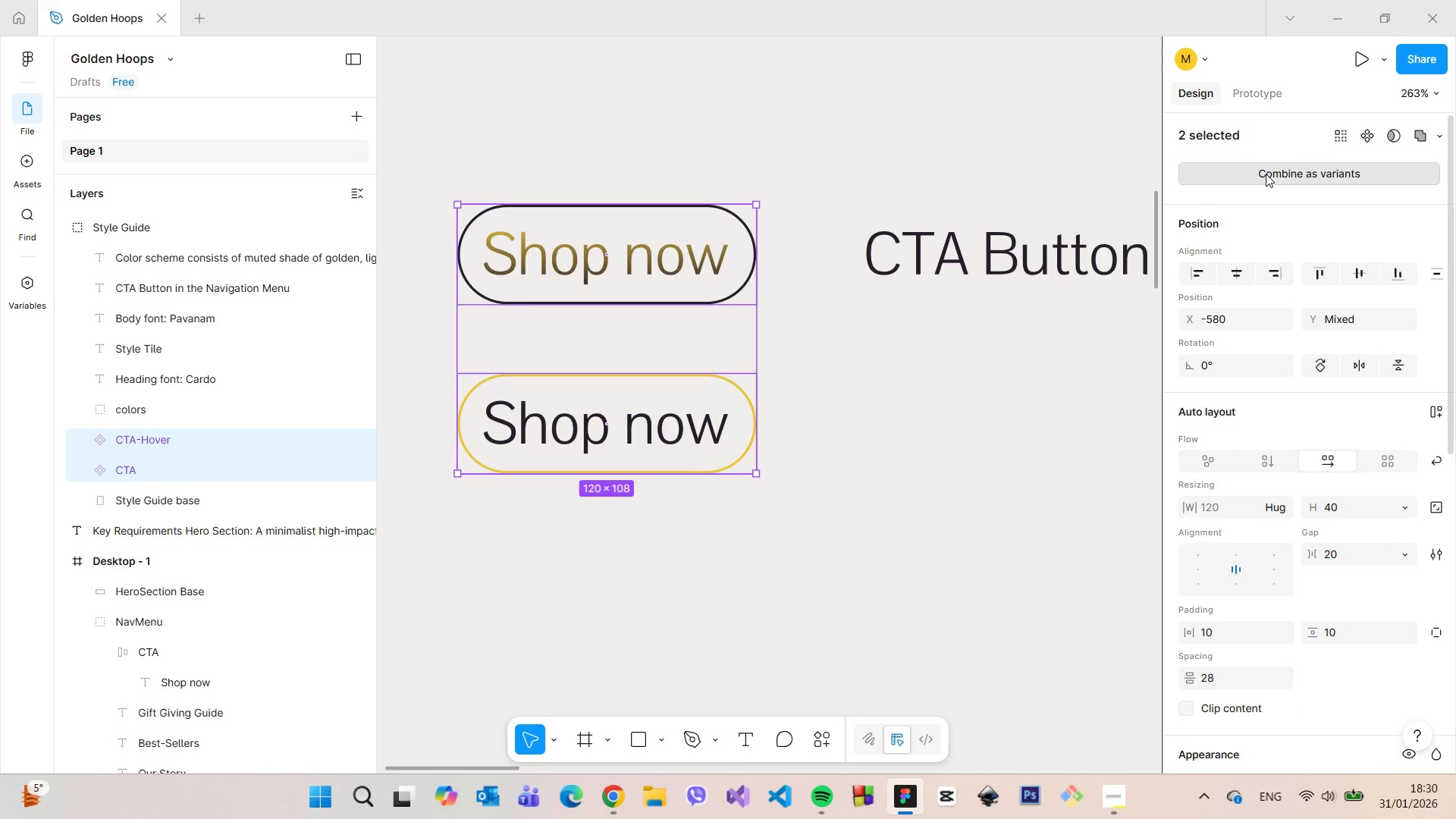 
double_click([176, 255])
 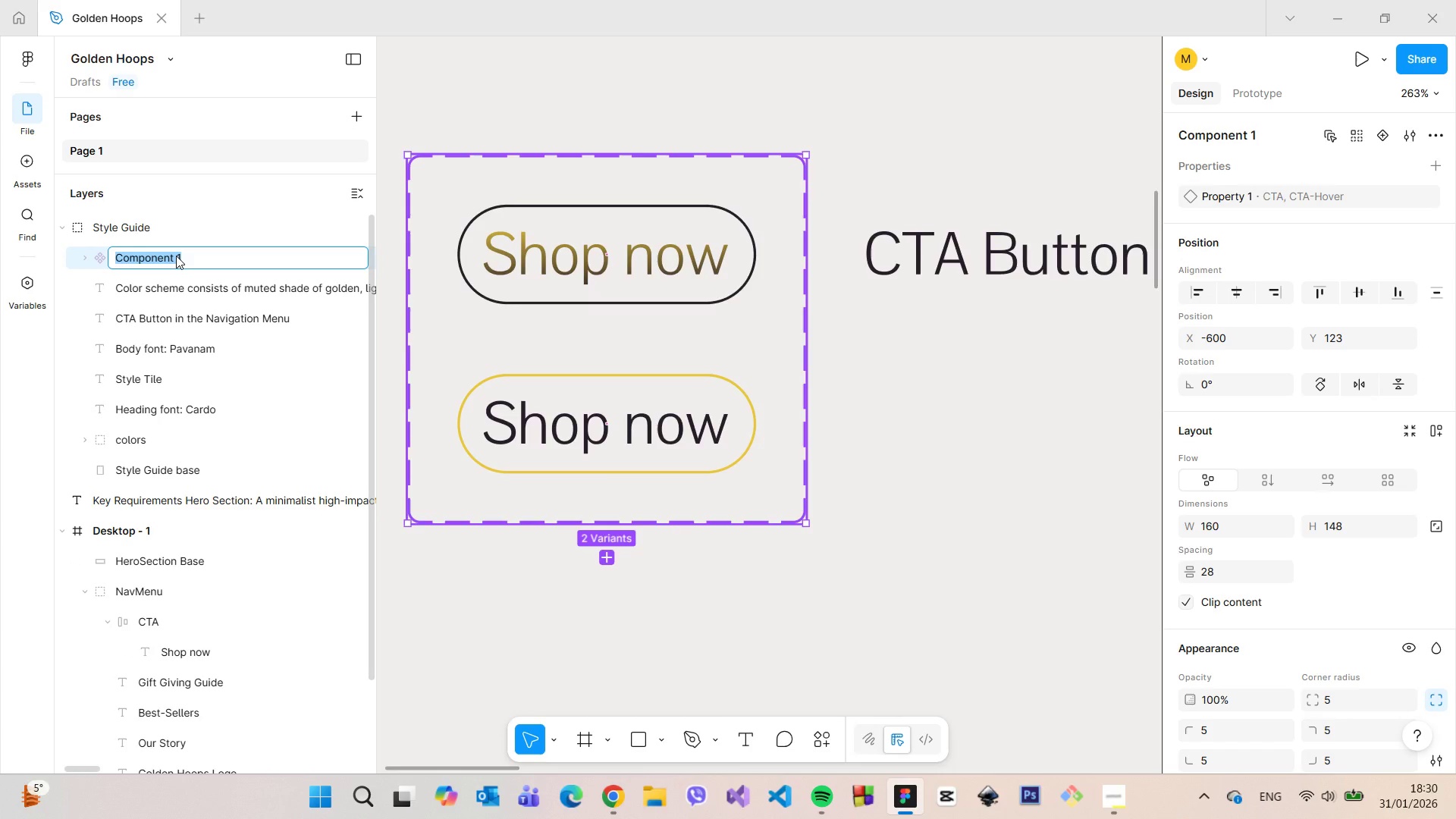 
type(CTA)
 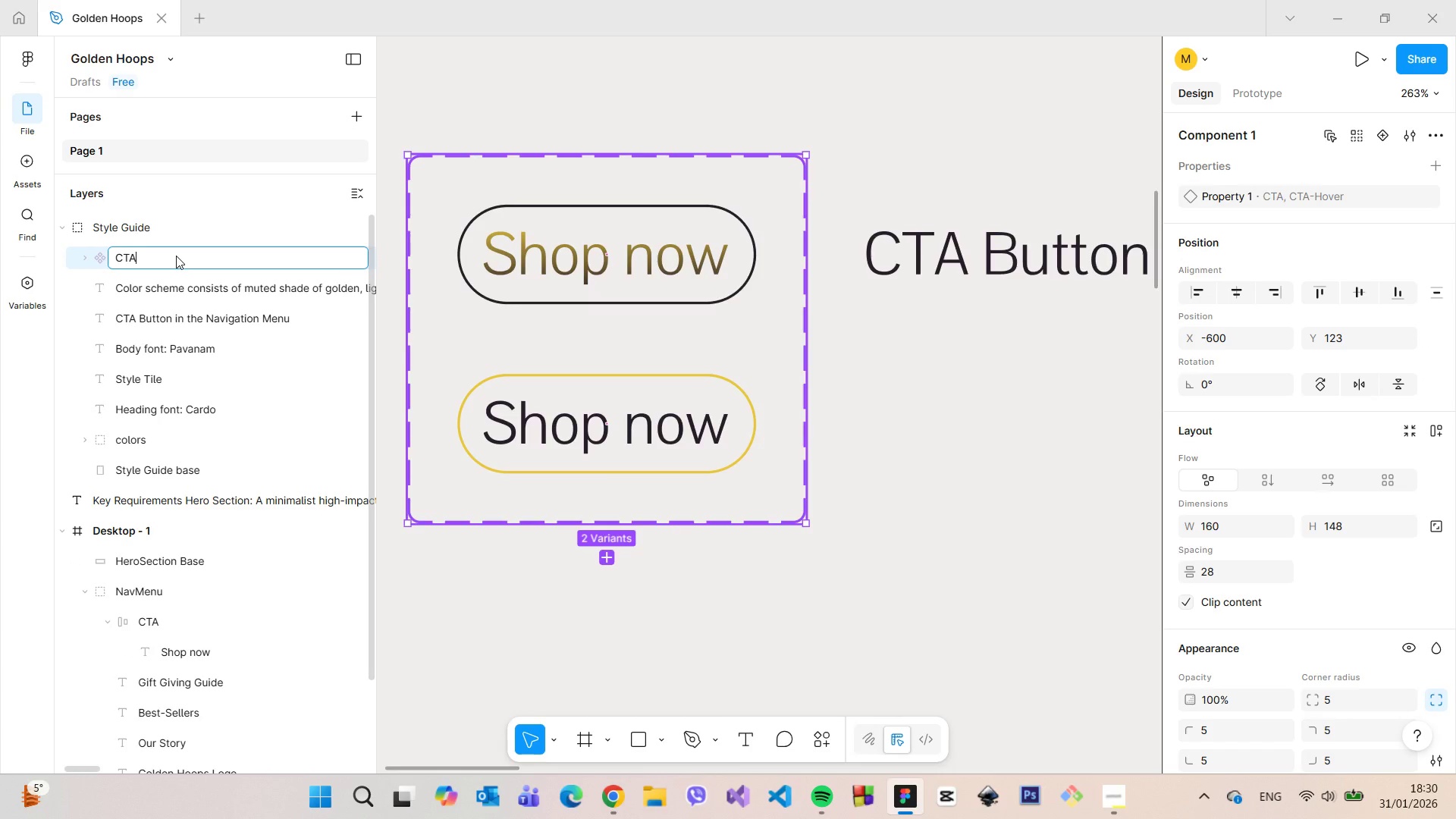 
key(Enter)
 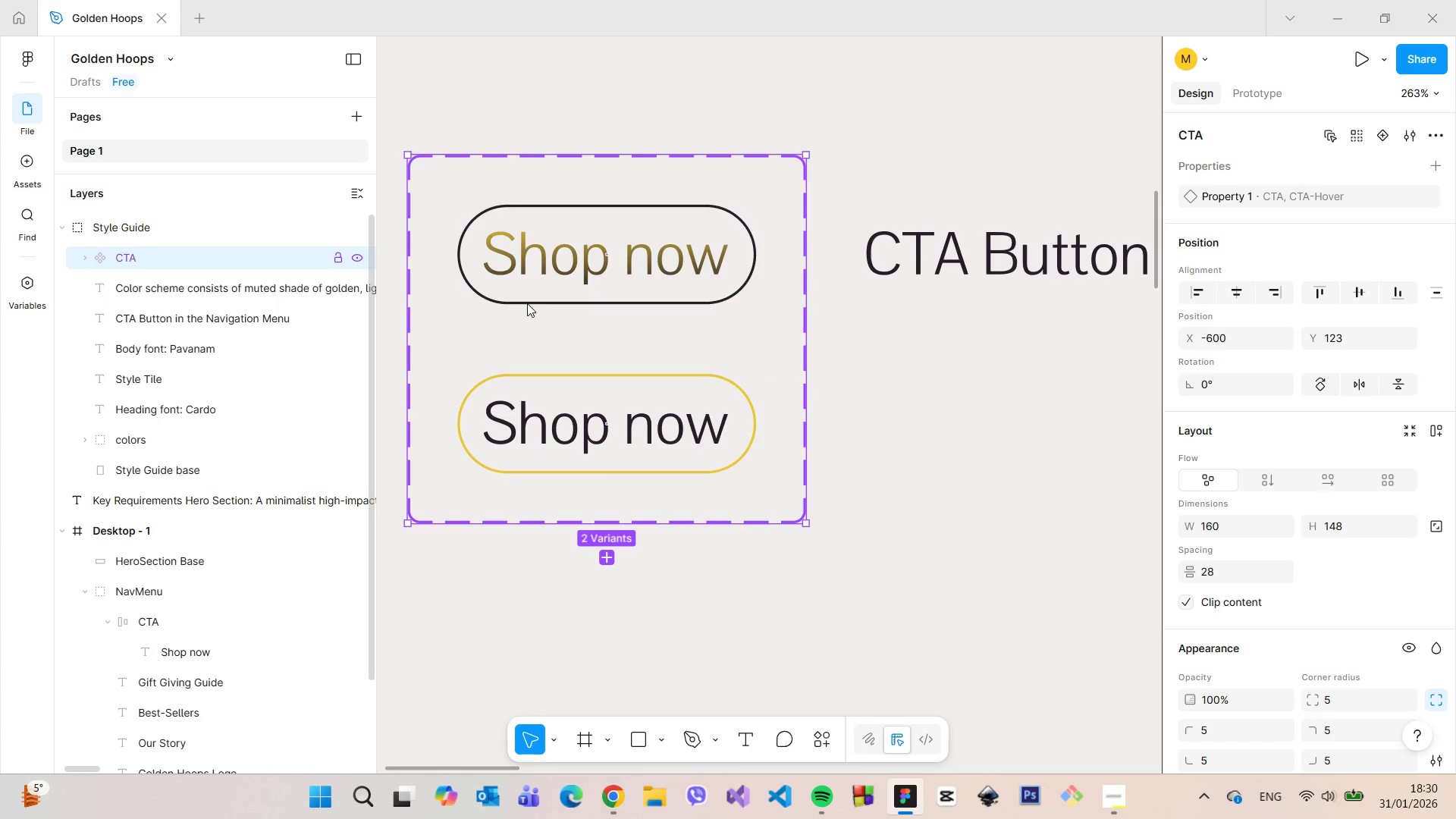 
scroll: coordinate [972, 325], scroll_direction: down, amount: 7.0
 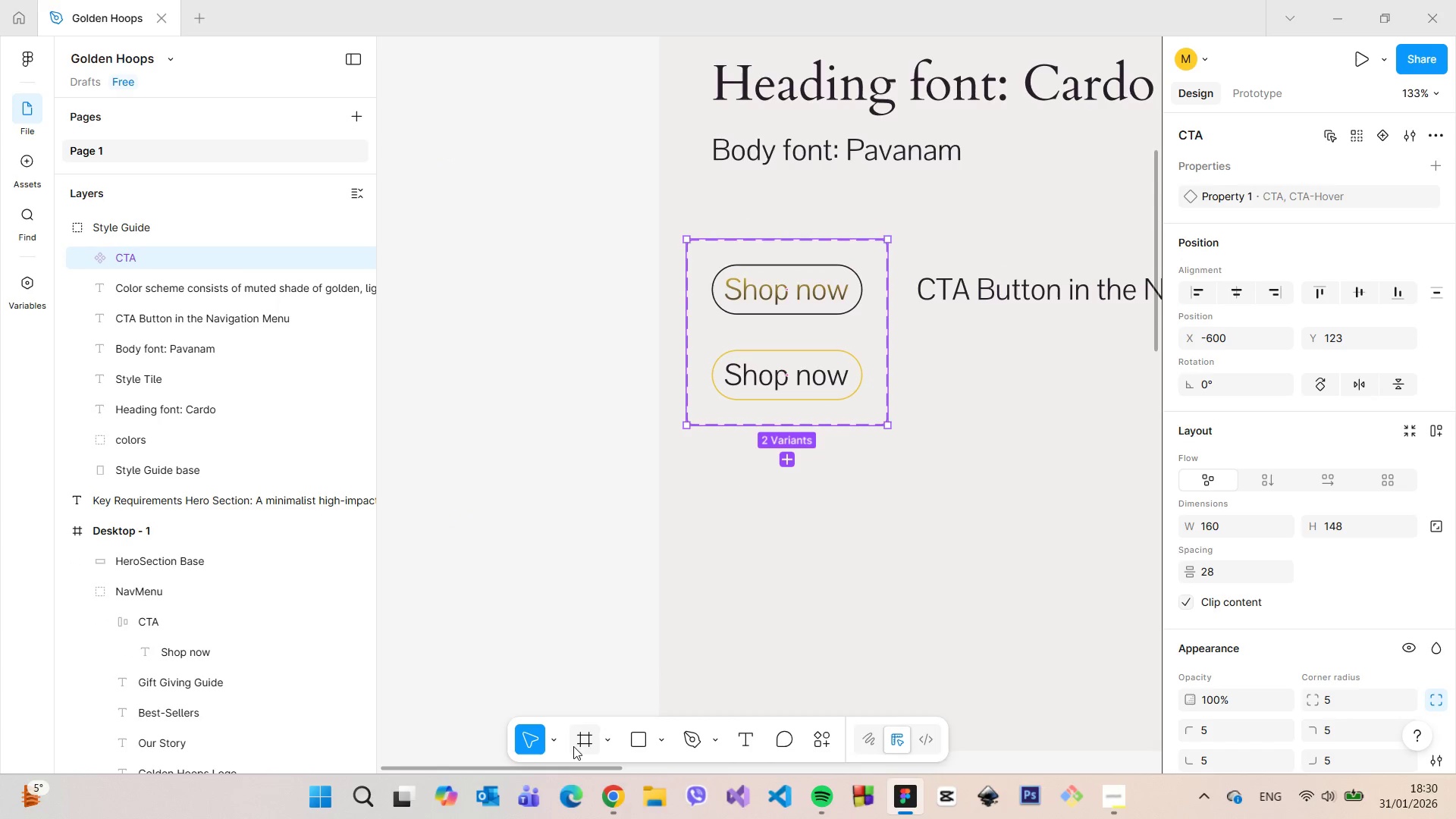 
left_click_drag(start_coordinate=[566, 768], to_coordinate=[690, 755])
 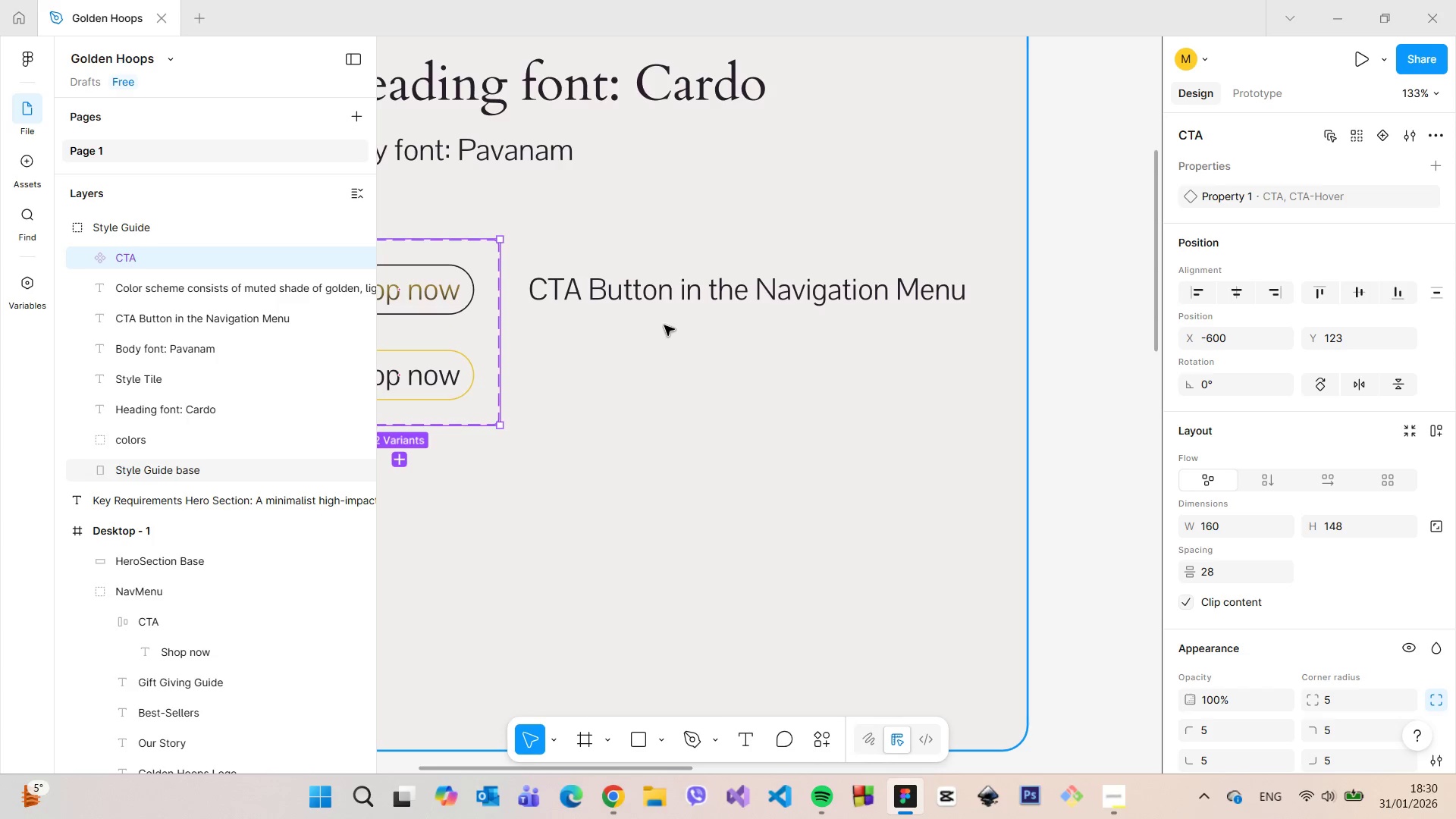 
left_click([664, 300])
 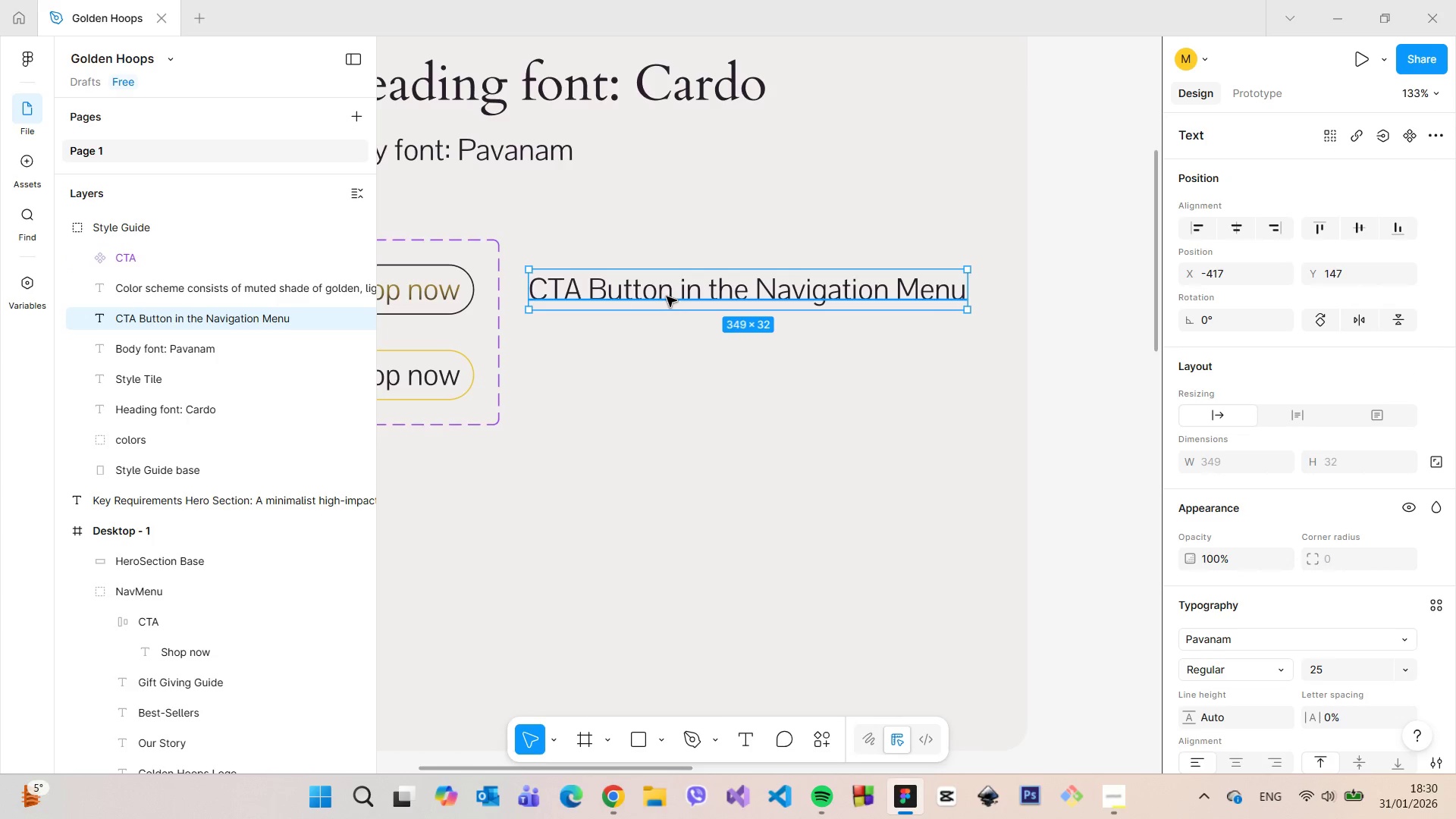 
hold_key(key=AltLeft, duration=1.51)
left_click_drag(start_coordinate=[667, 297], to_coordinate=[667, 390])
 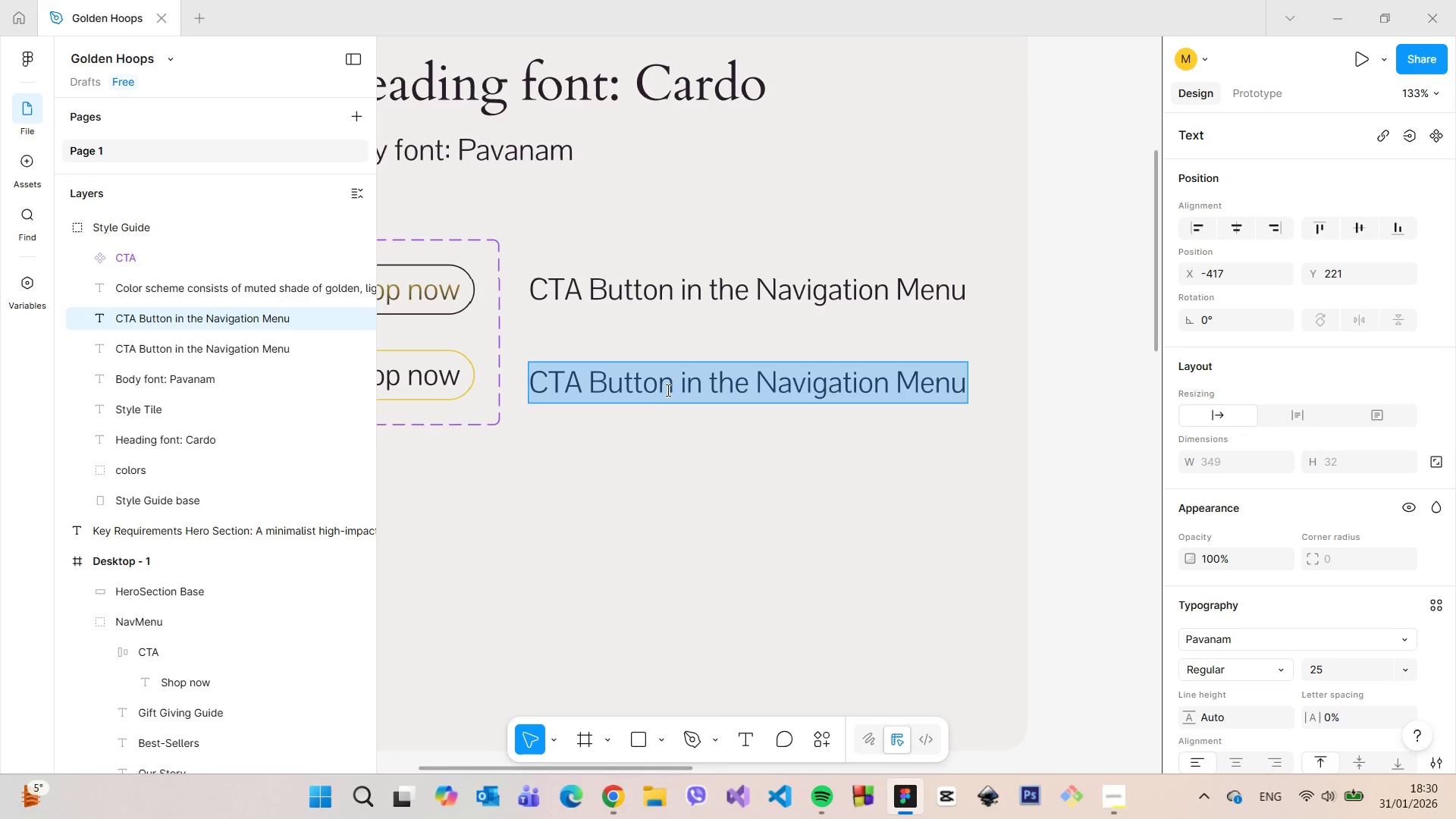 
key(Alt+AltLeft)
 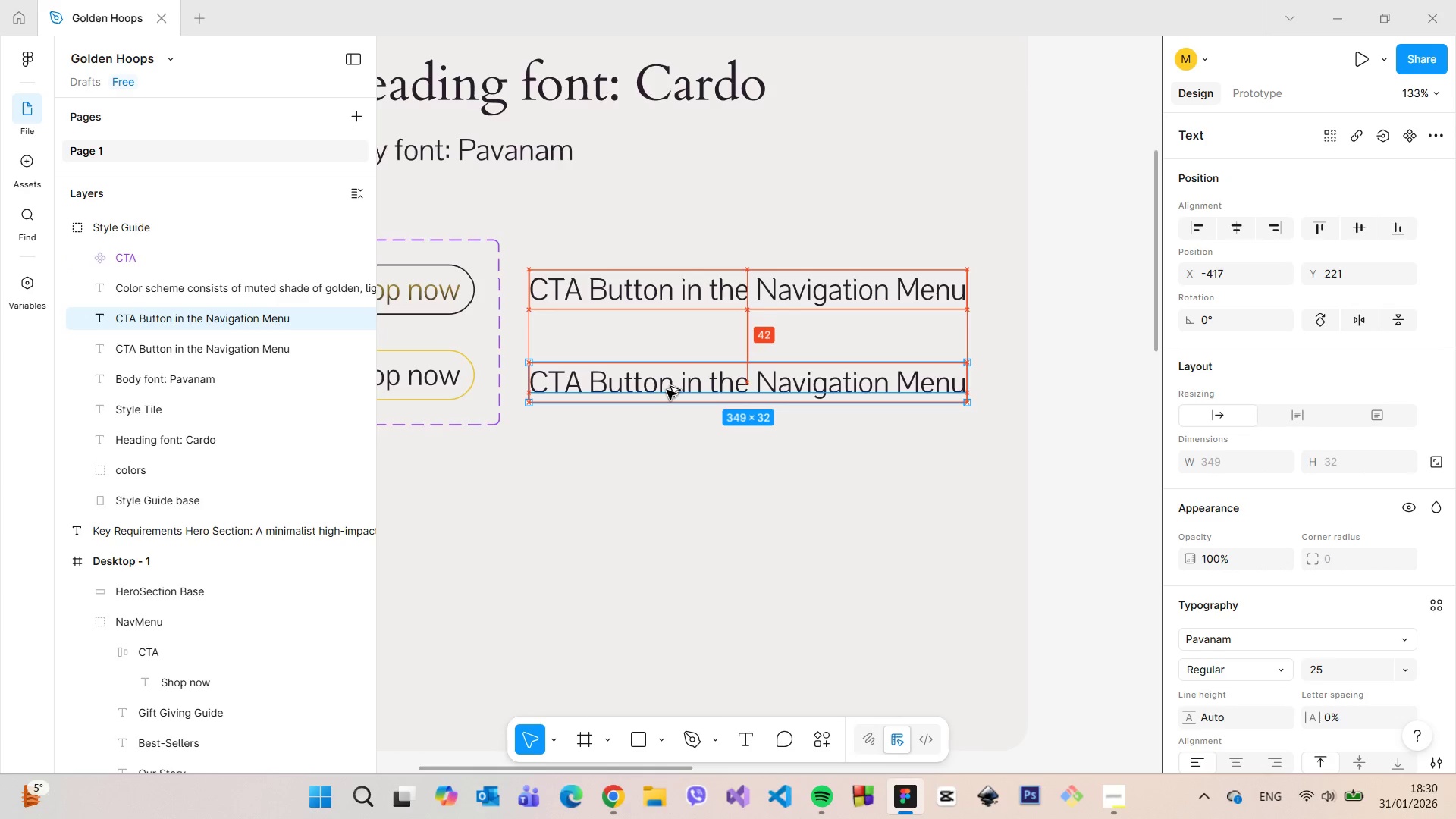 
key(Alt+AltLeft)
 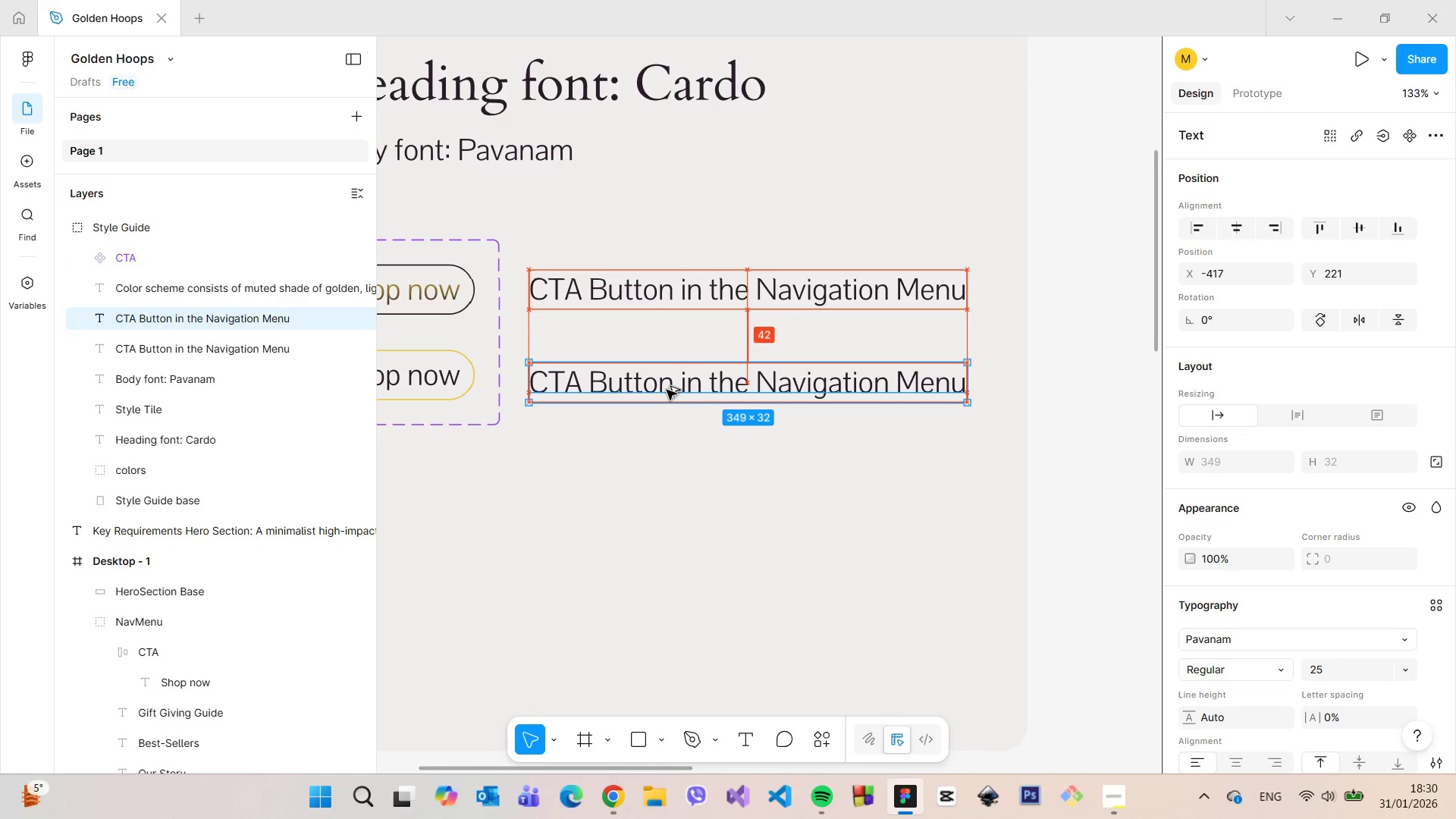 
key(Alt+AltLeft)
 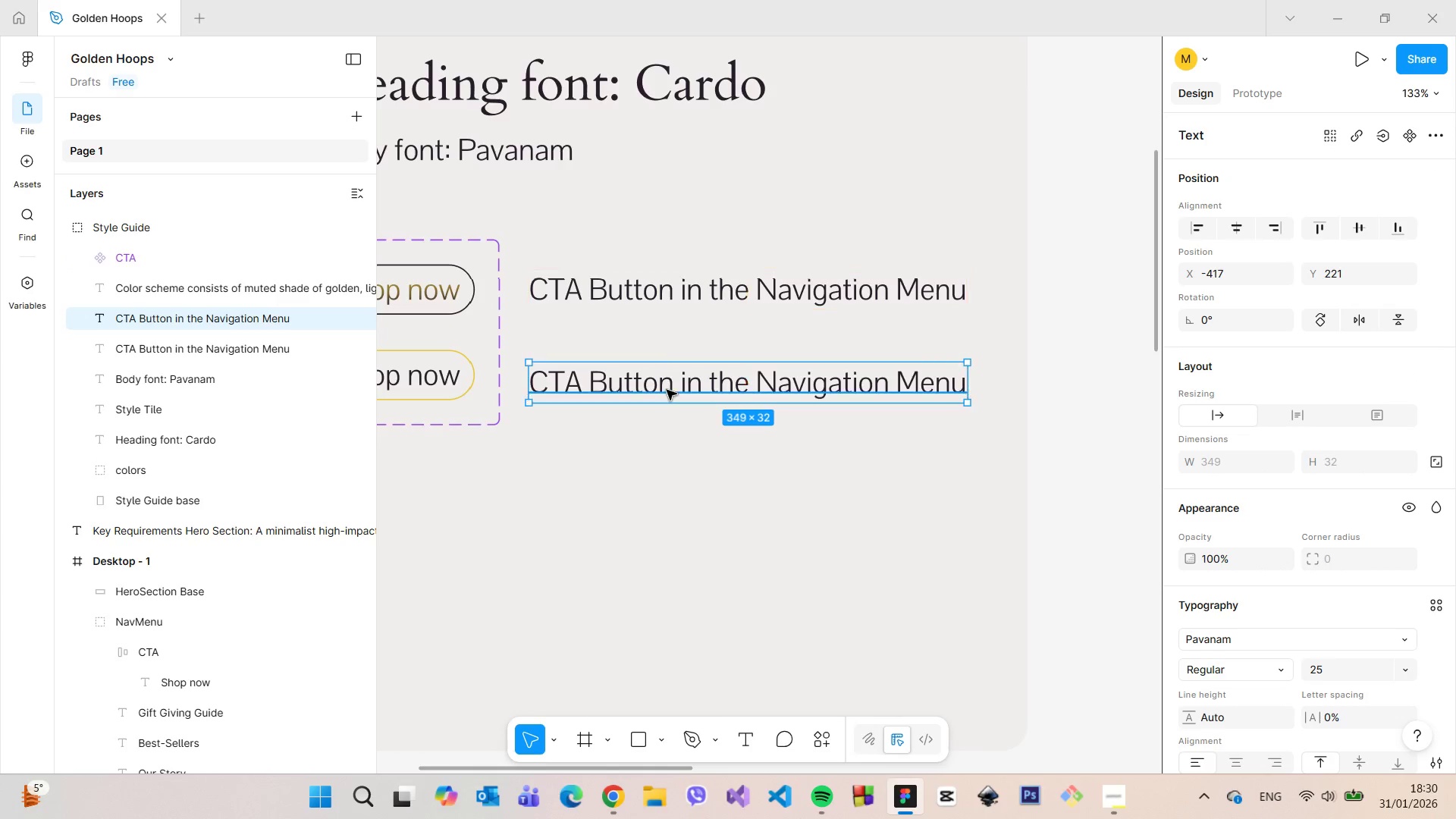 
double_click([667, 390])
 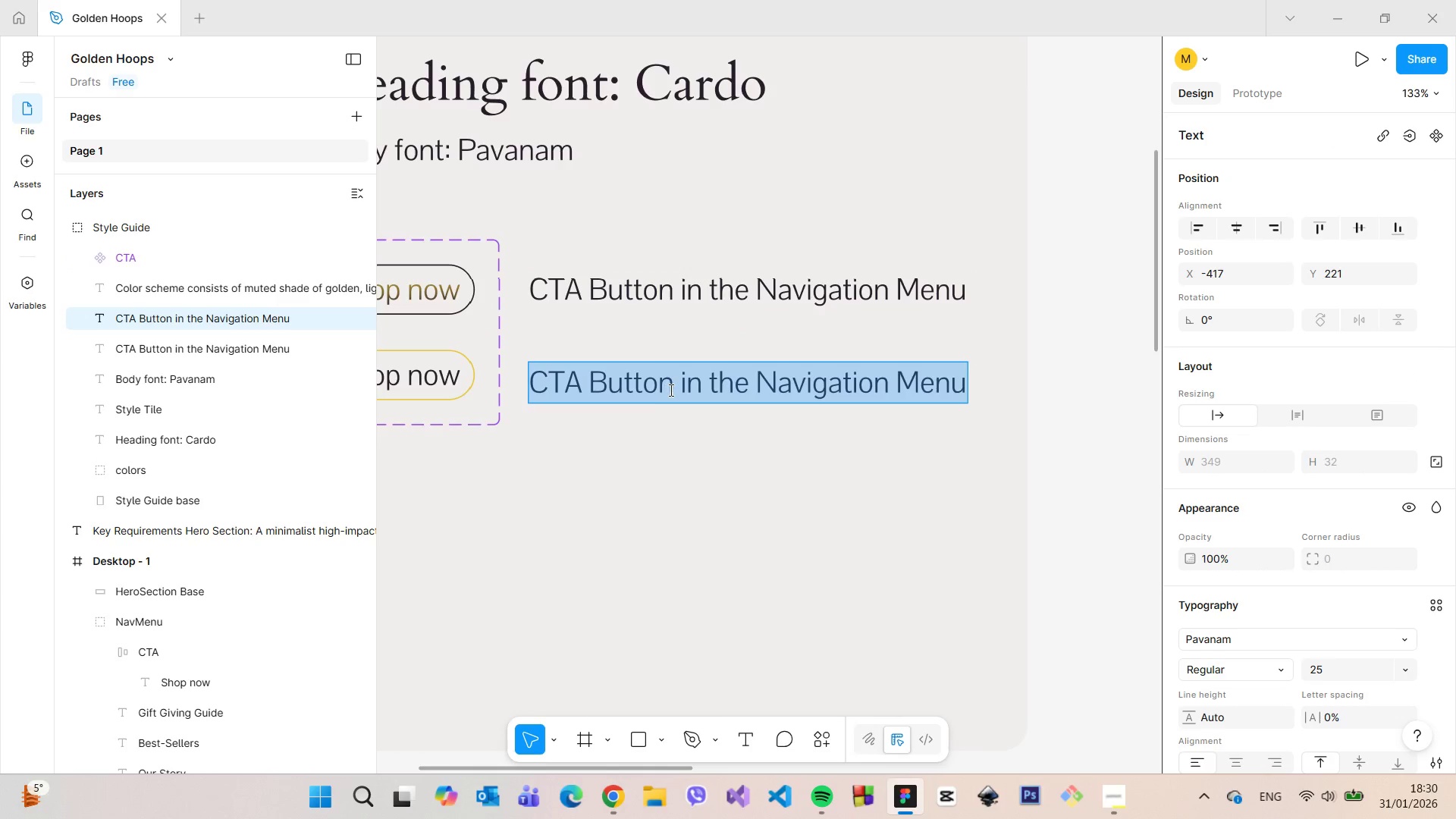 
triple_click([670, 390])
 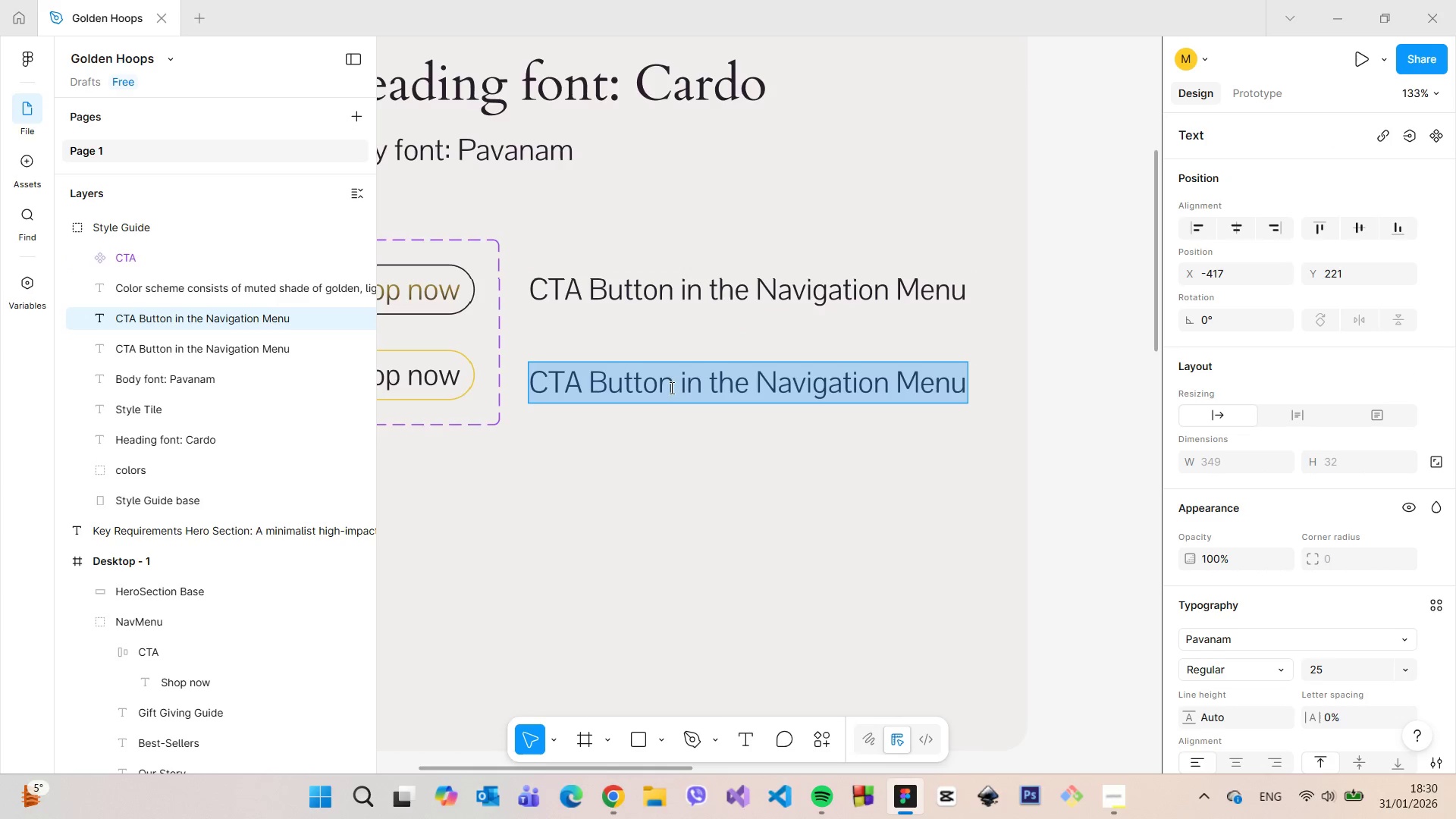 
left_click([670, 378])
 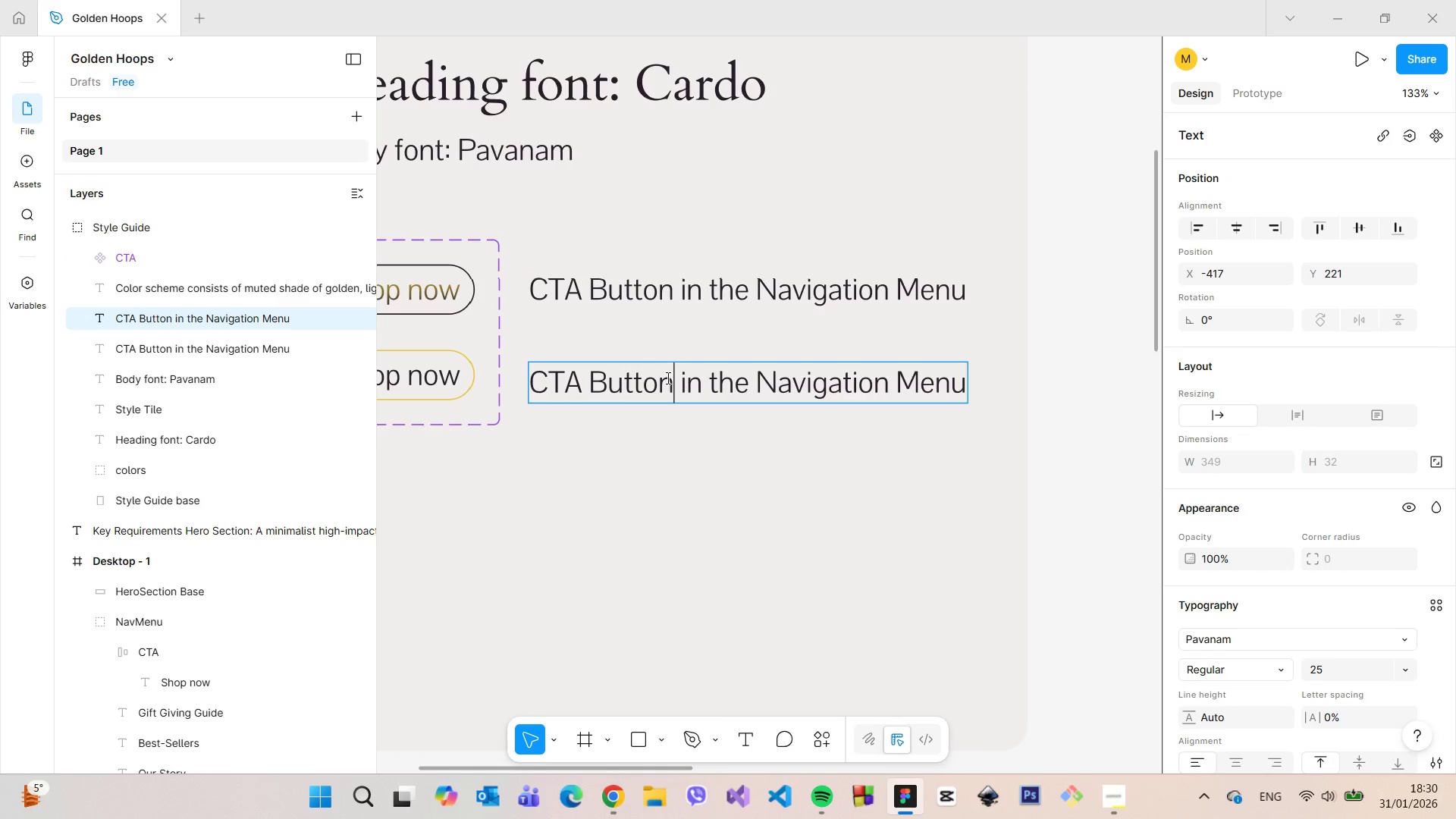 
type( Hover)
 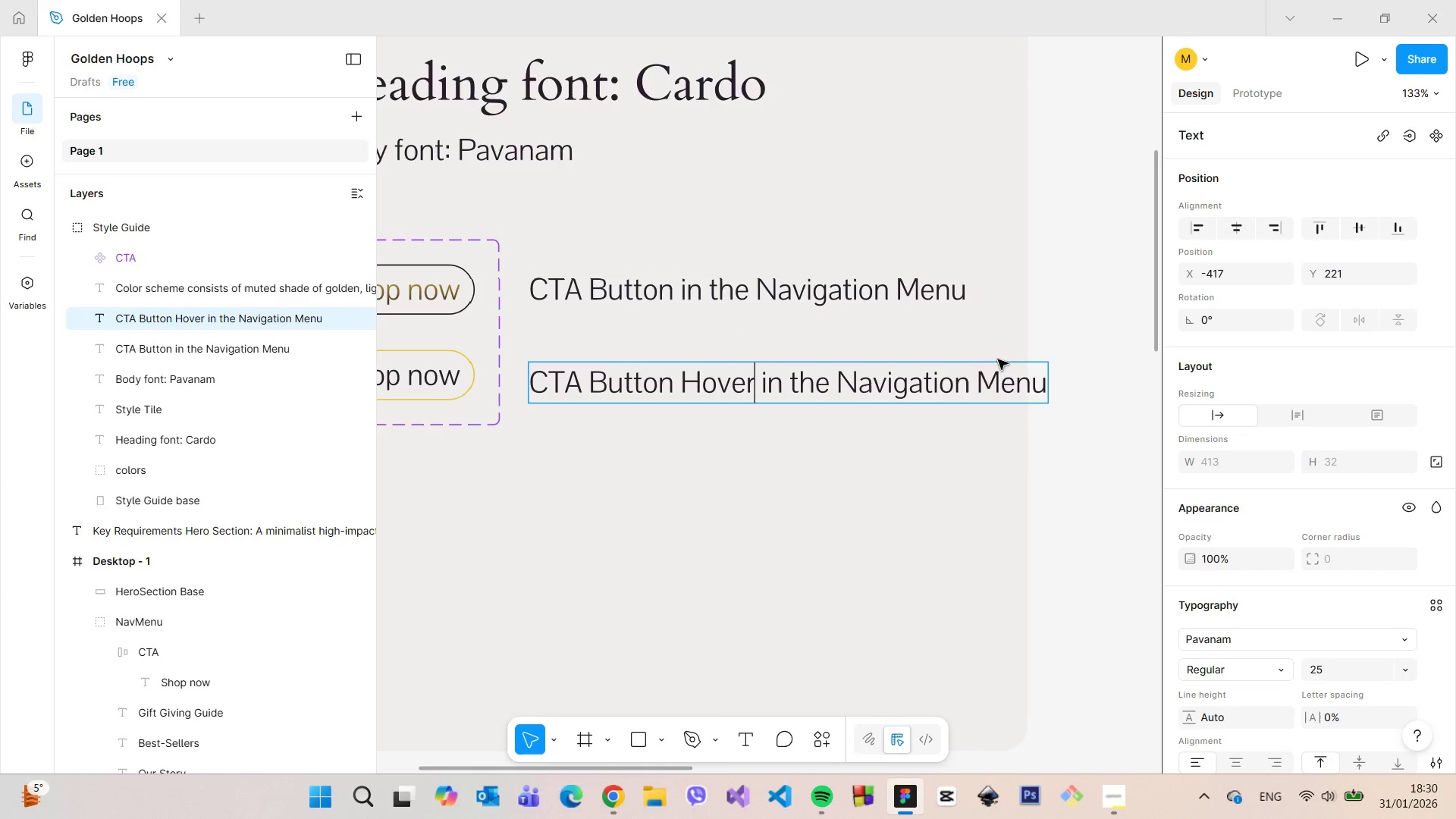 
double_click([843, 299])
 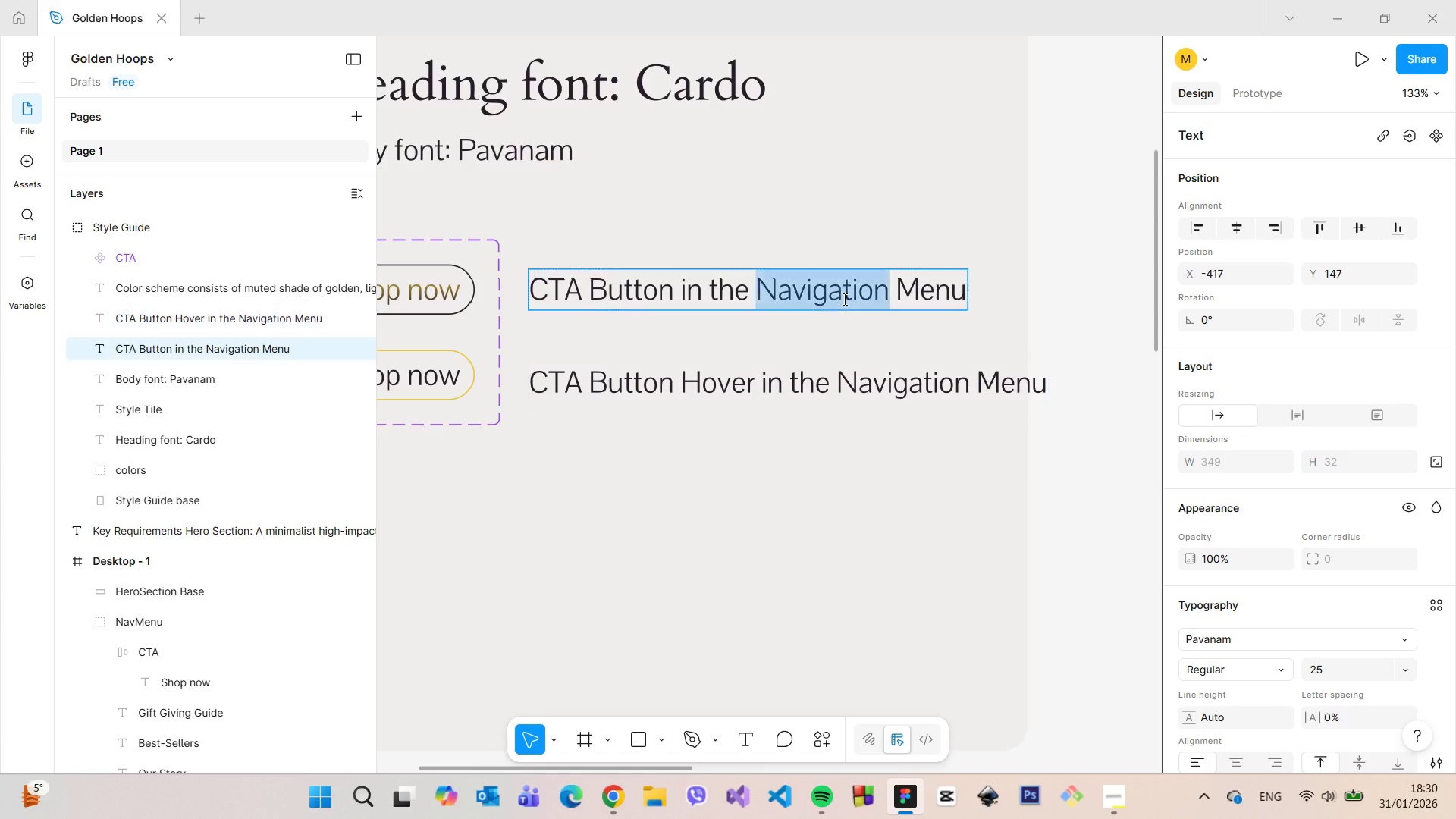 
triple_click([843, 299])
 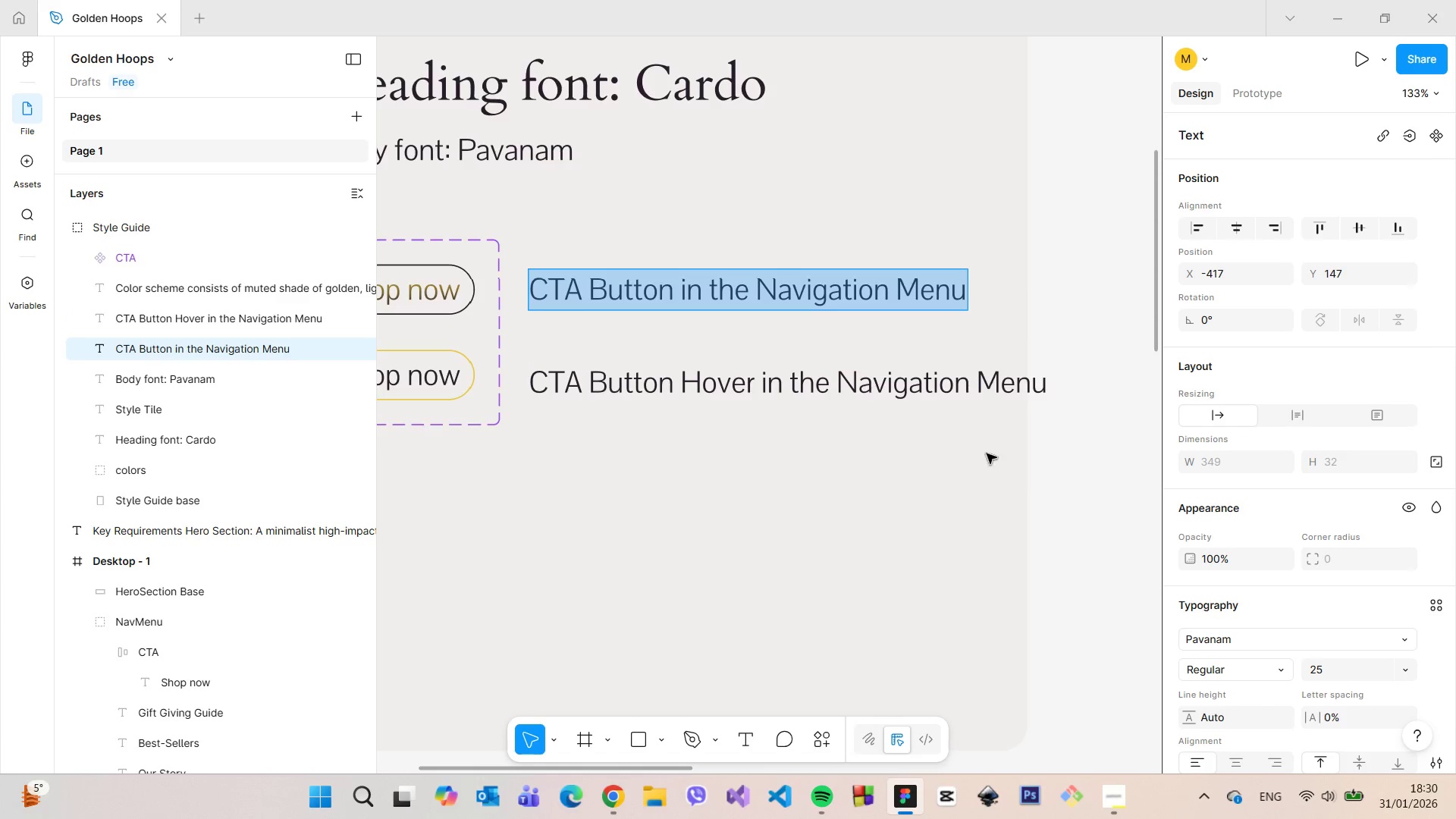 
left_click([956, 399])
 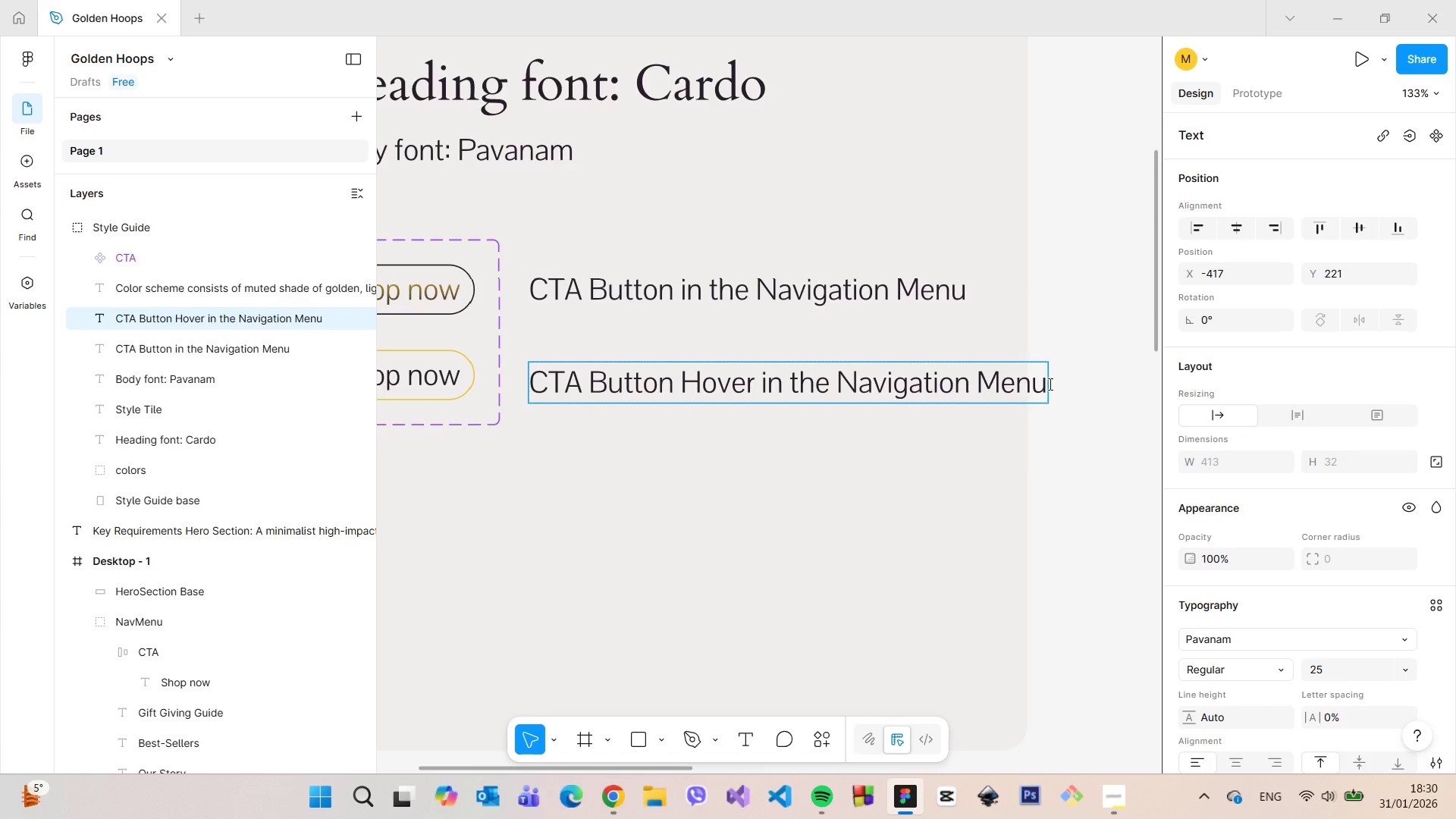 
left_click([1050, 384])
 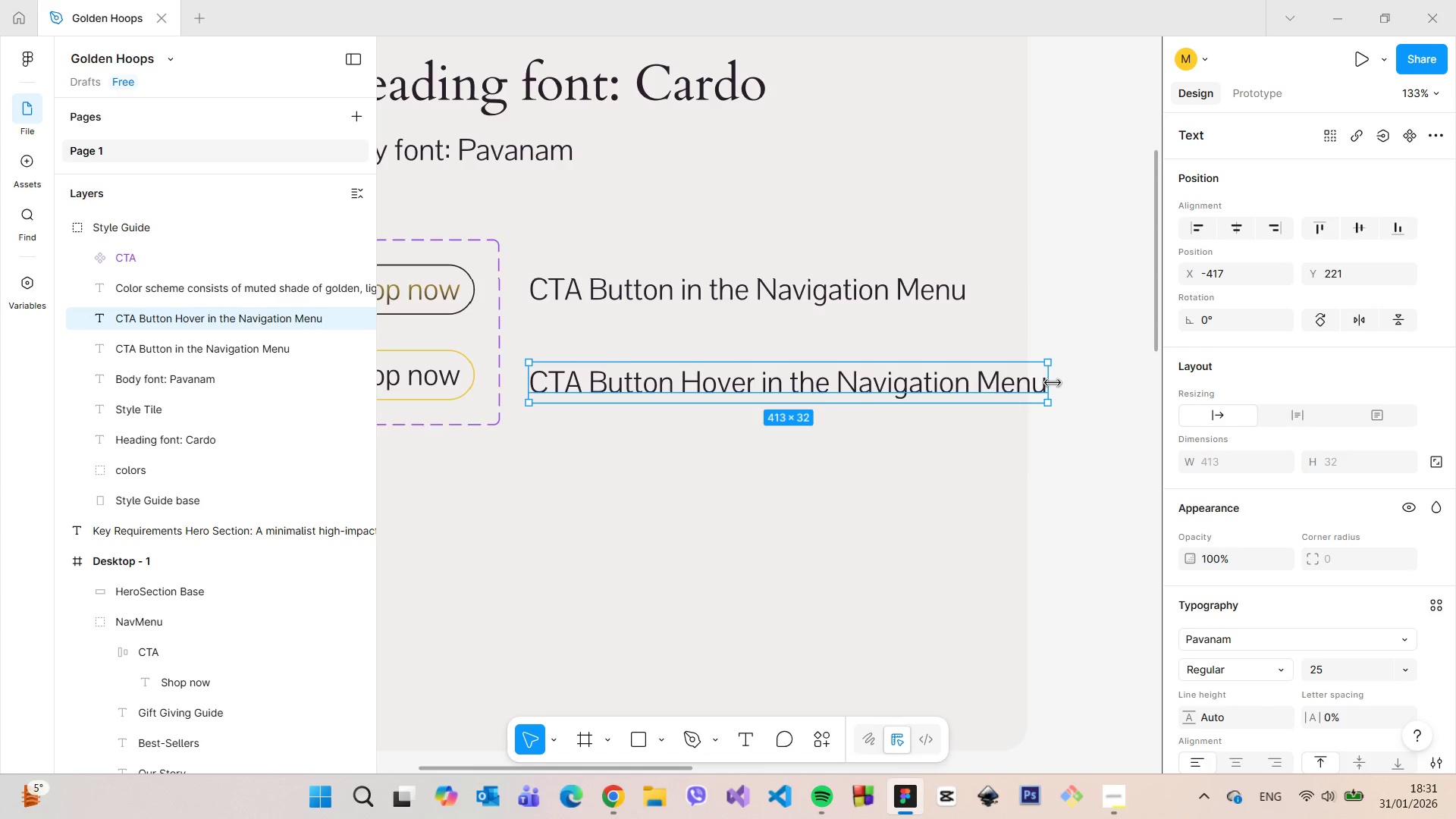 
left_click([1008, 309])
 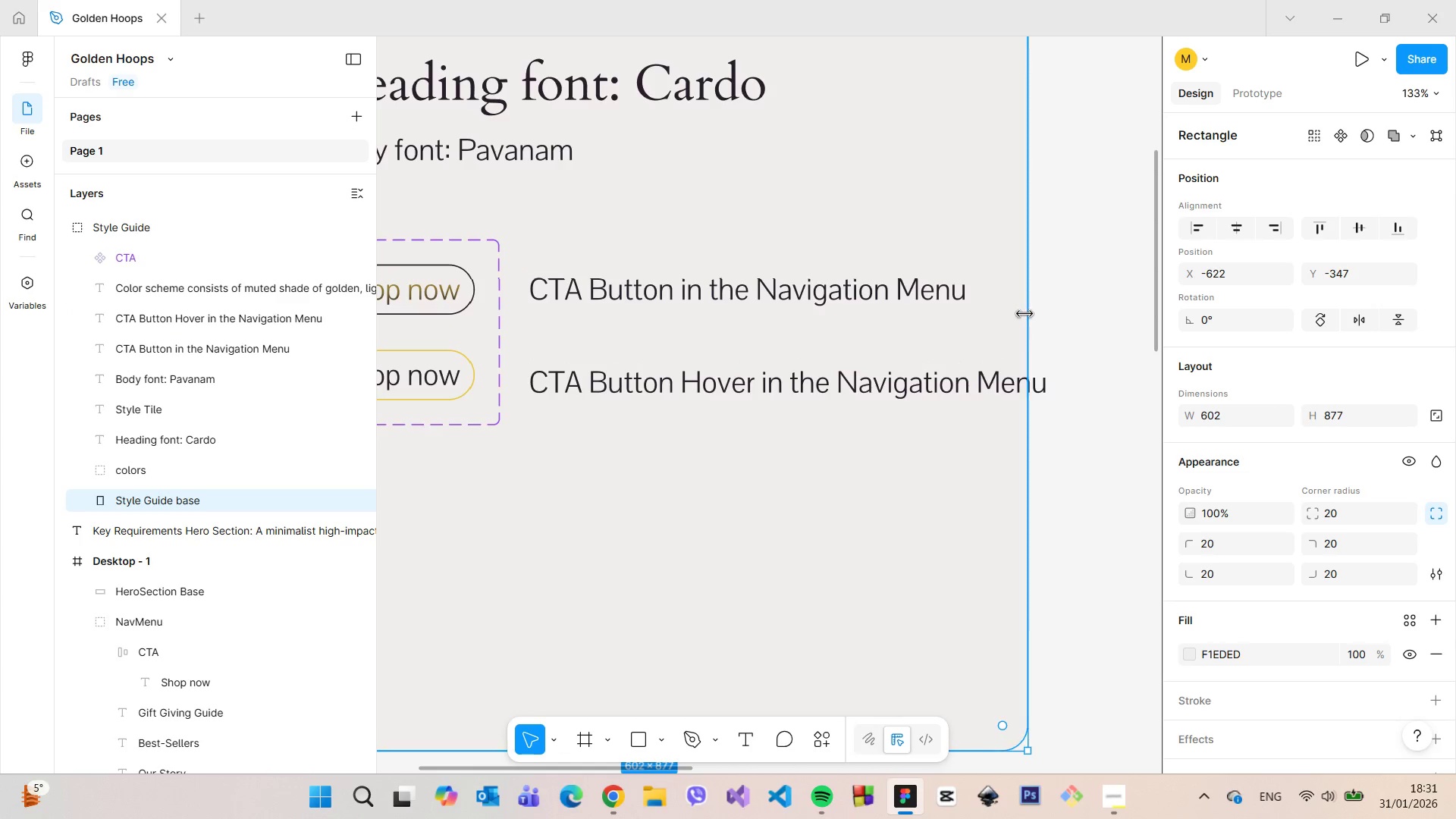 
left_click_drag(start_coordinate=[1026, 314], to_coordinate=[1097, 324])
 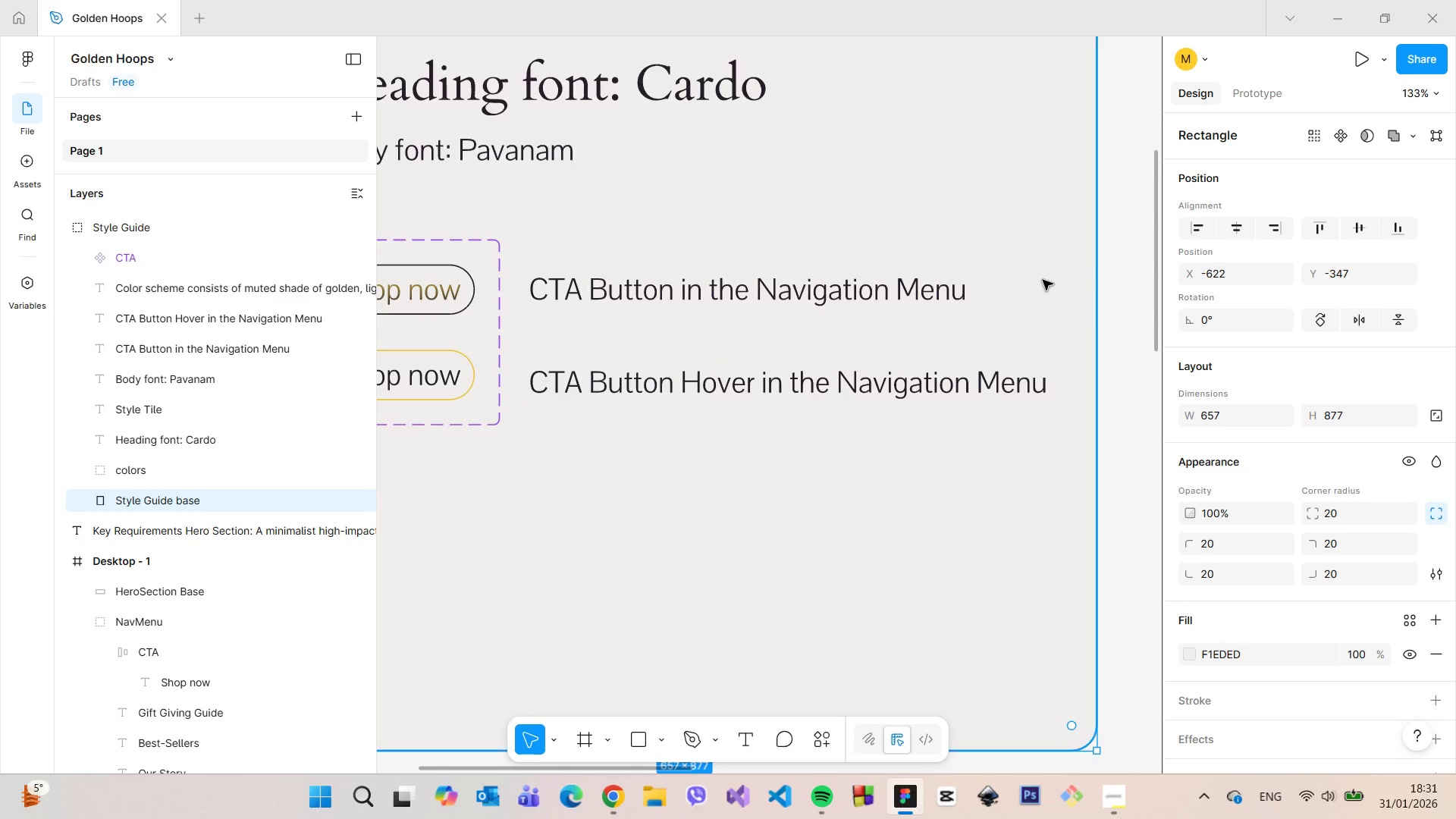 
left_click([1041, 277])
 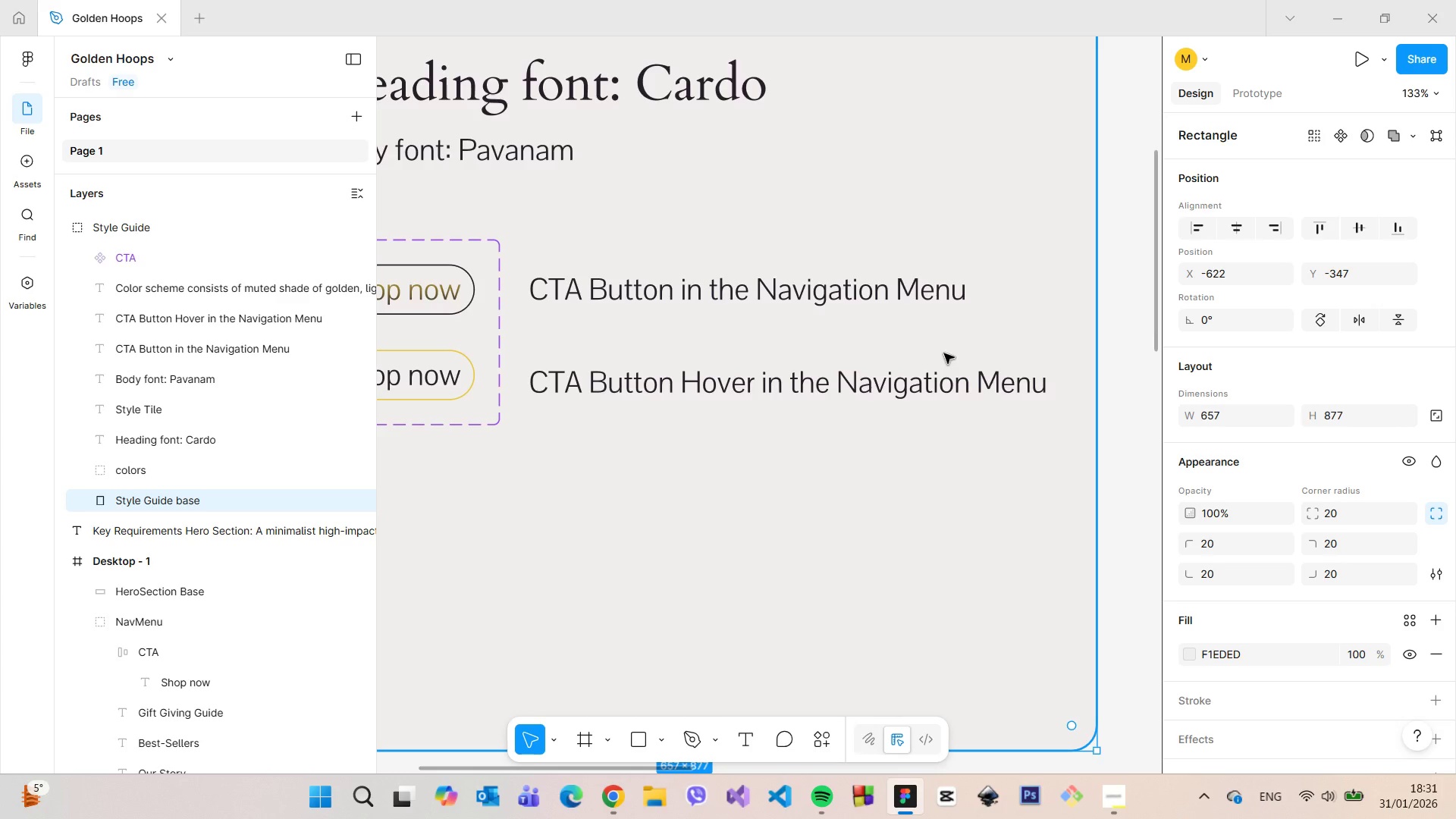 
wait(14.59)
 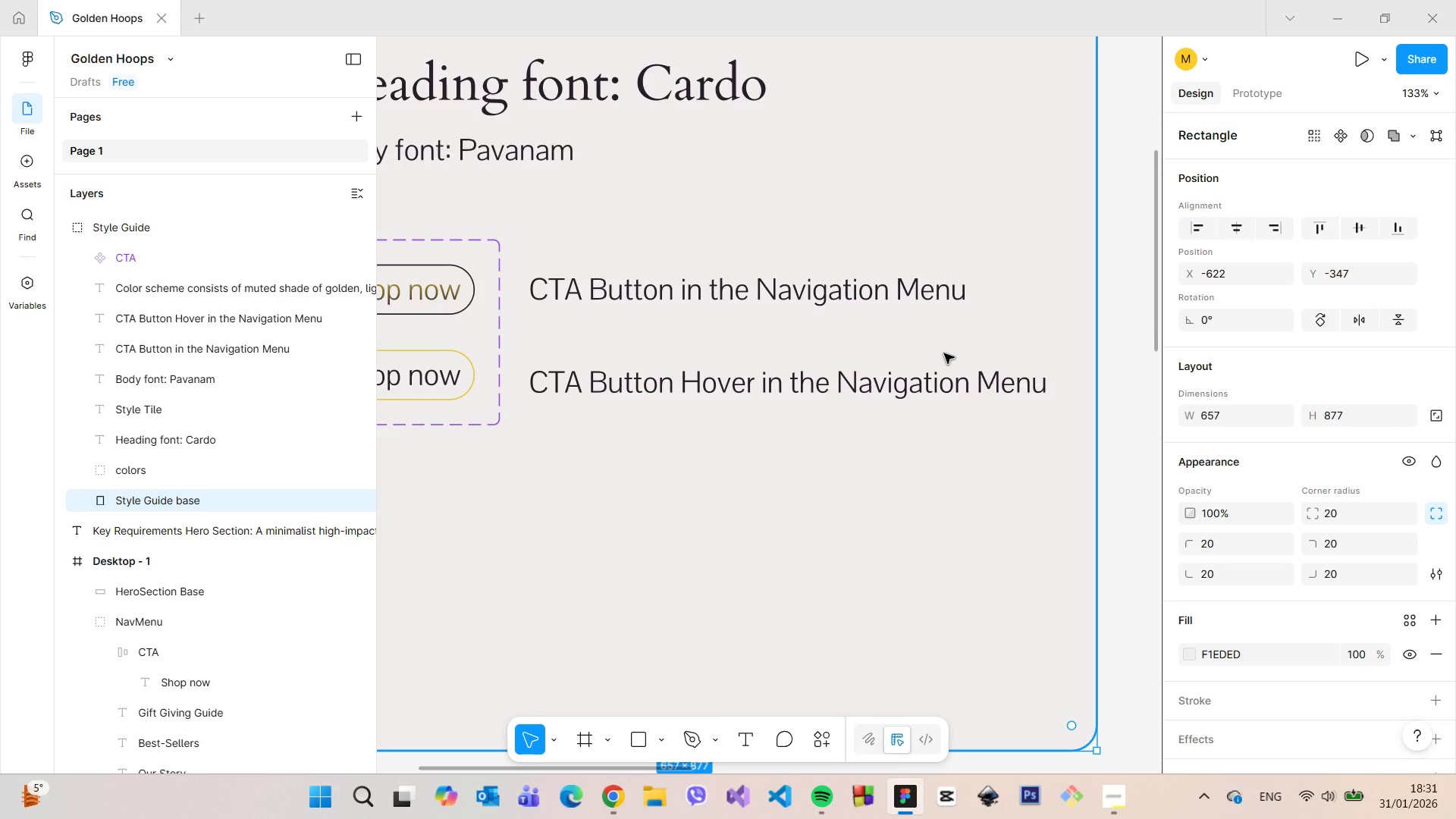 
scroll: coordinate [839, 533], scroll_direction: down, amount: 7.0
 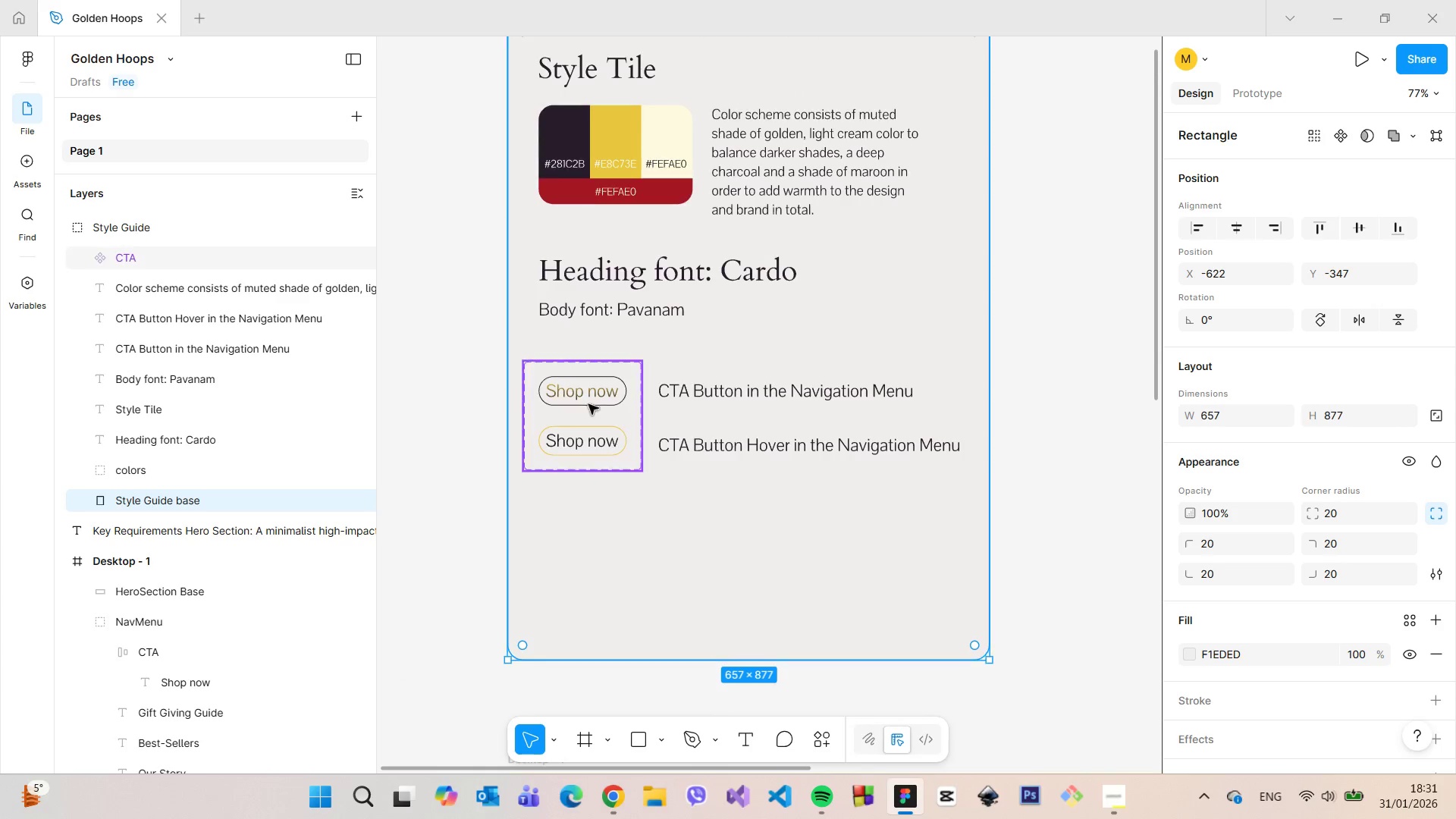 
scroll: coordinate [548, 395], scroll_direction: up, amount: 5.0
 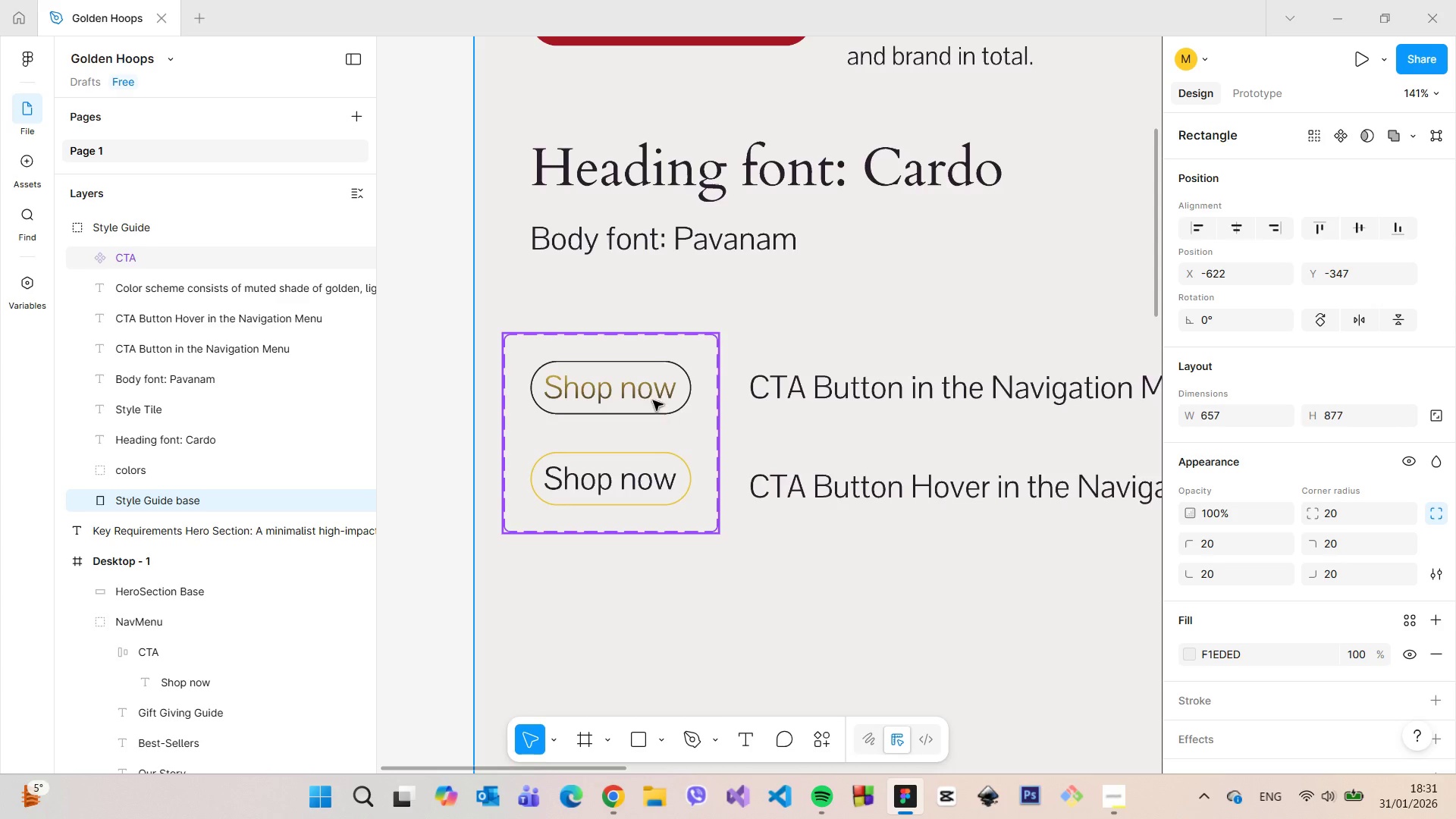 
left_click([646, 394])
 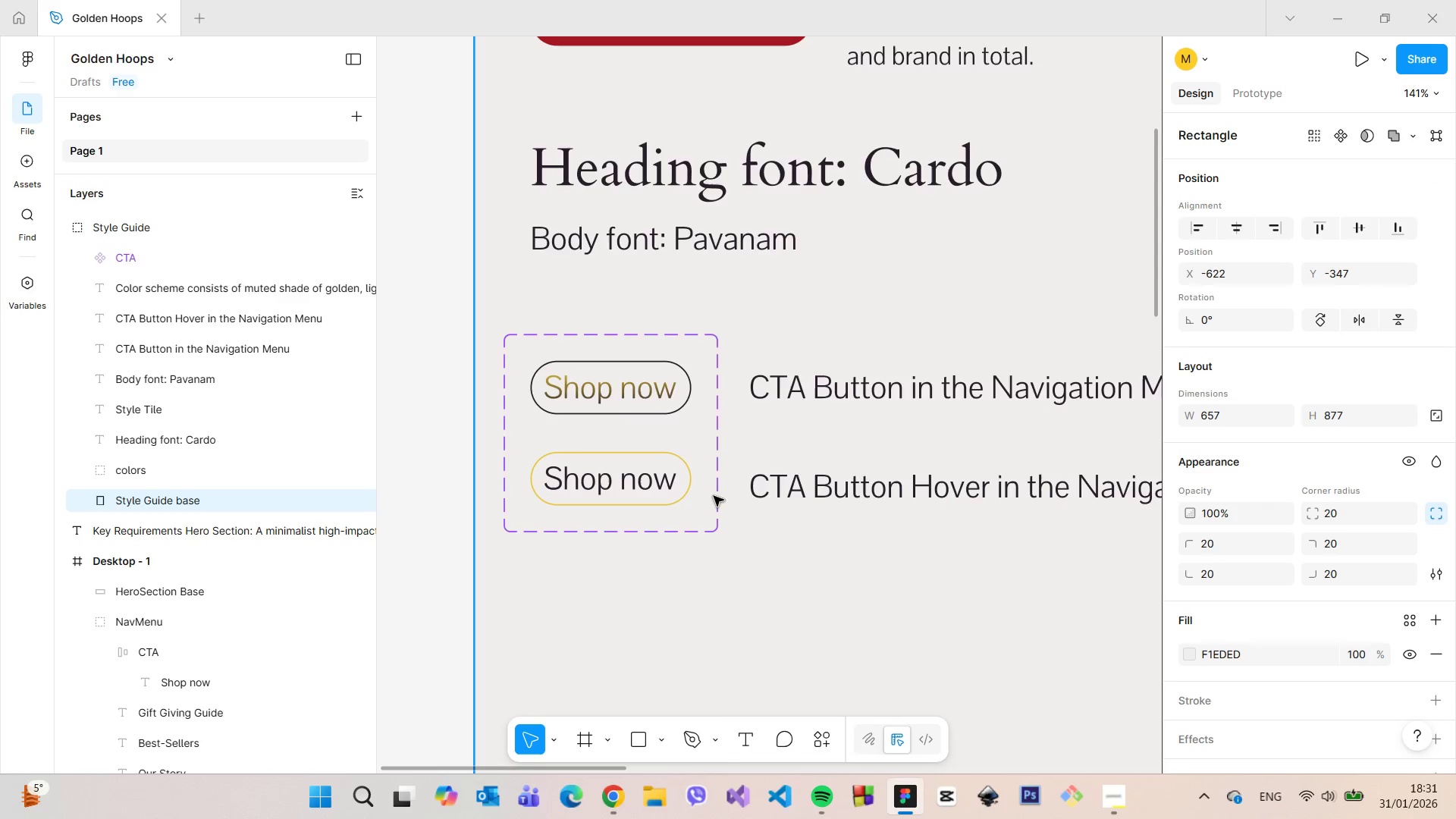 
double_click([657, 400])
 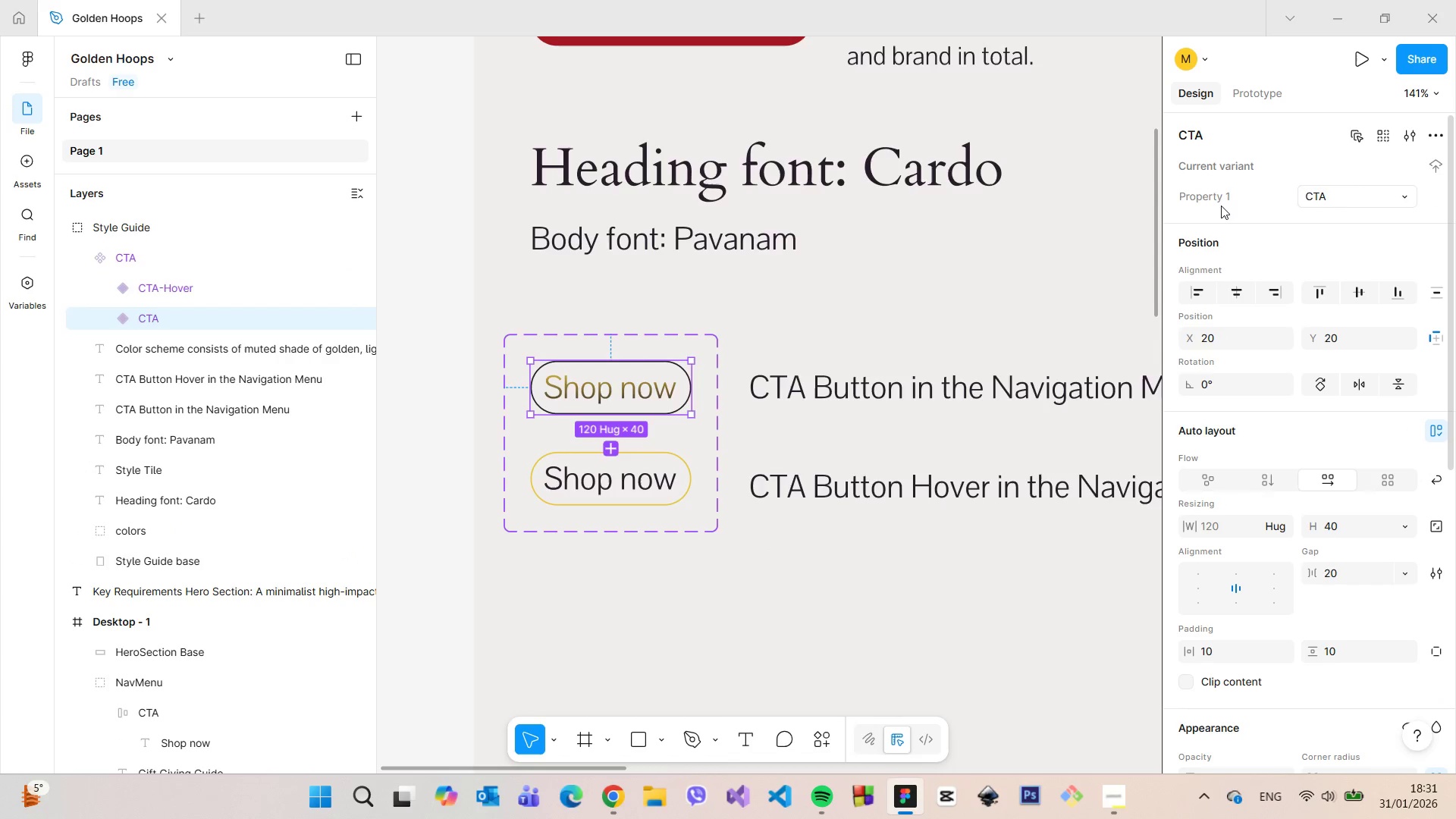 
left_click([1270, 87])
 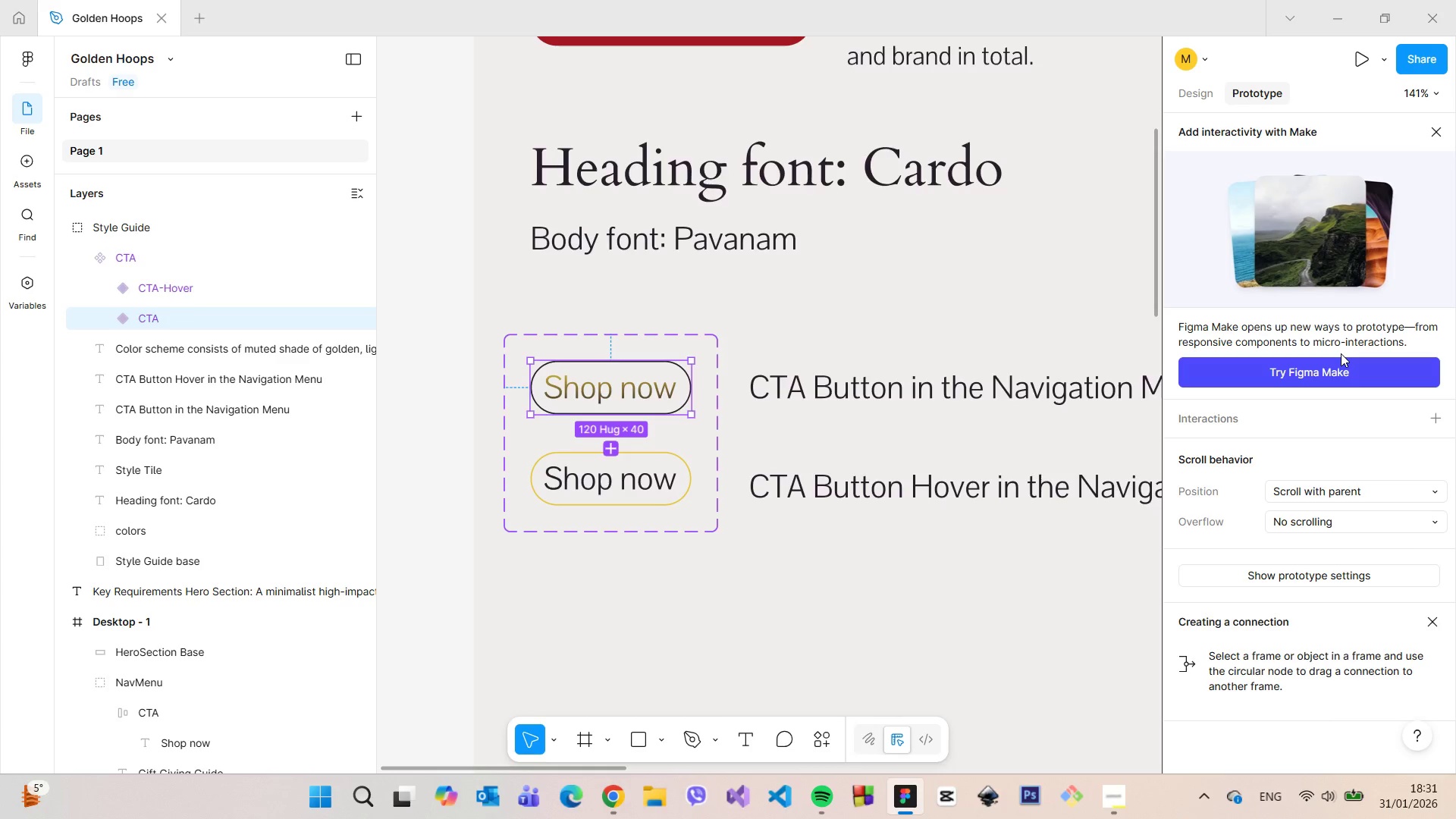 
wait(7.16)
 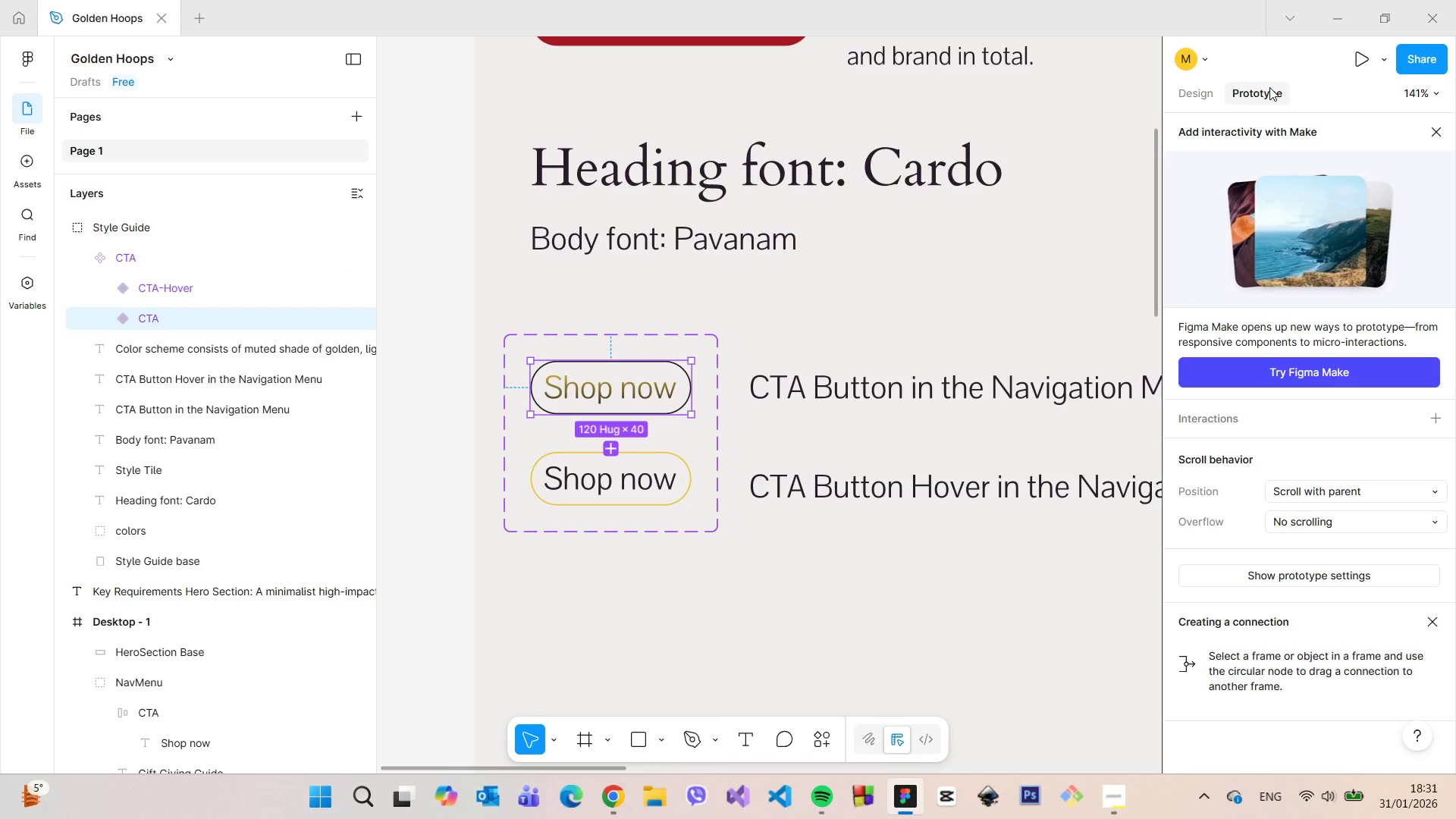 
left_click_drag(start_coordinate=[613, 415], to_coordinate=[605, 465])
 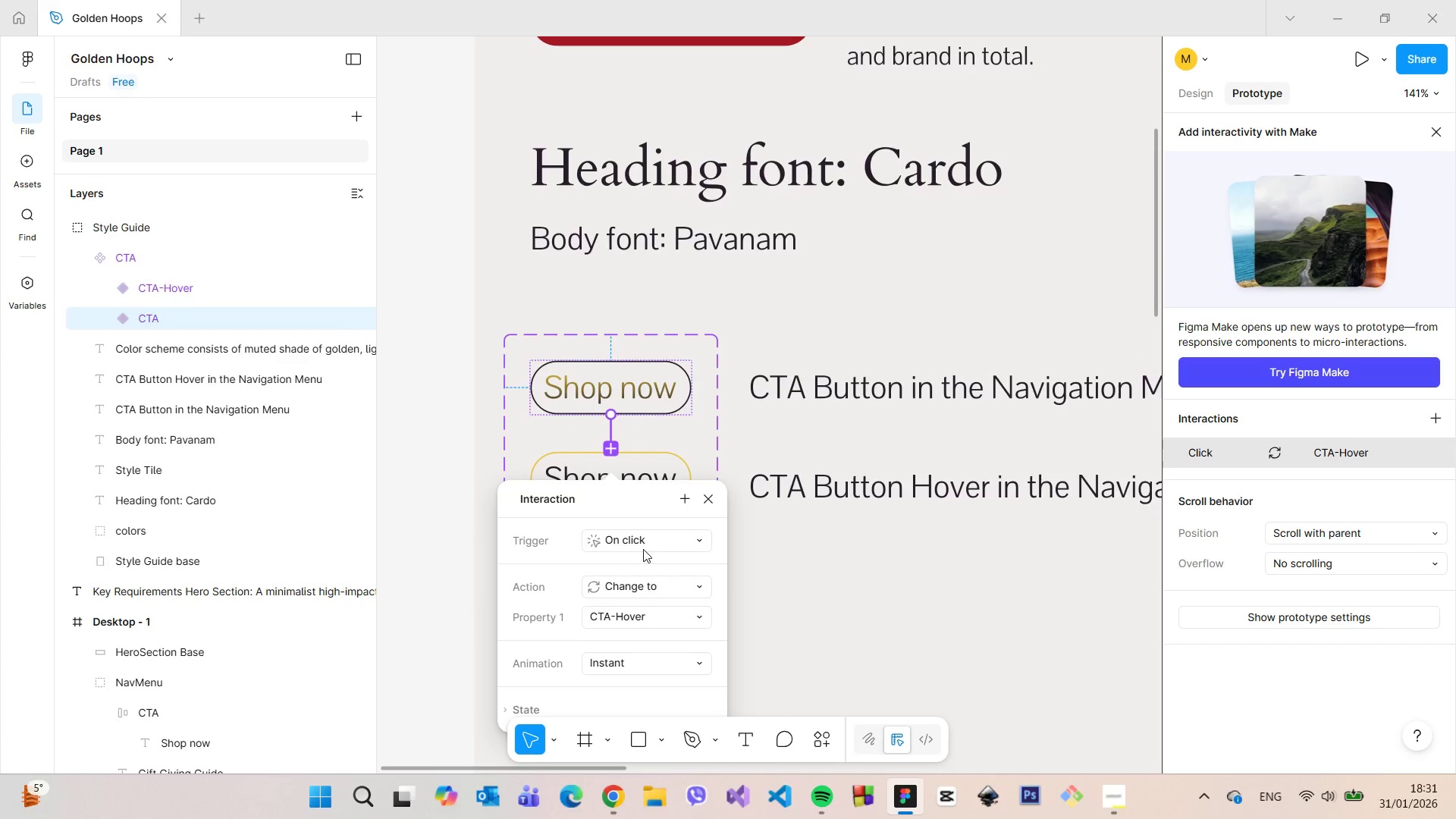 
left_click([640, 541])
 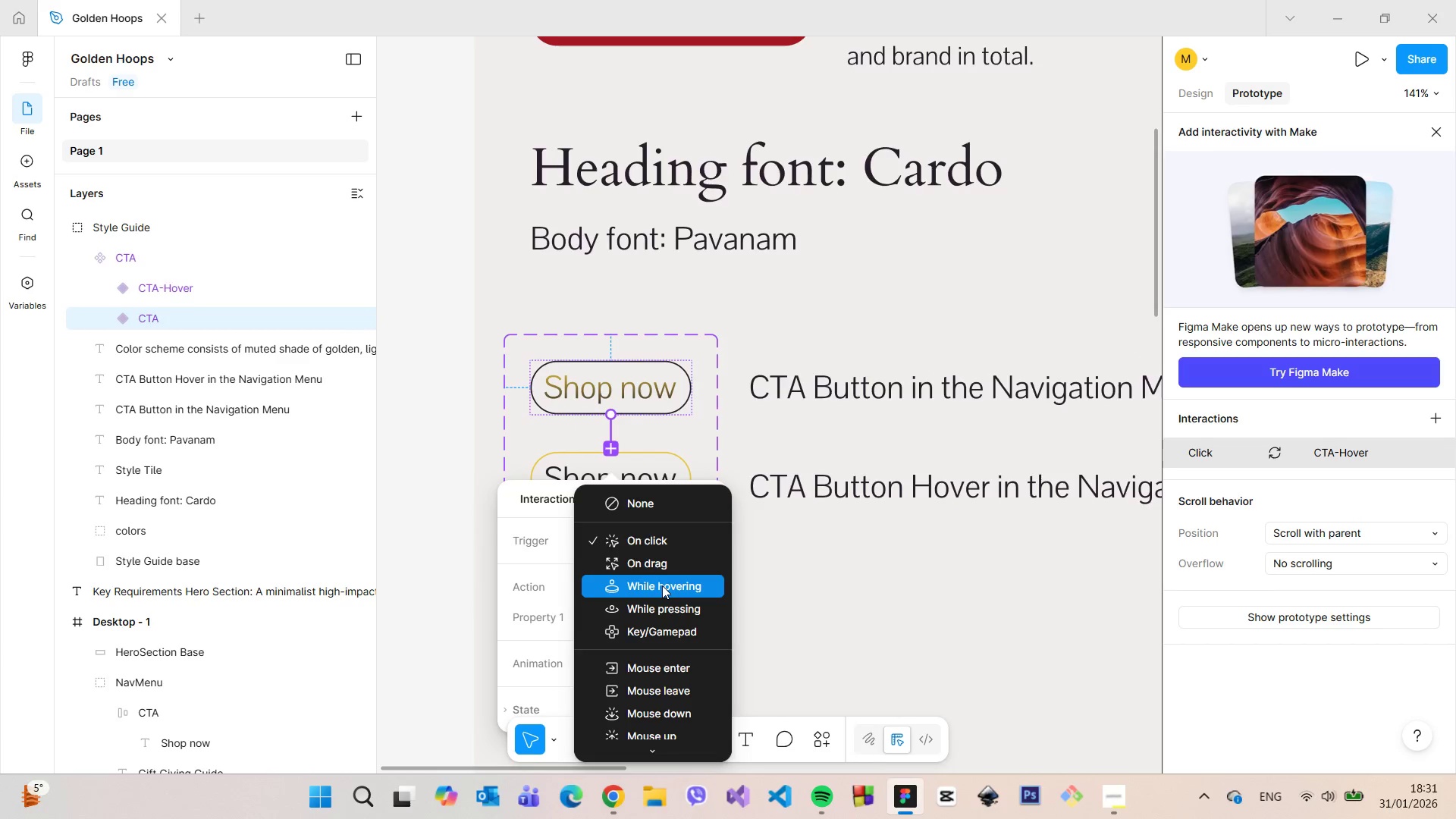 
left_click([659, 580])
 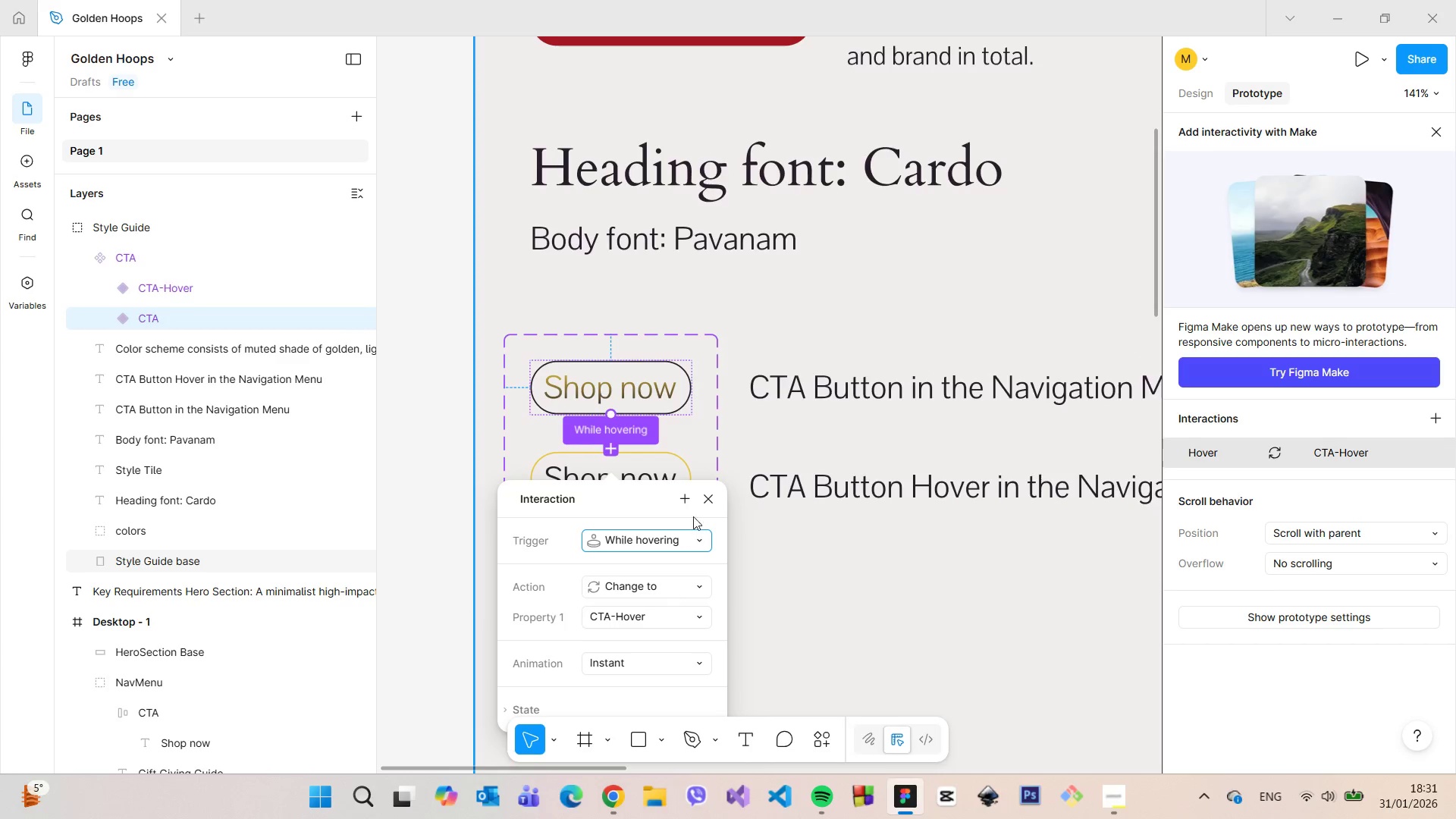 
left_click([703, 505])
 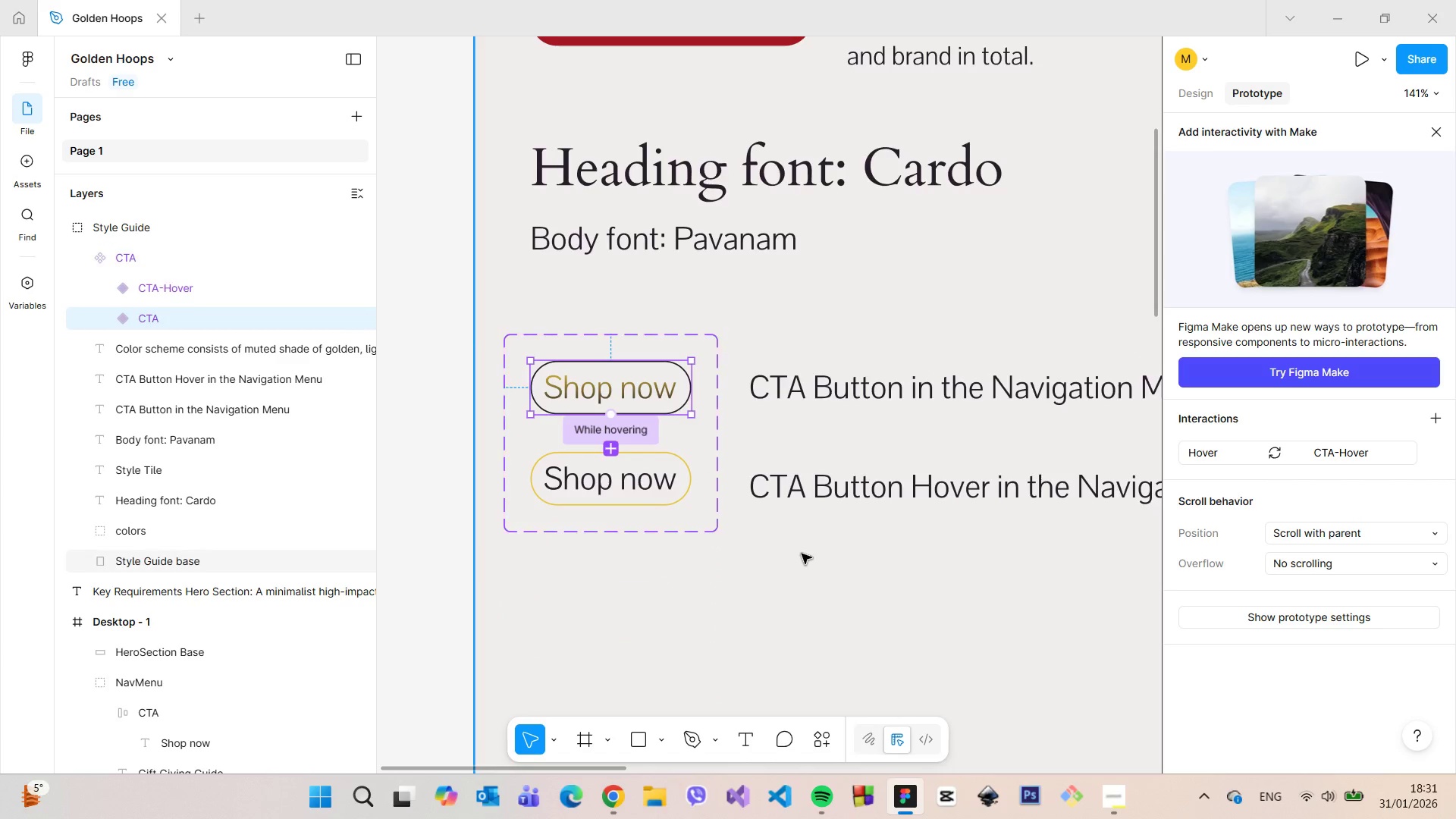 
left_click([802, 554])
 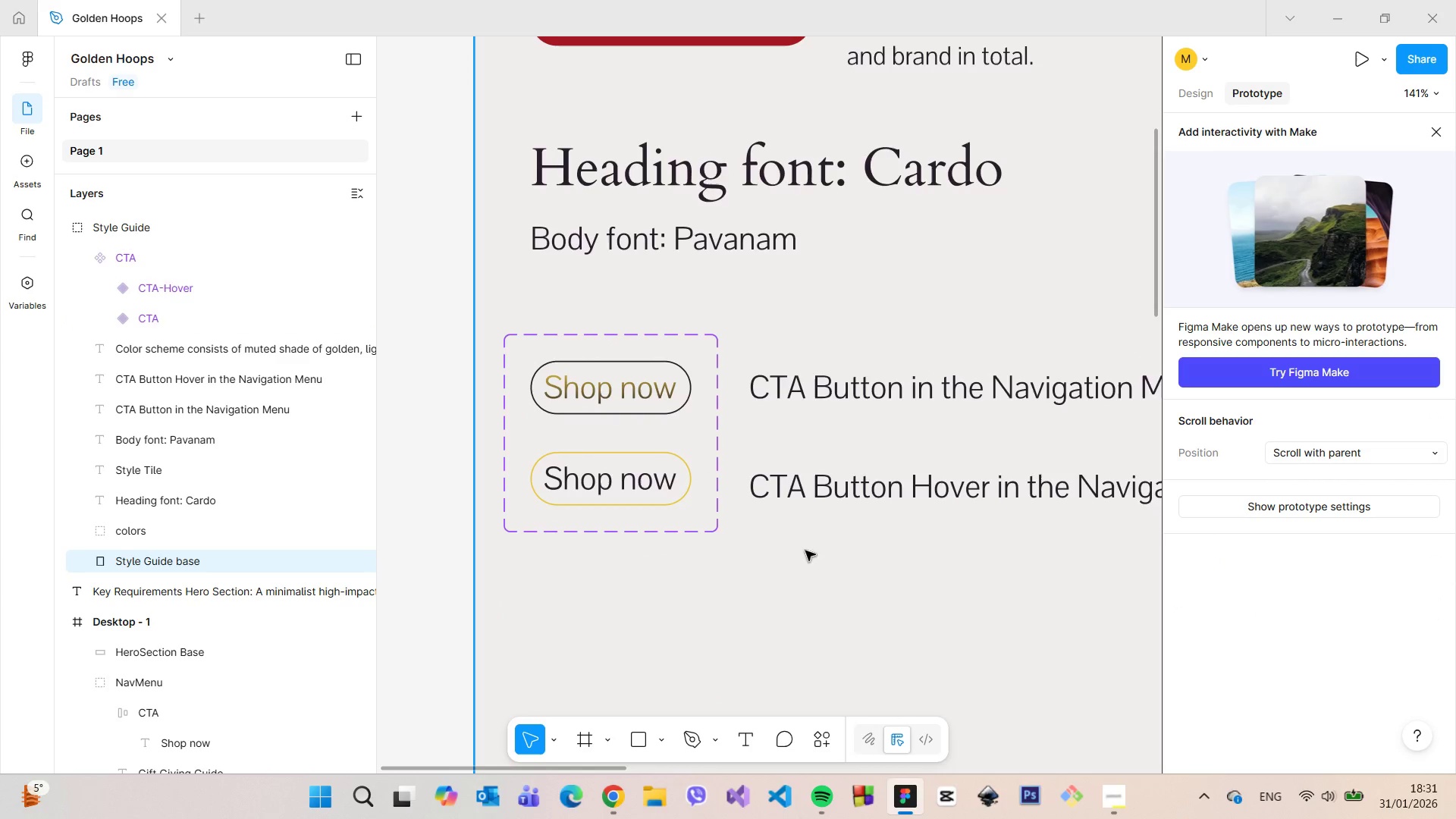 
scroll: coordinate [837, 546], scroll_direction: down, amount: 9.0
 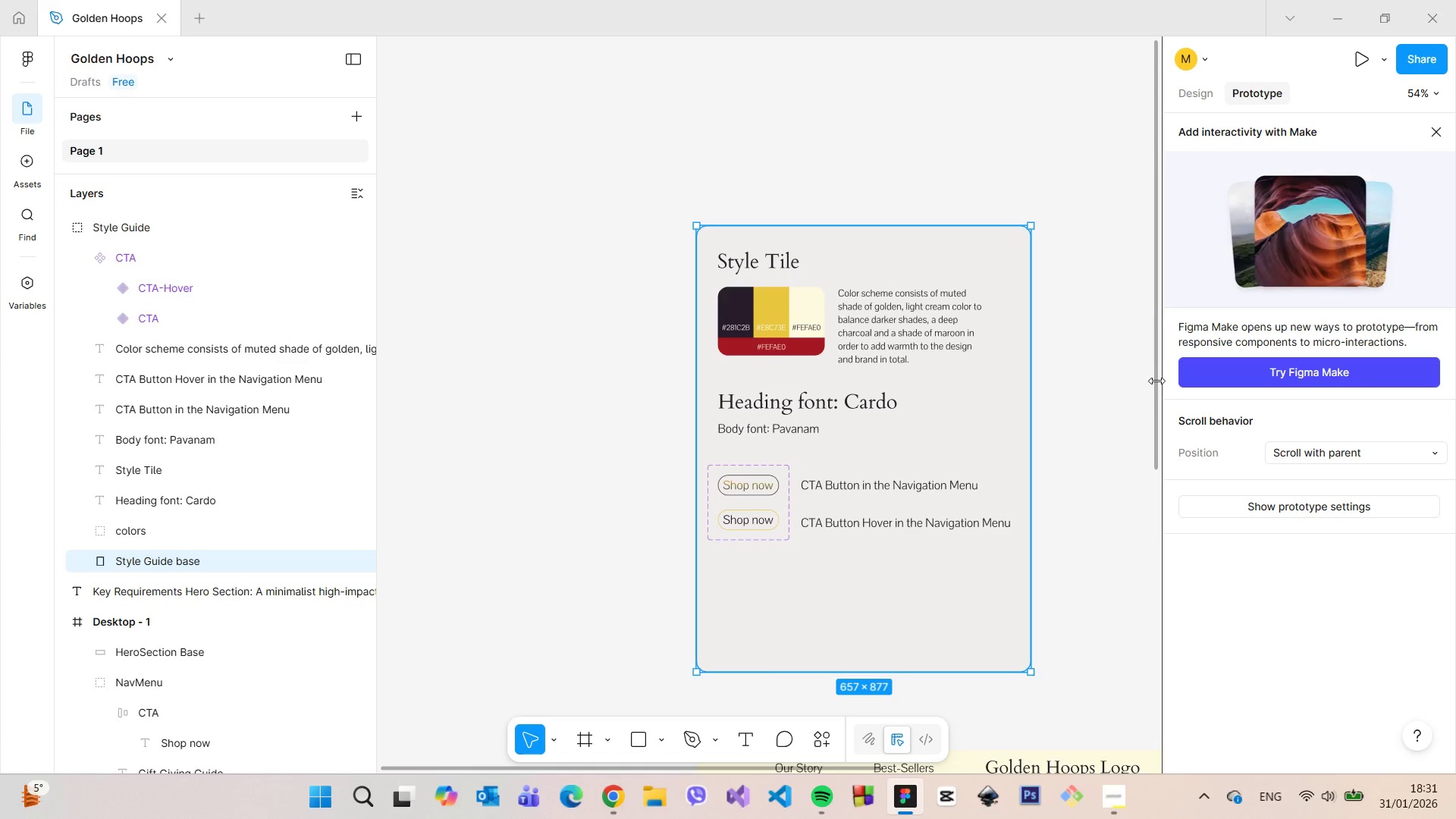 
left_click_drag(start_coordinate=[1156, 381], to_coordinate=[1153, 468])
 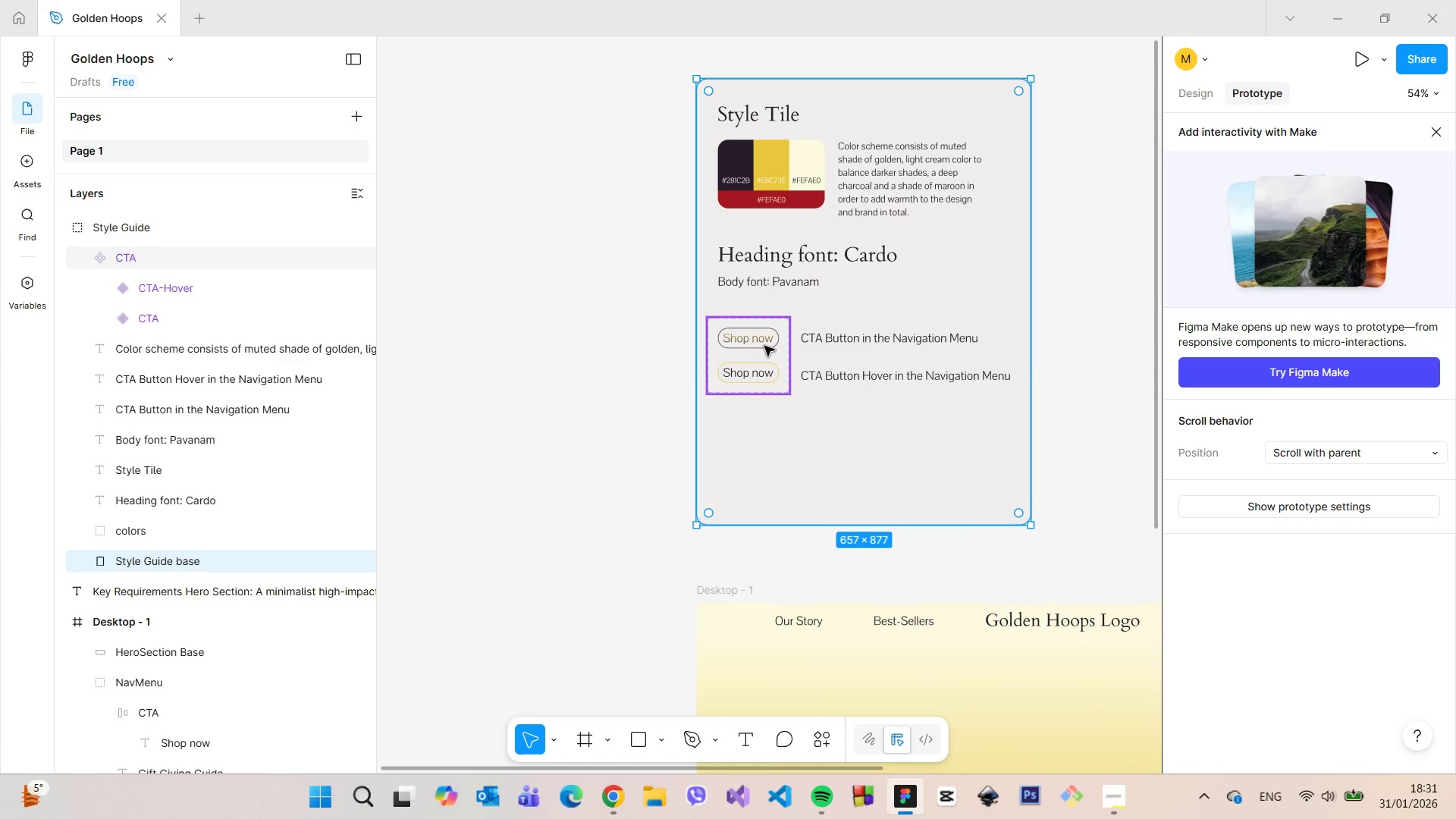 
double_click([764, 346])
 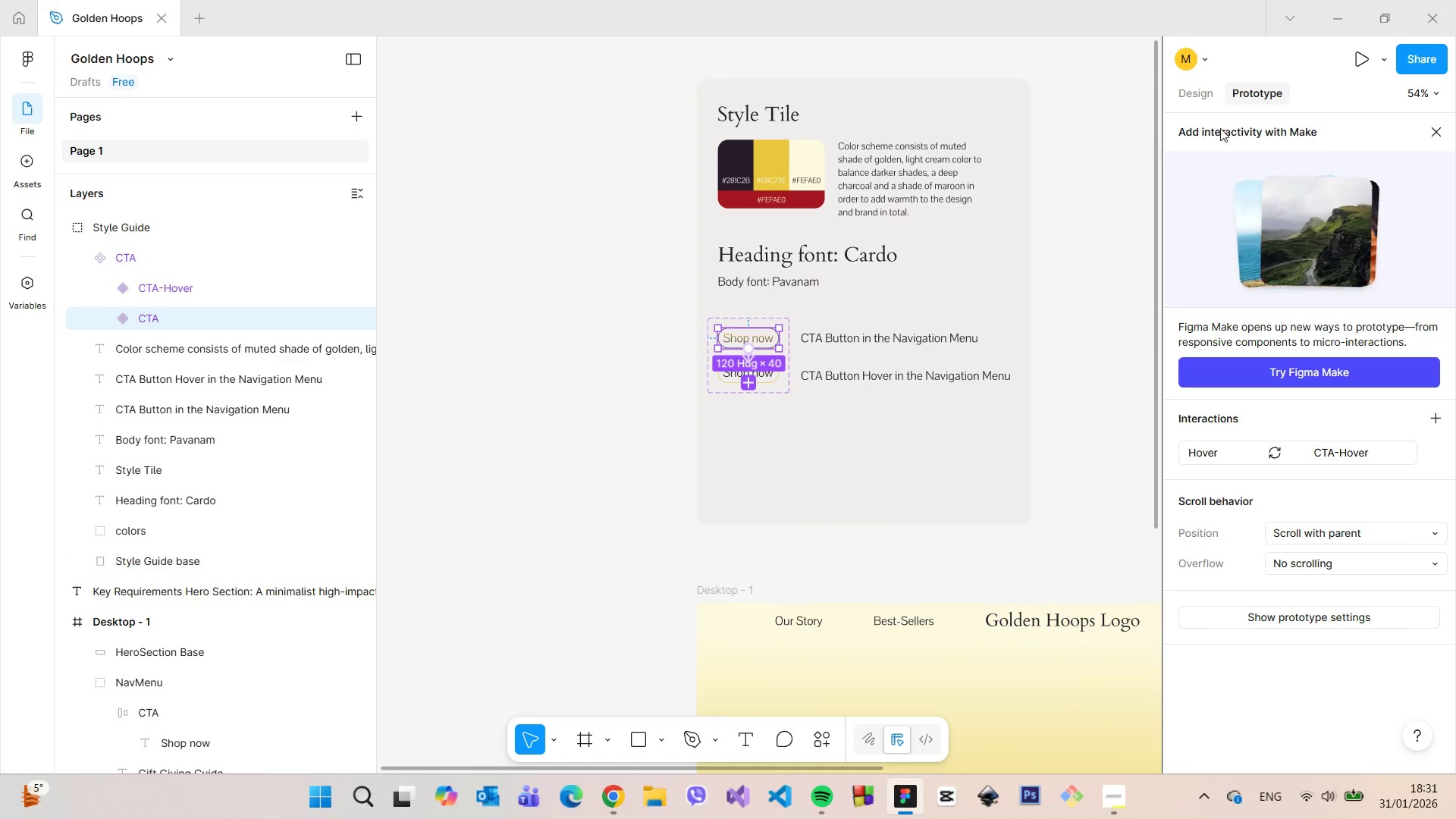 
left_click([1191, 93])
 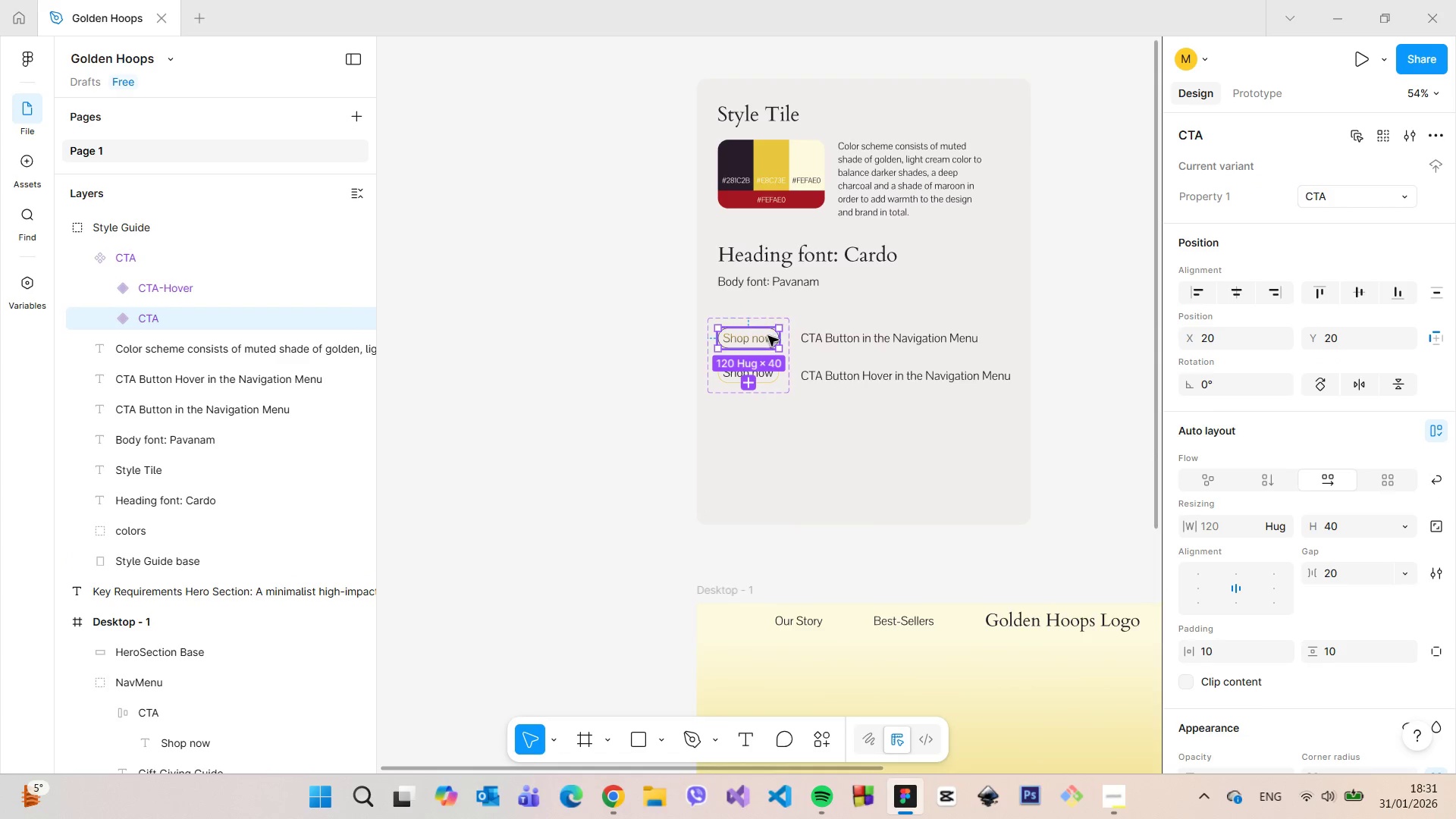 
hold_key(key=AltLeft, duration=1.45)
left_click_drag(start_coordinate=[764, 336], to_coordinate=[993, 638])
 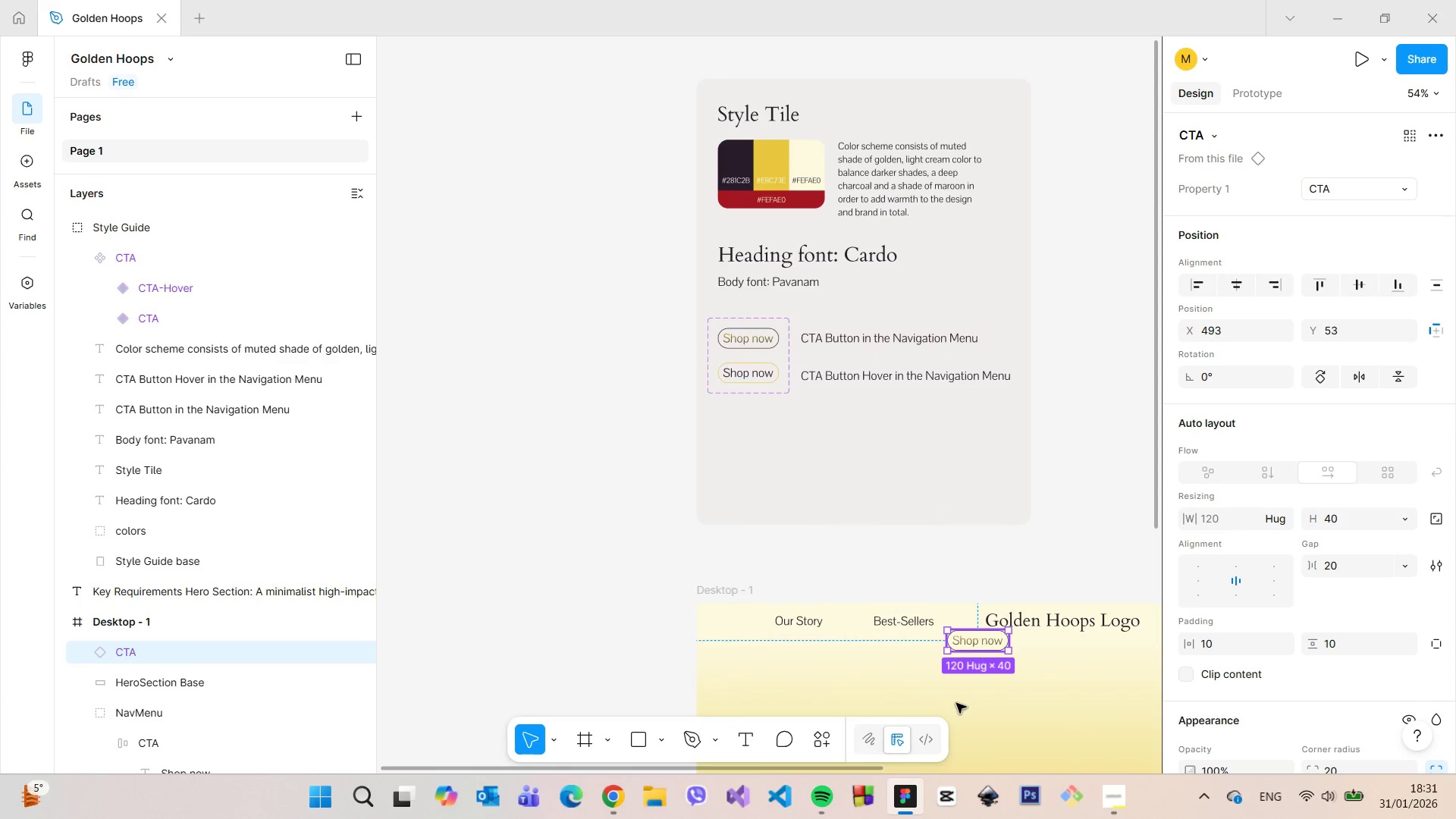 
left_click_drag(start_coordinate=[846, 771], to_coordinate=[1072, 783])
 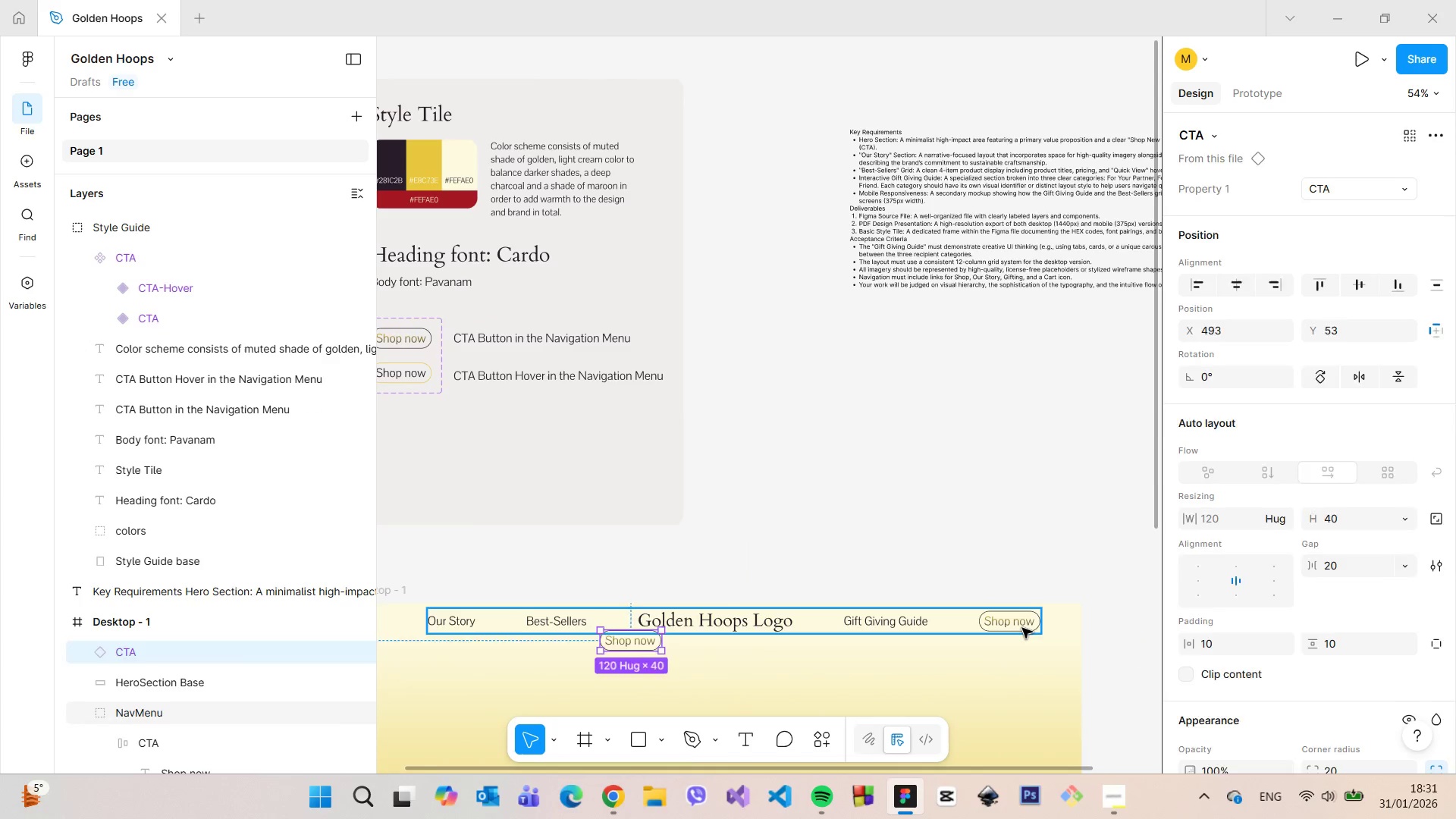 
double_click([1022, 628])
 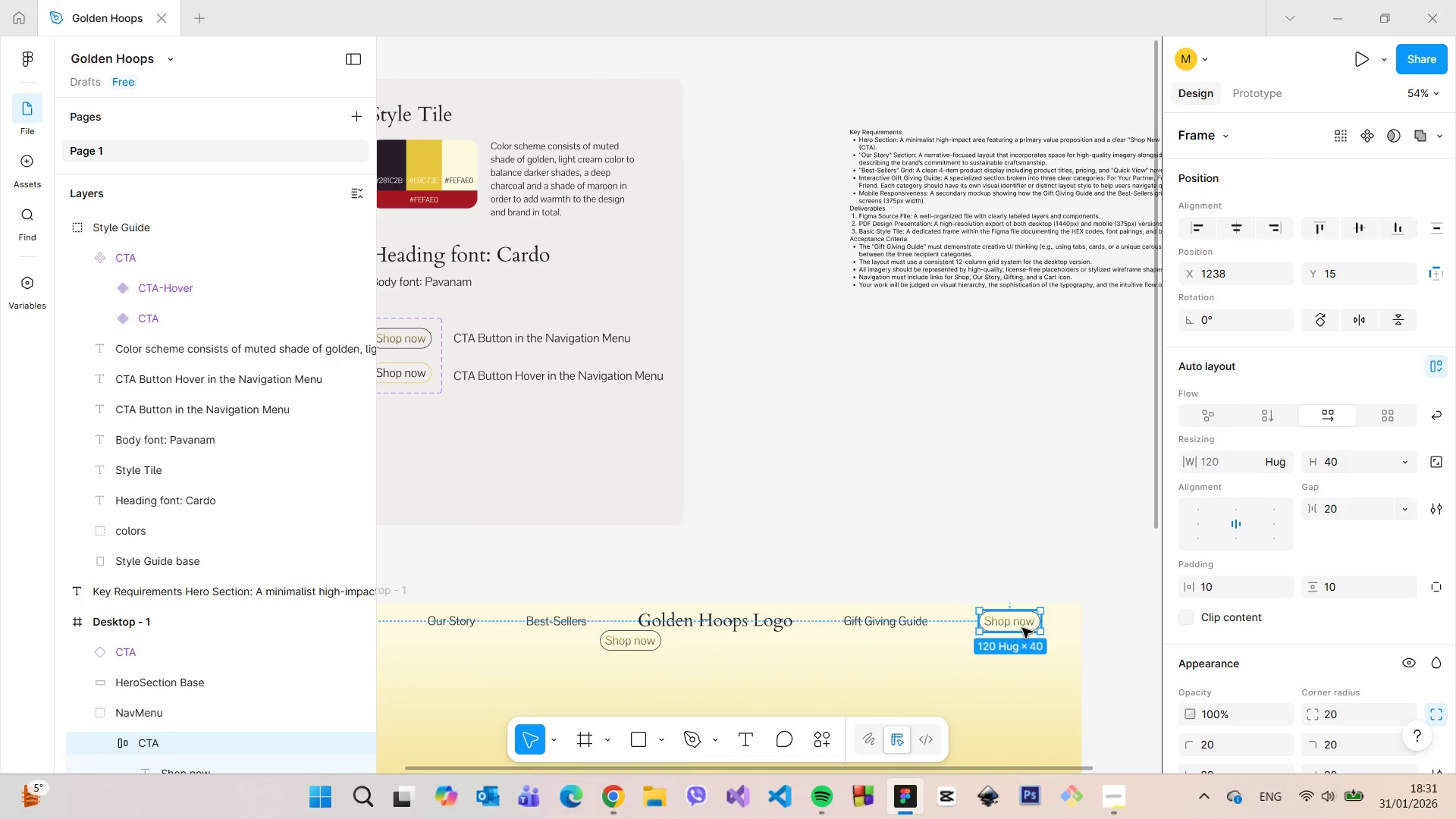 
key(Backspace)
 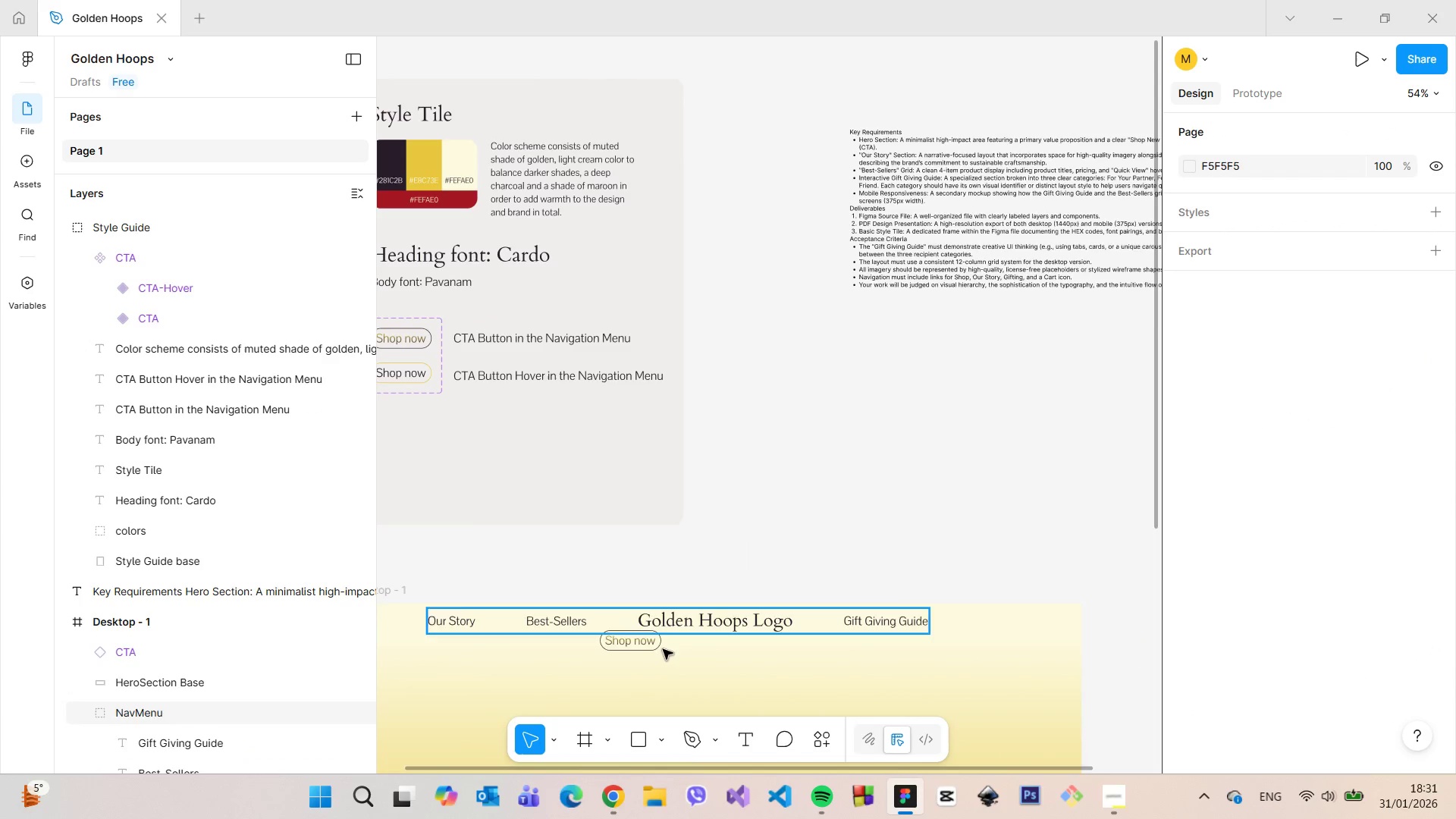 
left_click([649, 645])
 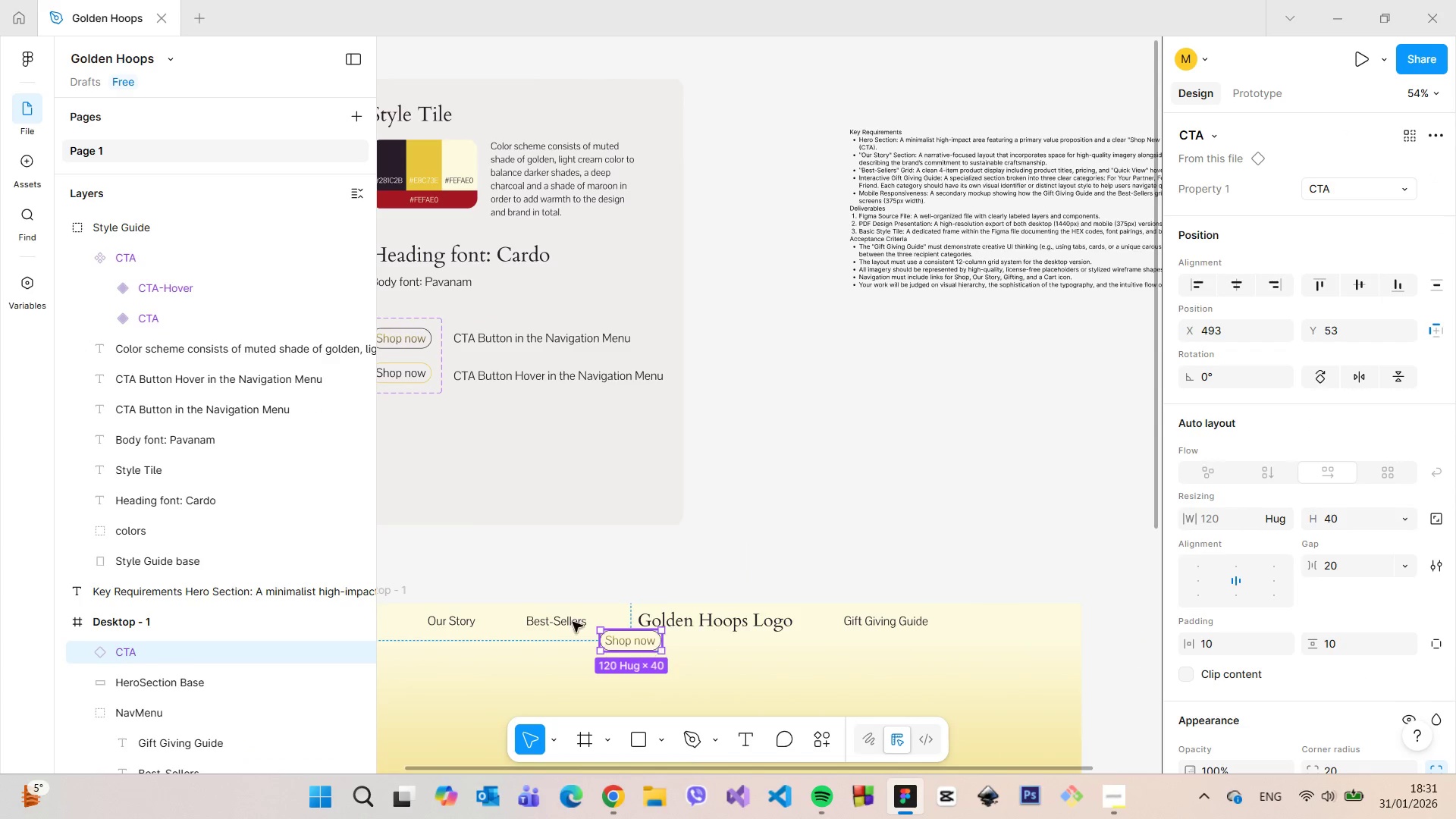 
scroll: coordinate [243, 563], scroll_direction: down, amount: 2.0
 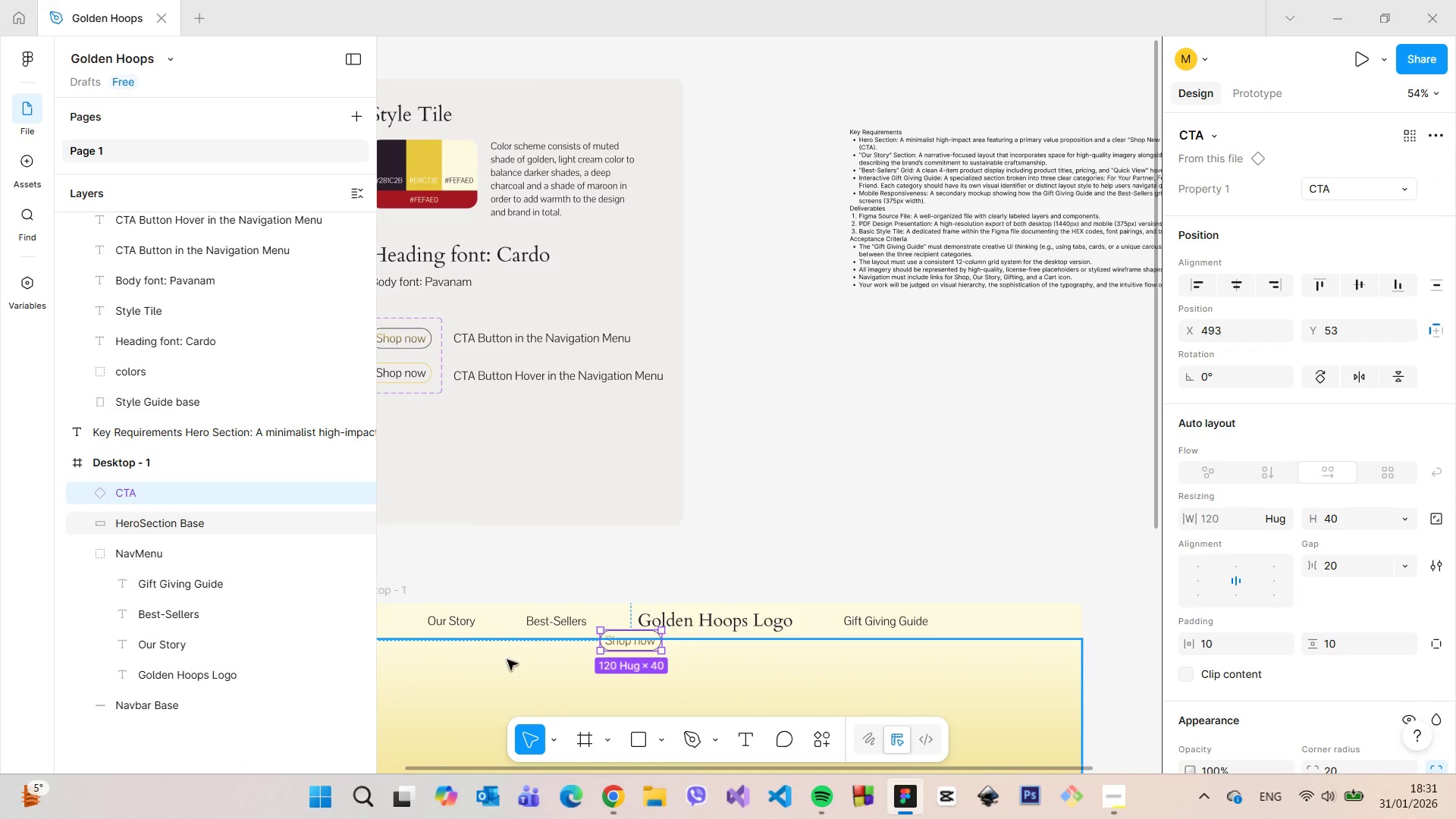 
scroll: coordinate [120, 465], scroll_direction: up, amount: 3.0
 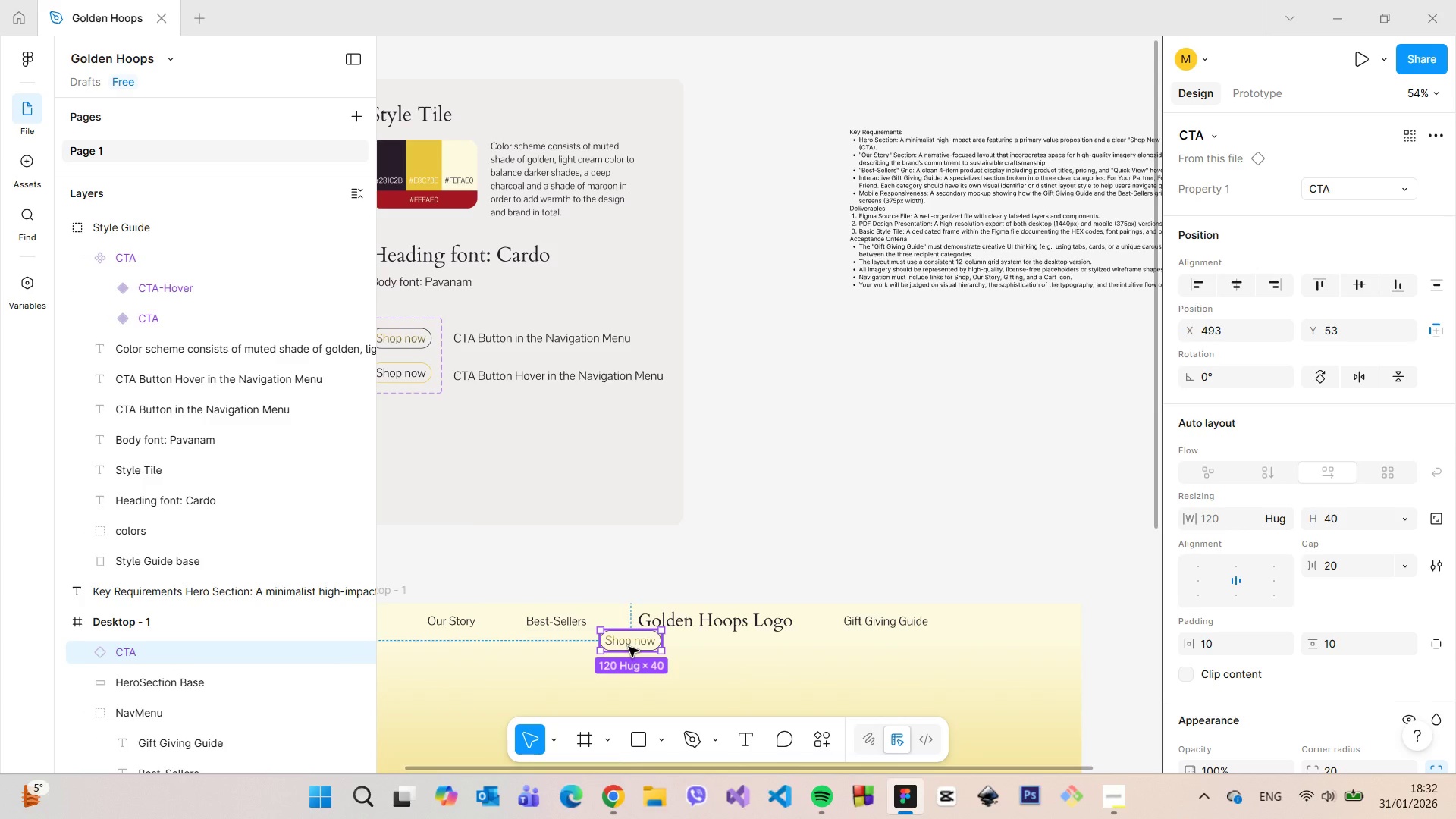 
scroll: coordinate [177, 611], scroll_direction: down, amount: 1.0
 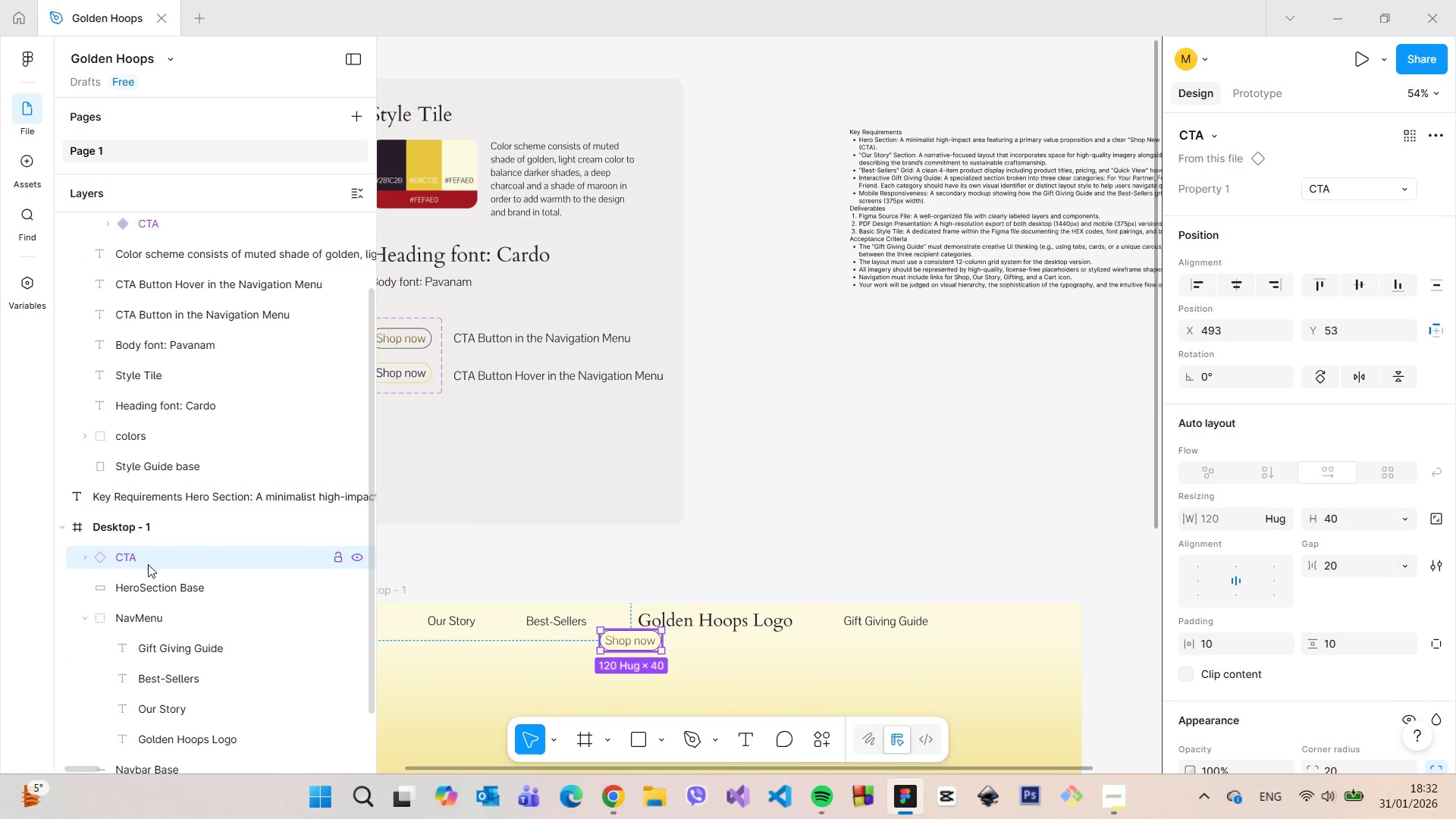 
left_click_drag(start_coordinate=[147, 561], to_coordinate=[177, 633])
 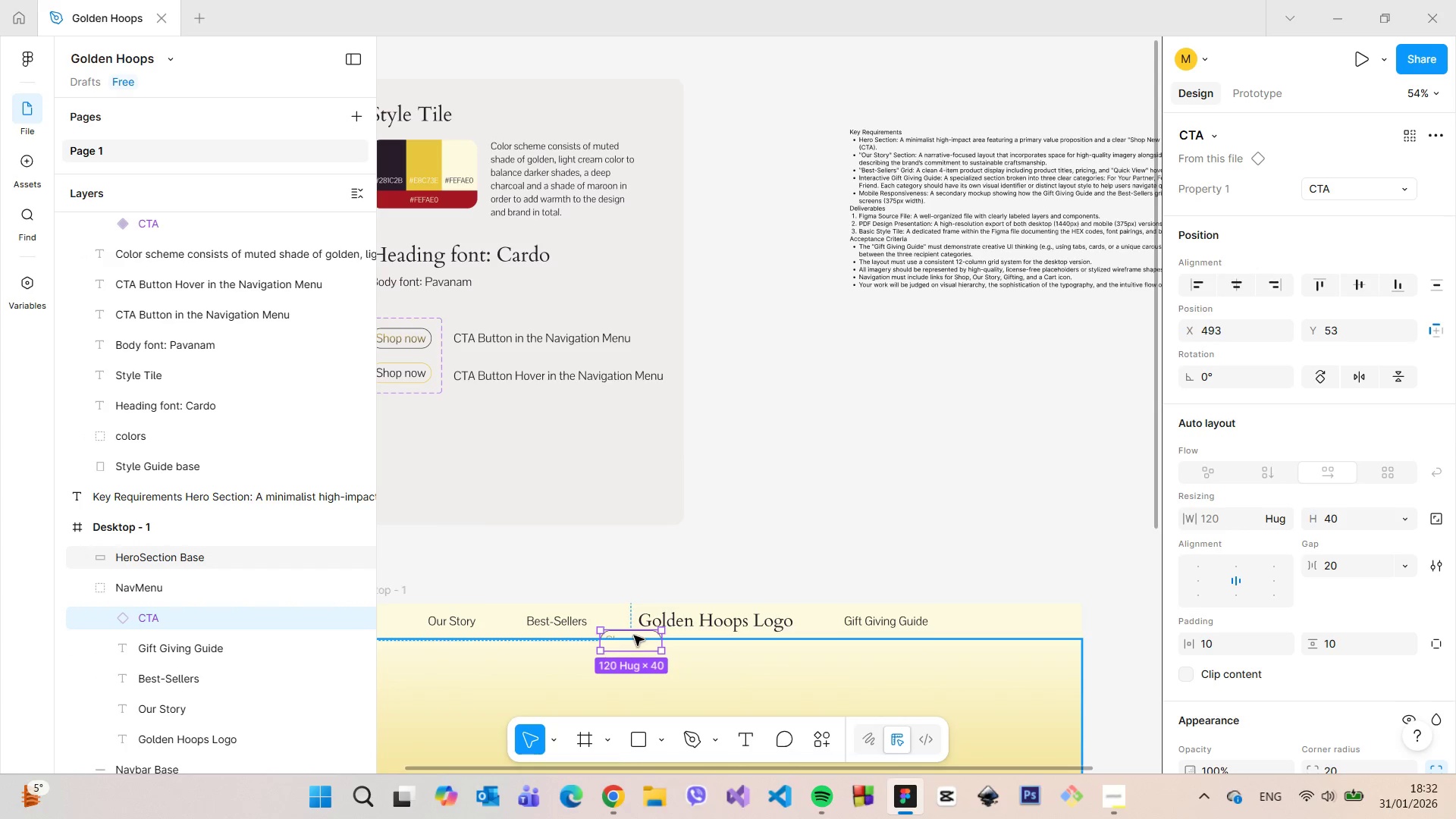 
left_click_drag(start_coordinate=[634, 636], to_coordinate=[1009, 617])
 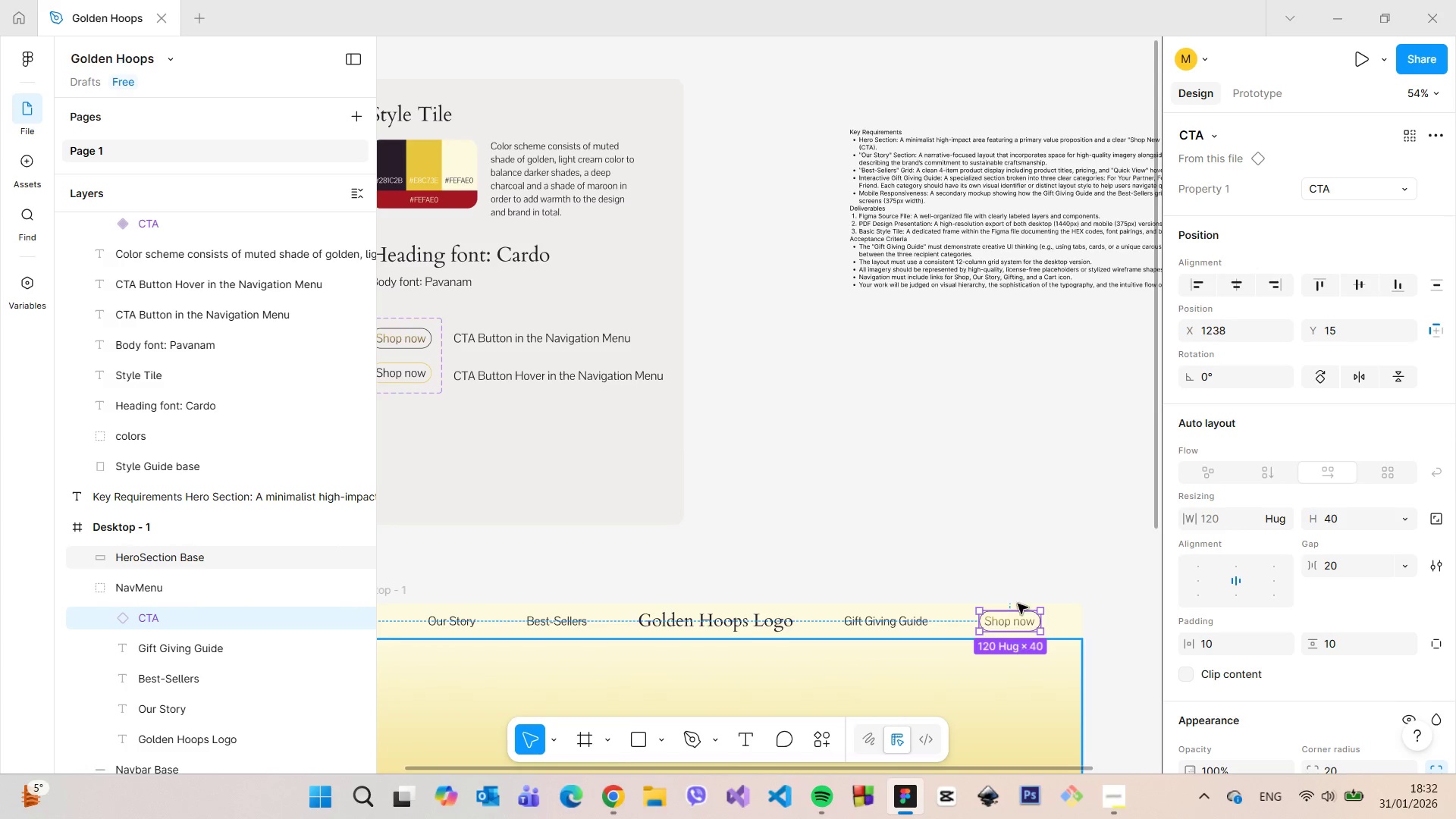 
left_click([1018, 566])
 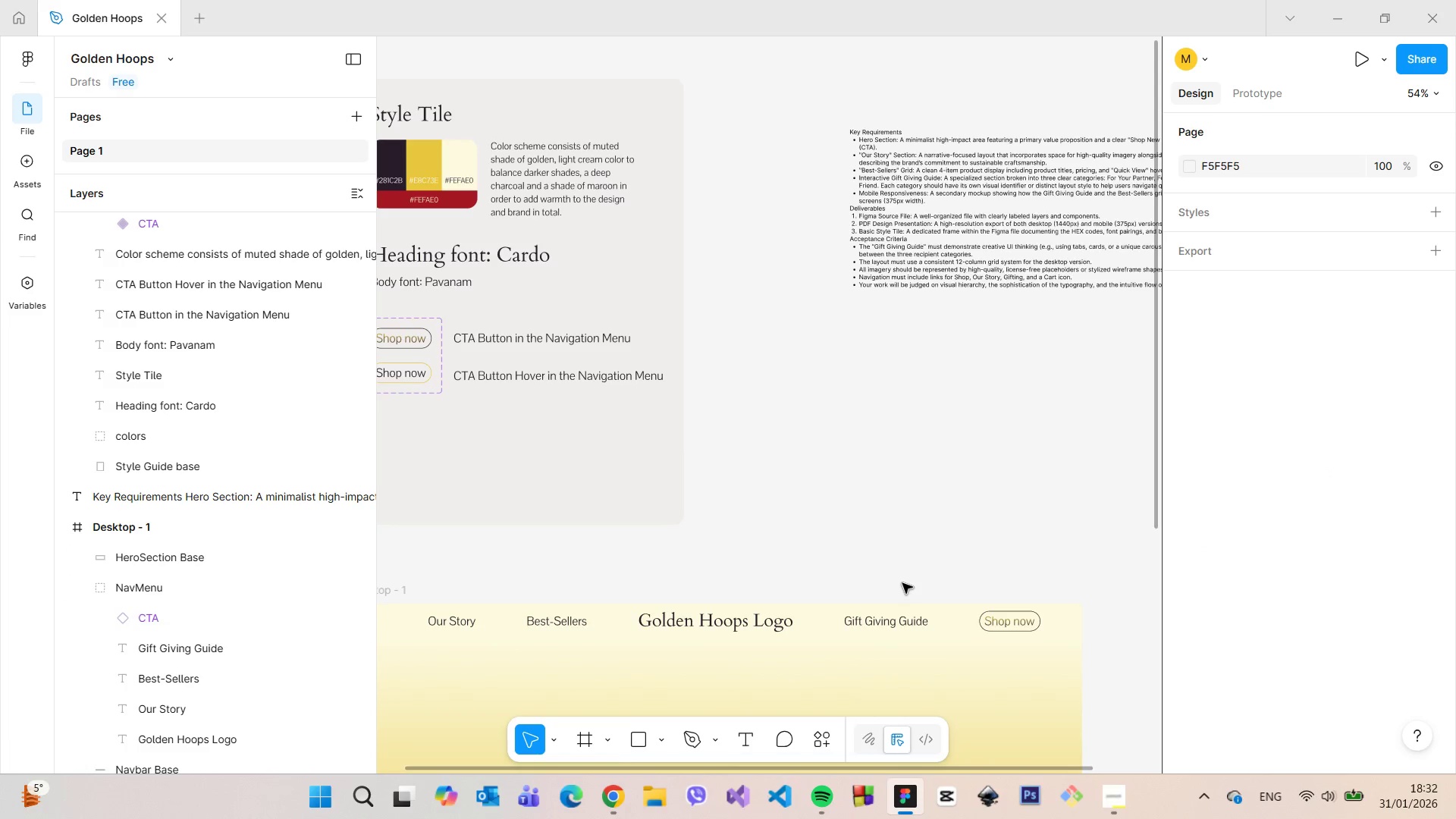 
scroll: coordinate [910, 592], scroll_direction: down, amount: 2.0
 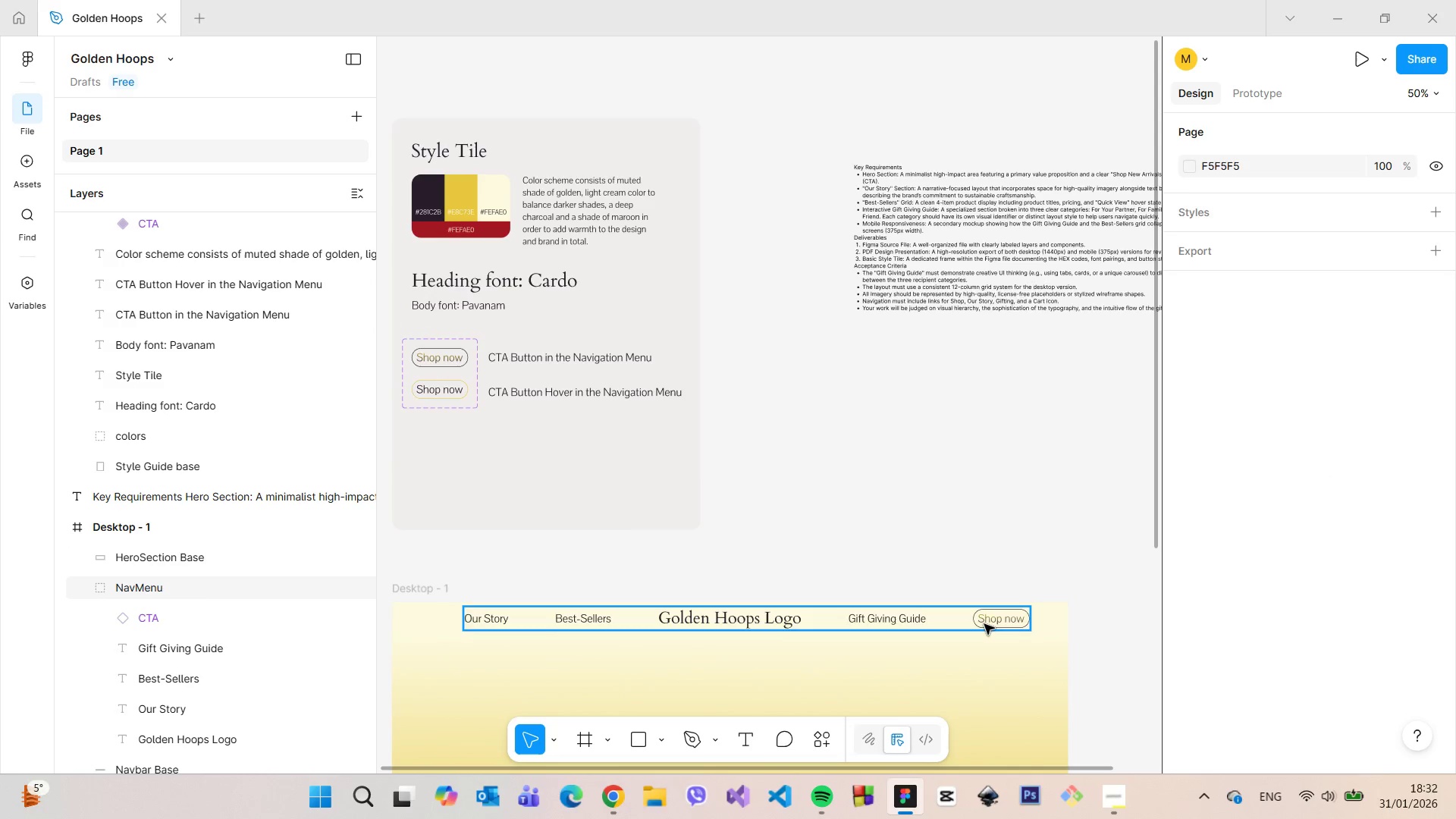 
double_click([986, 623])
 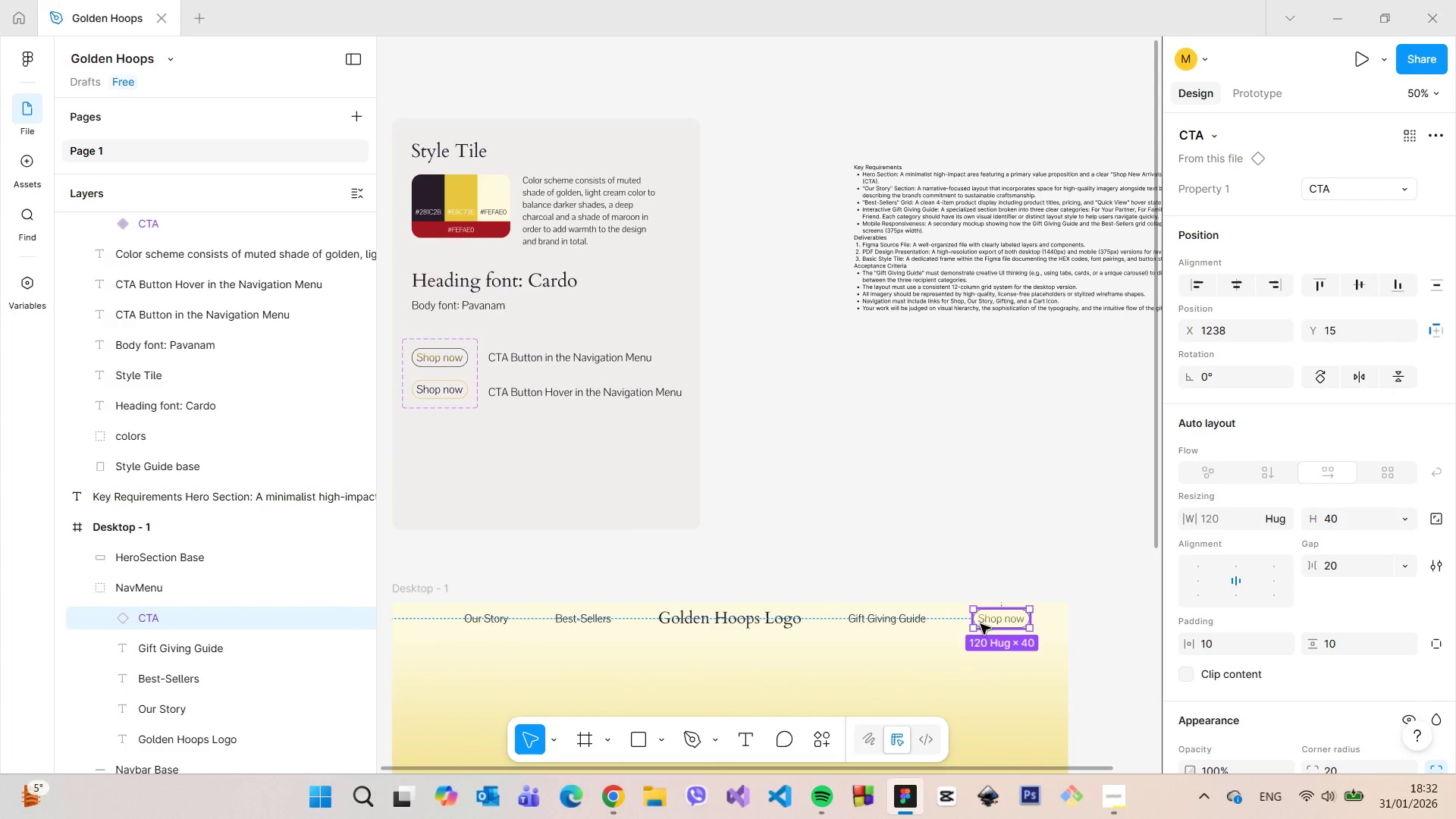 
hold_key(key=AltLeft, duration=0.59)
 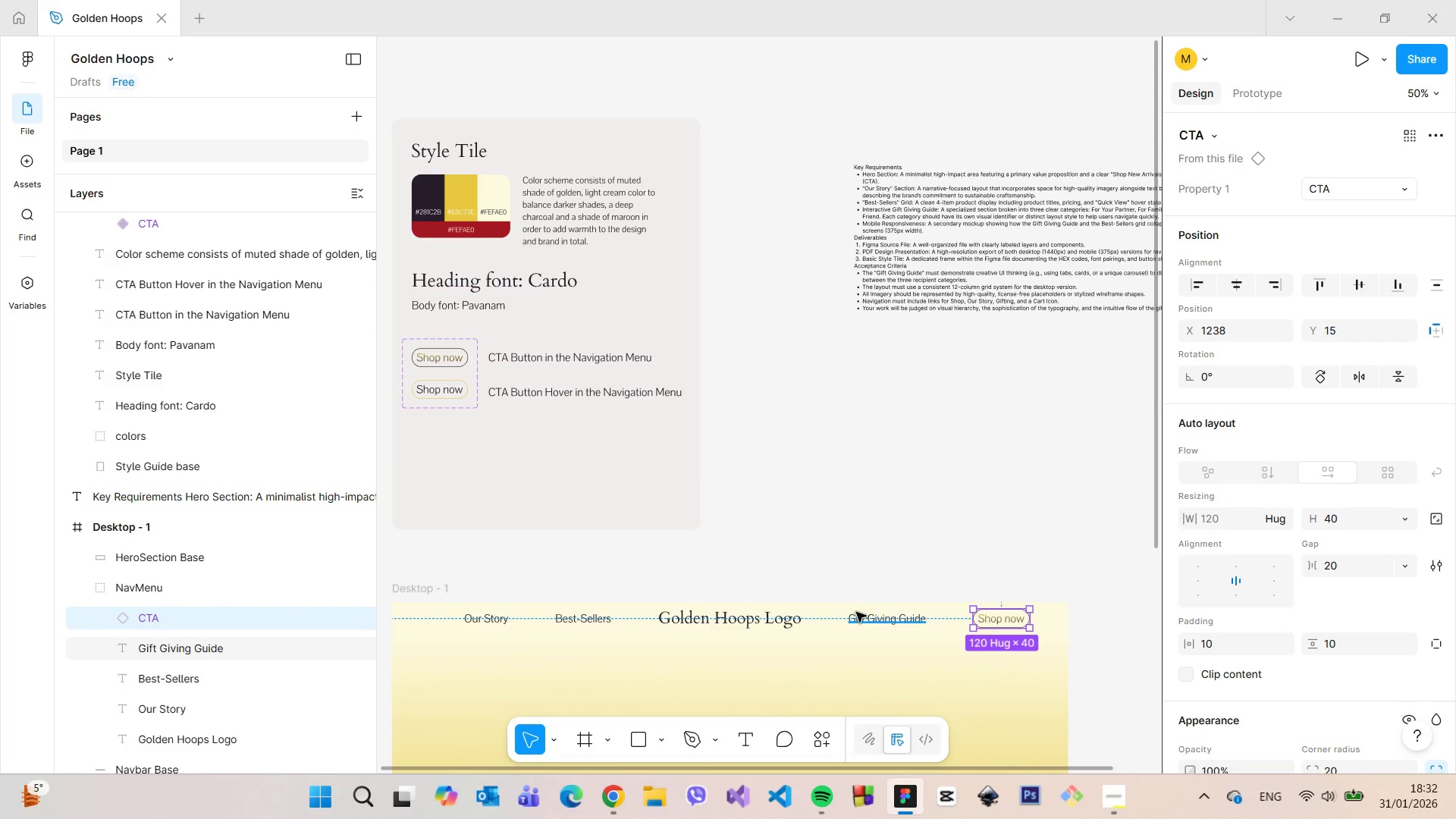 
left_click([124, 595])
 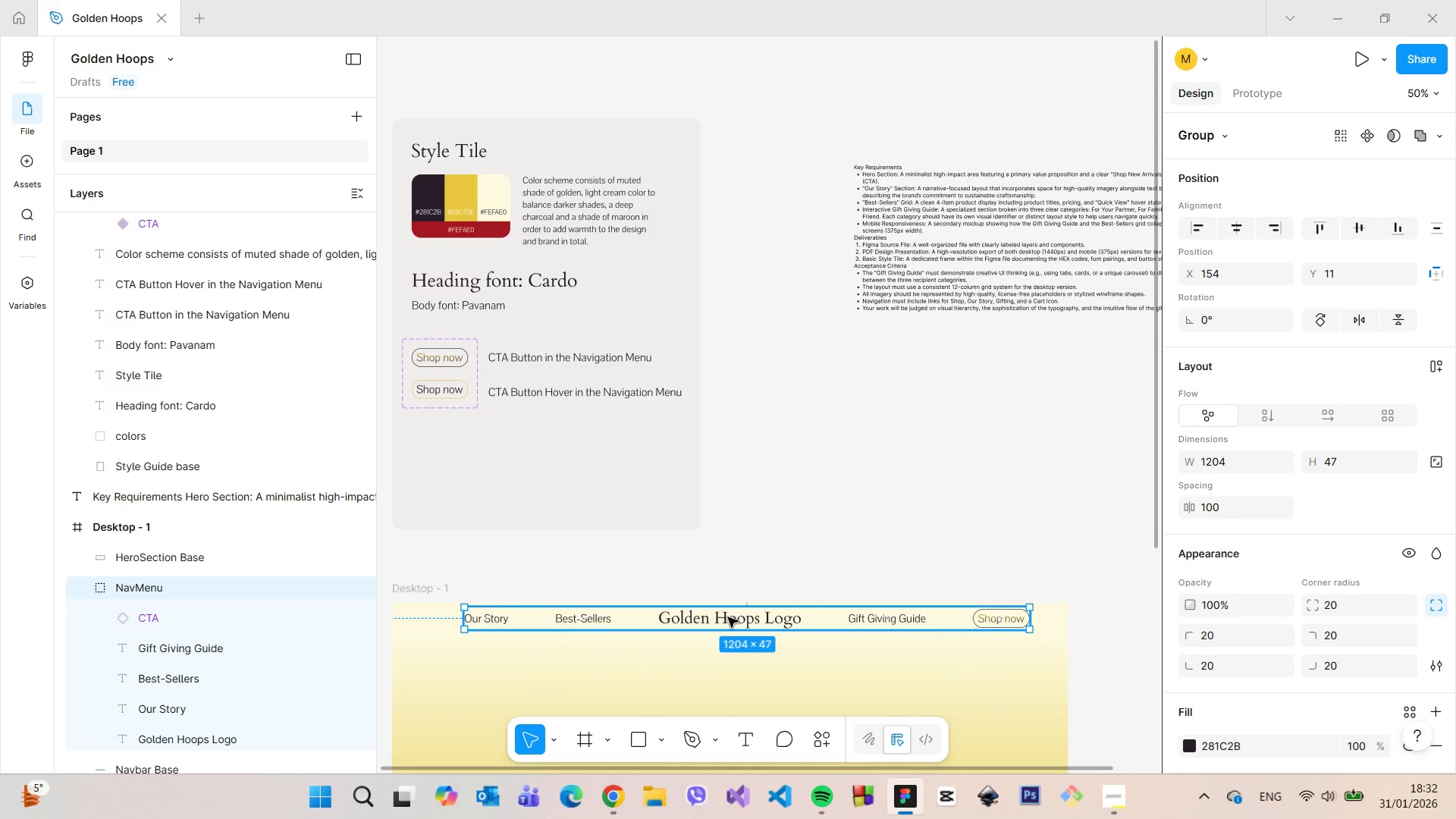 
left_click_drag(start_coordinate=[725, 617], to_coordinate=[712, 619])
 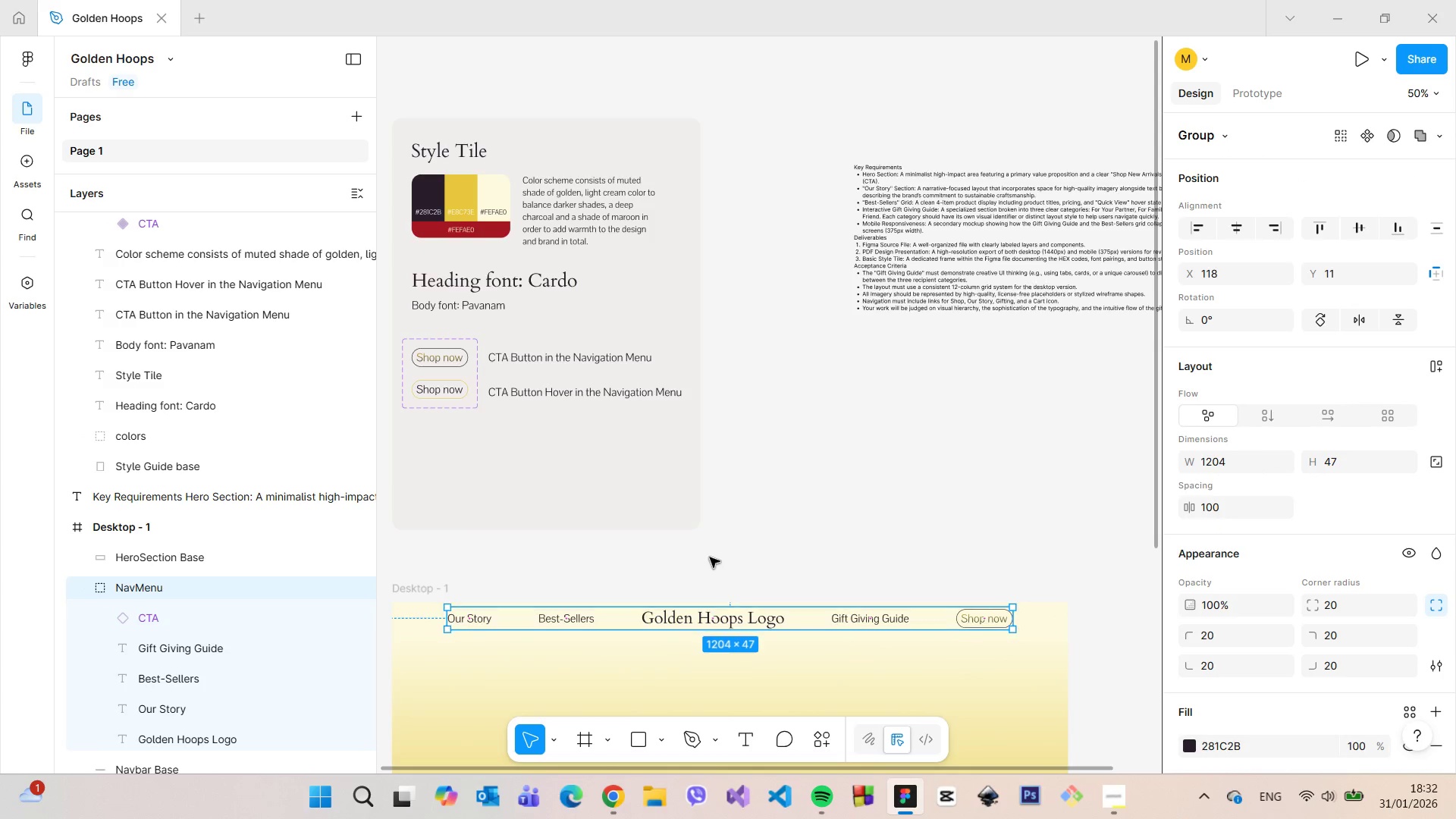 
left_click([710, 557])
 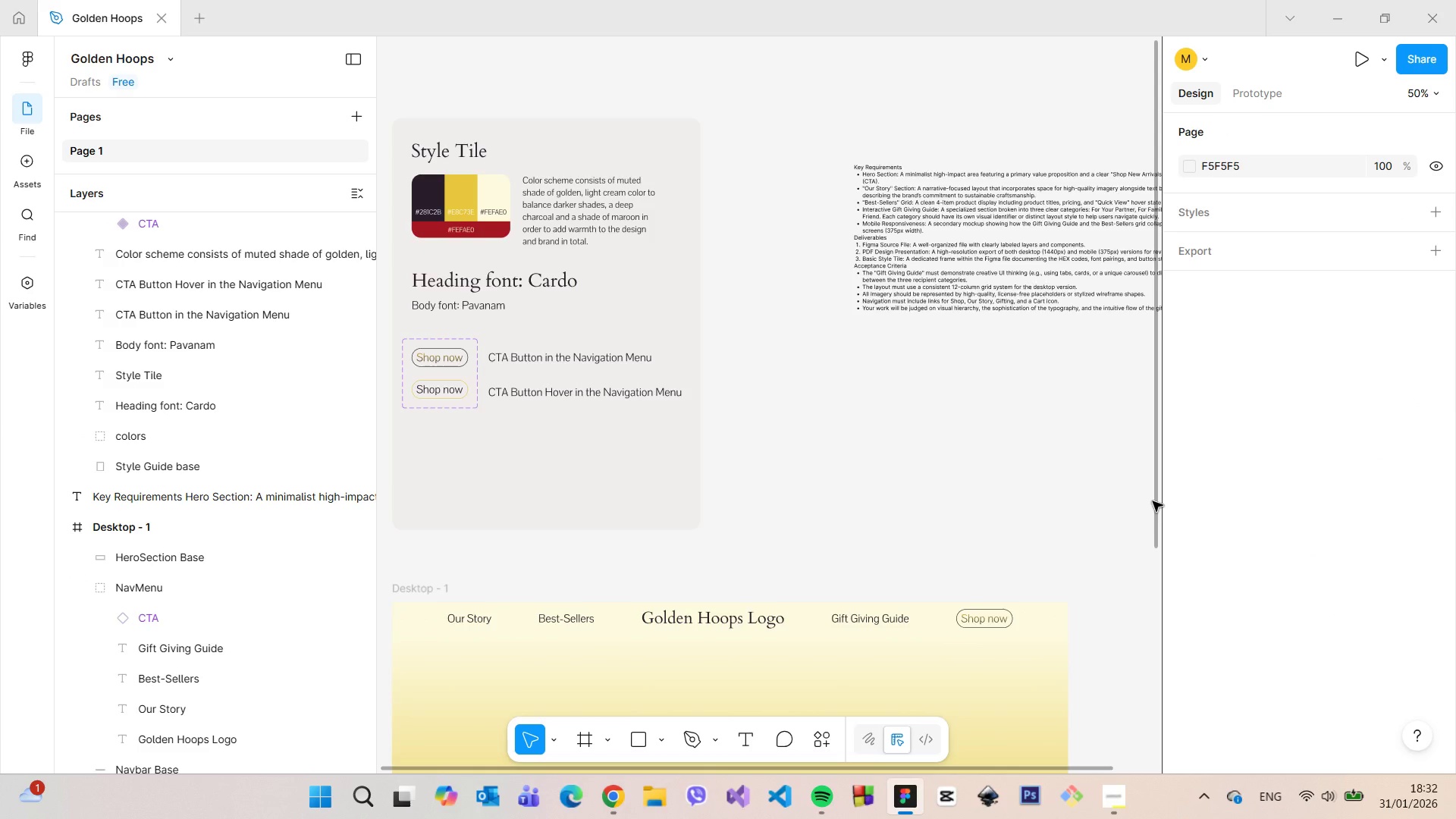 
left_click_drag(start_coordinate=[1153, 501], to_coordinate=[1150, 669])
 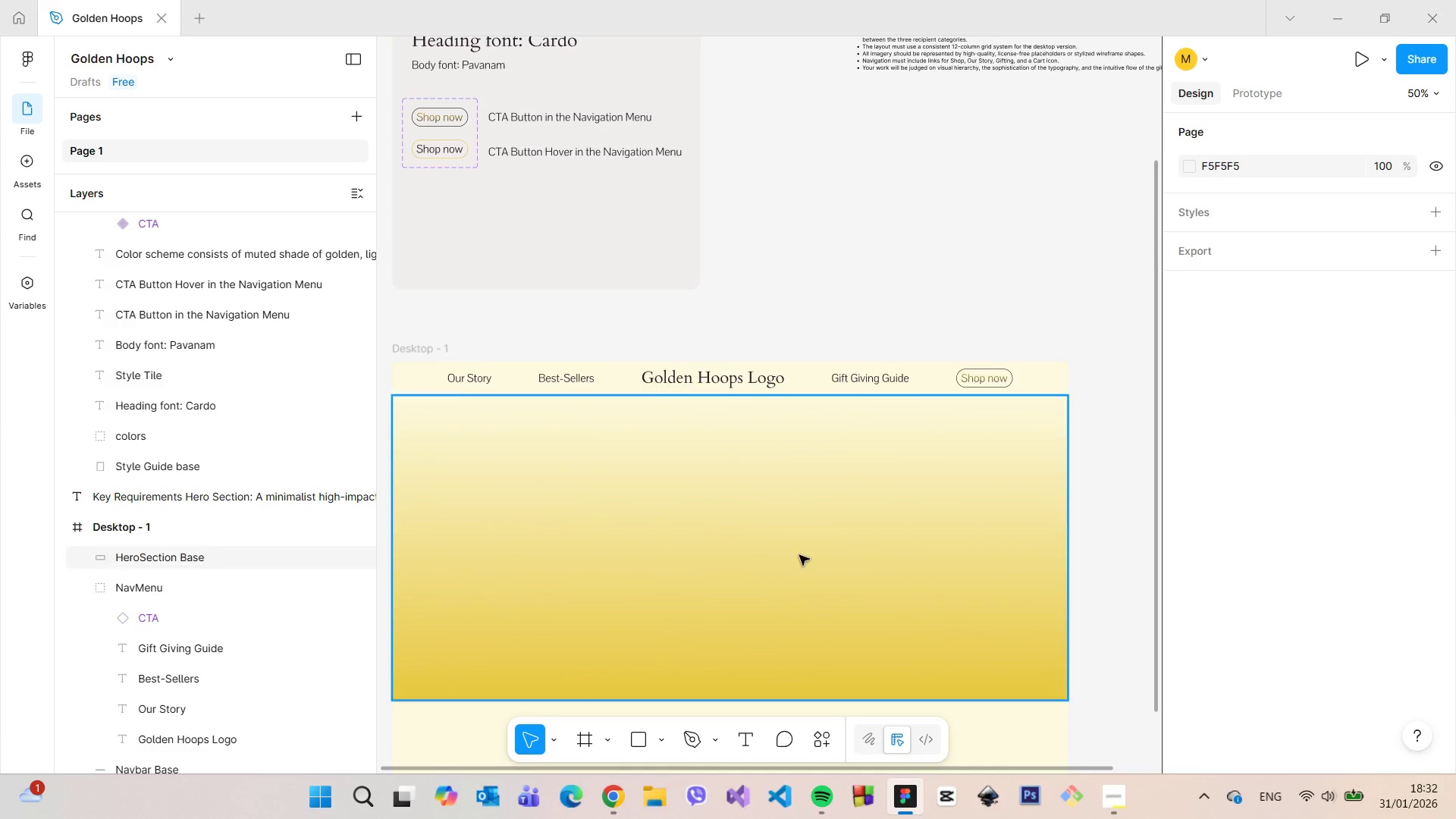 
scroll: coordinate [206, 566], scroll_direction: down, amount: 6.0
 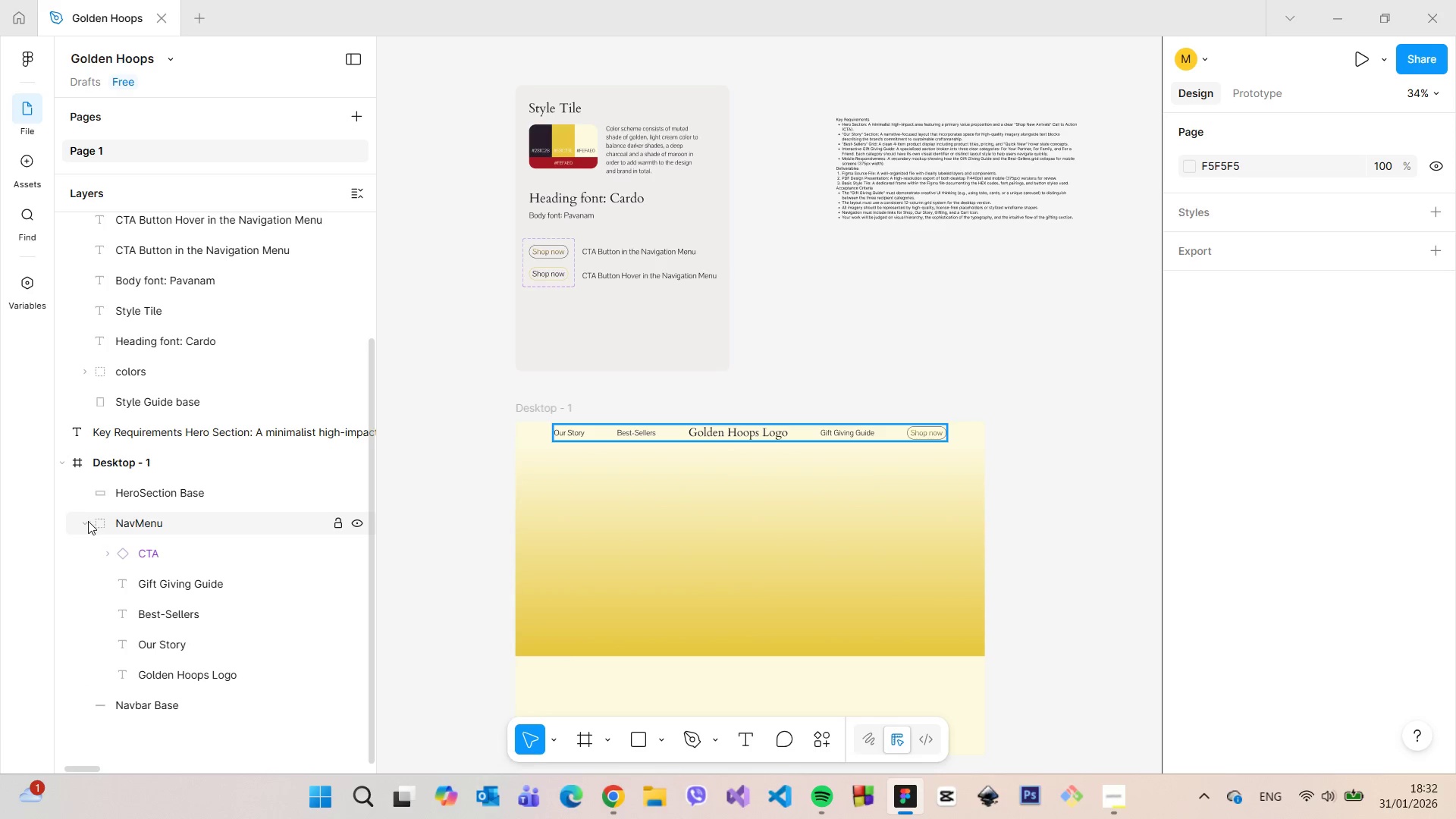 
double_click([84, 522])
 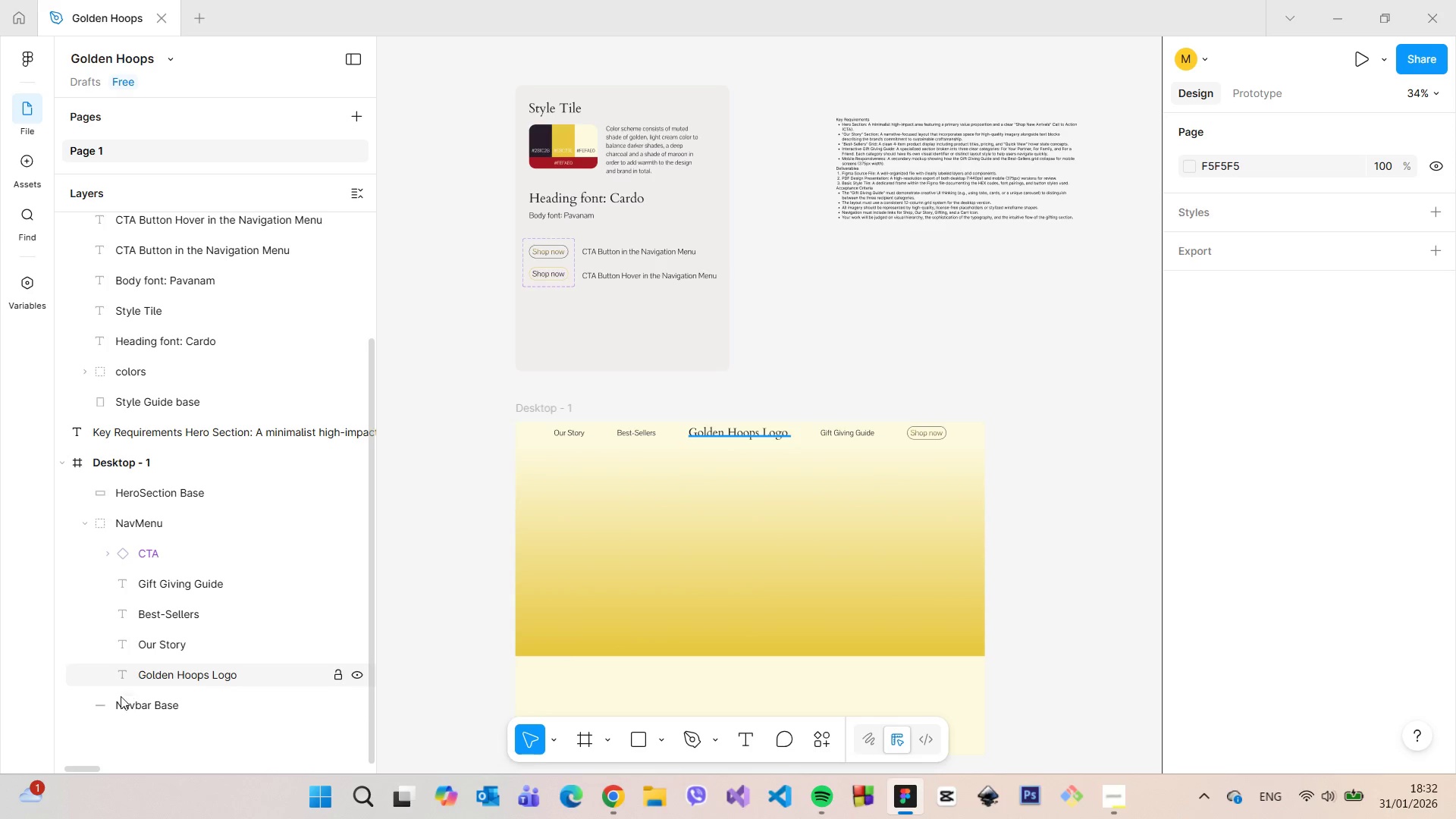 
left_click_drag(start_coordinate=[117, 701], to_coordinate=[198, 701])
 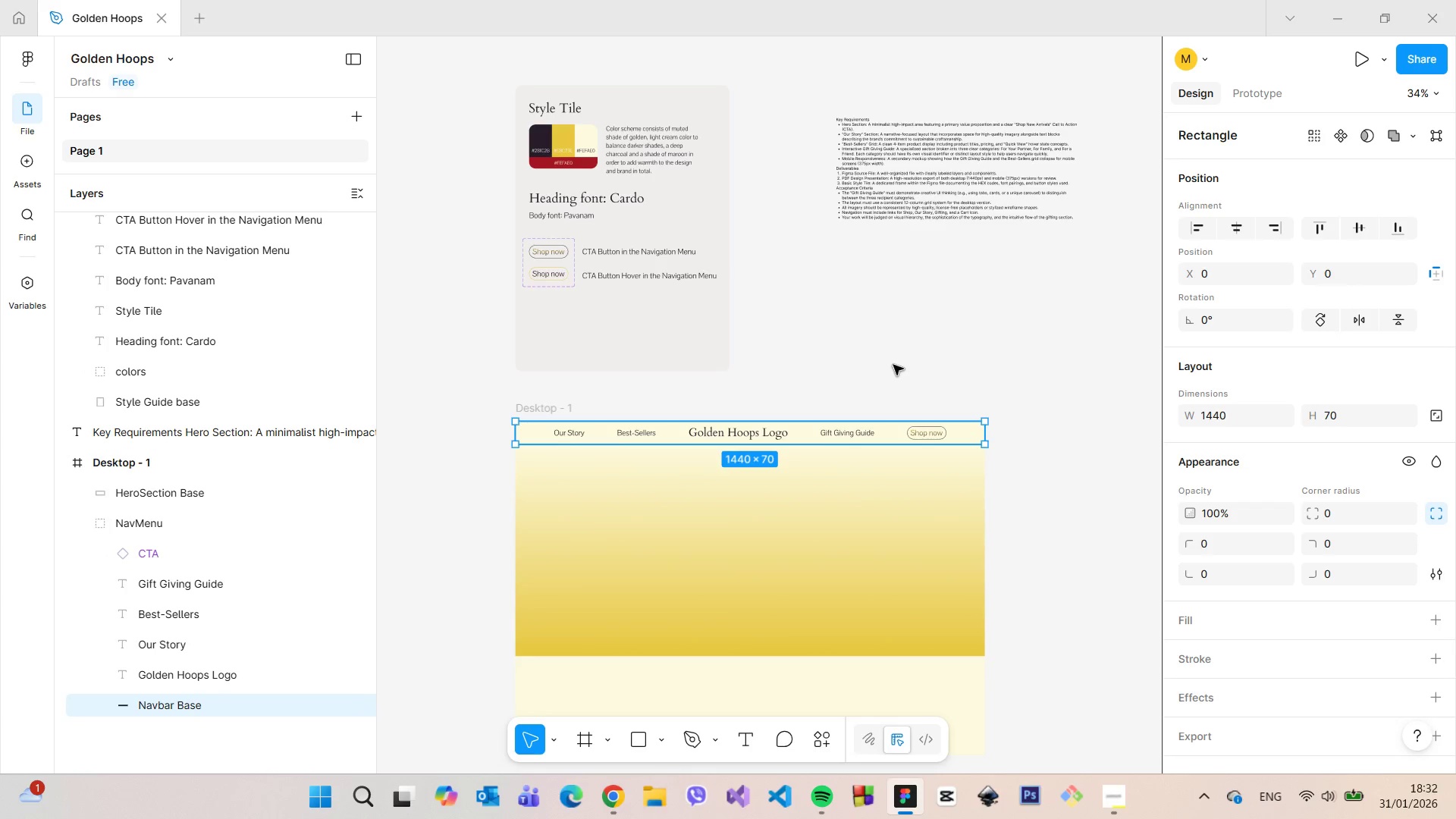 
left_click([893, 365])
 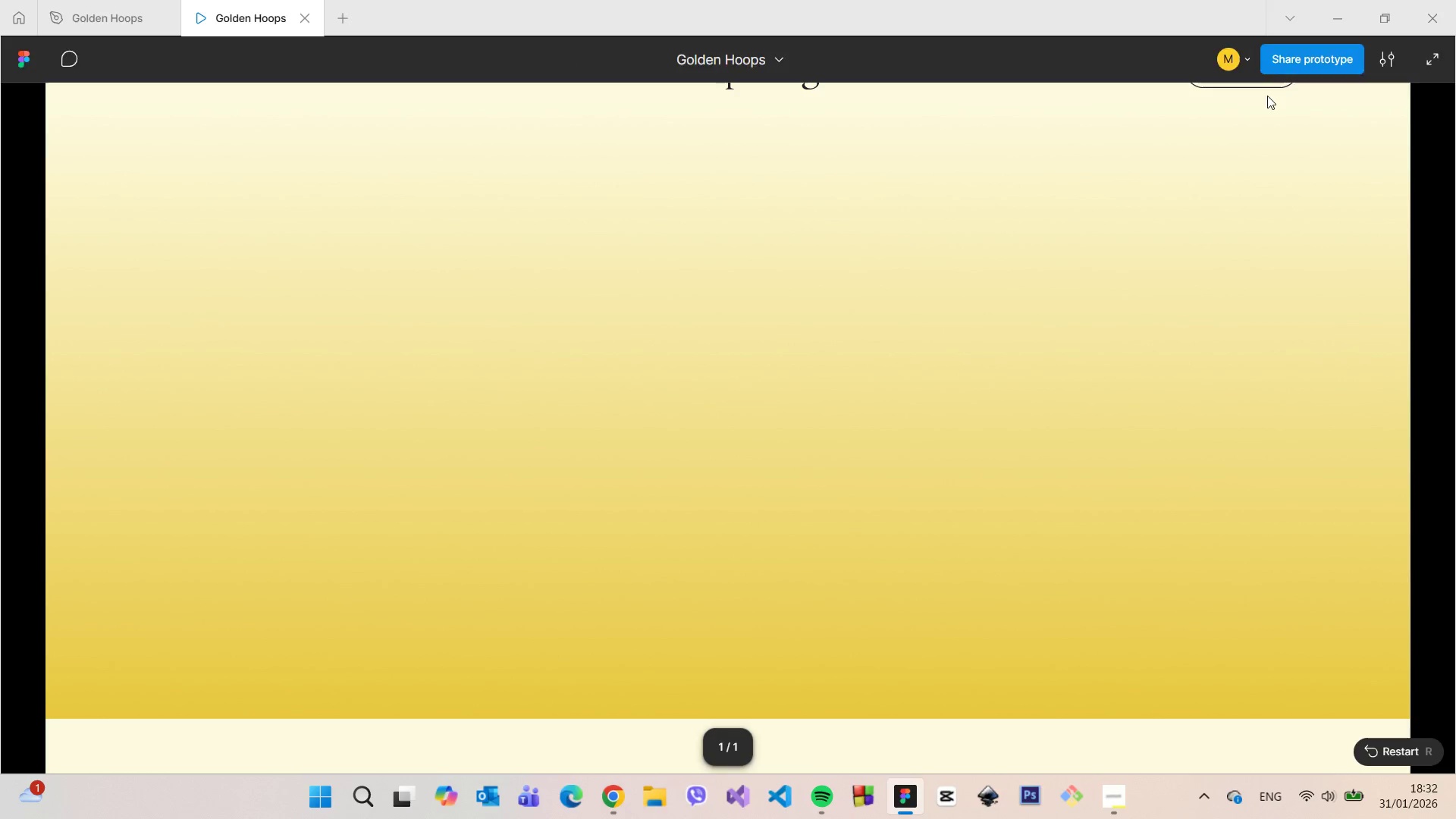 
wait(16.25)
 